 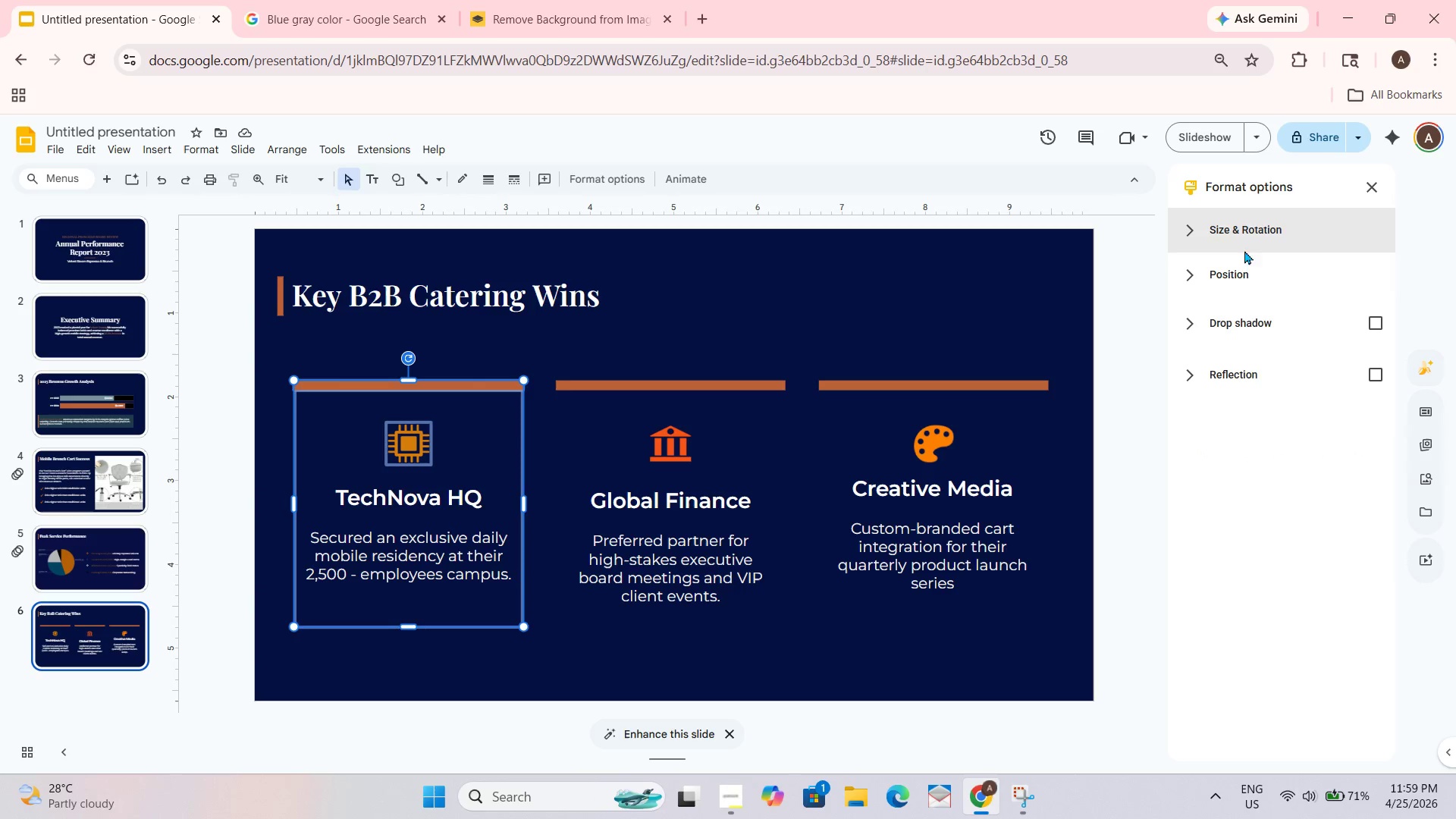 
mouse_move([1279, 501])
 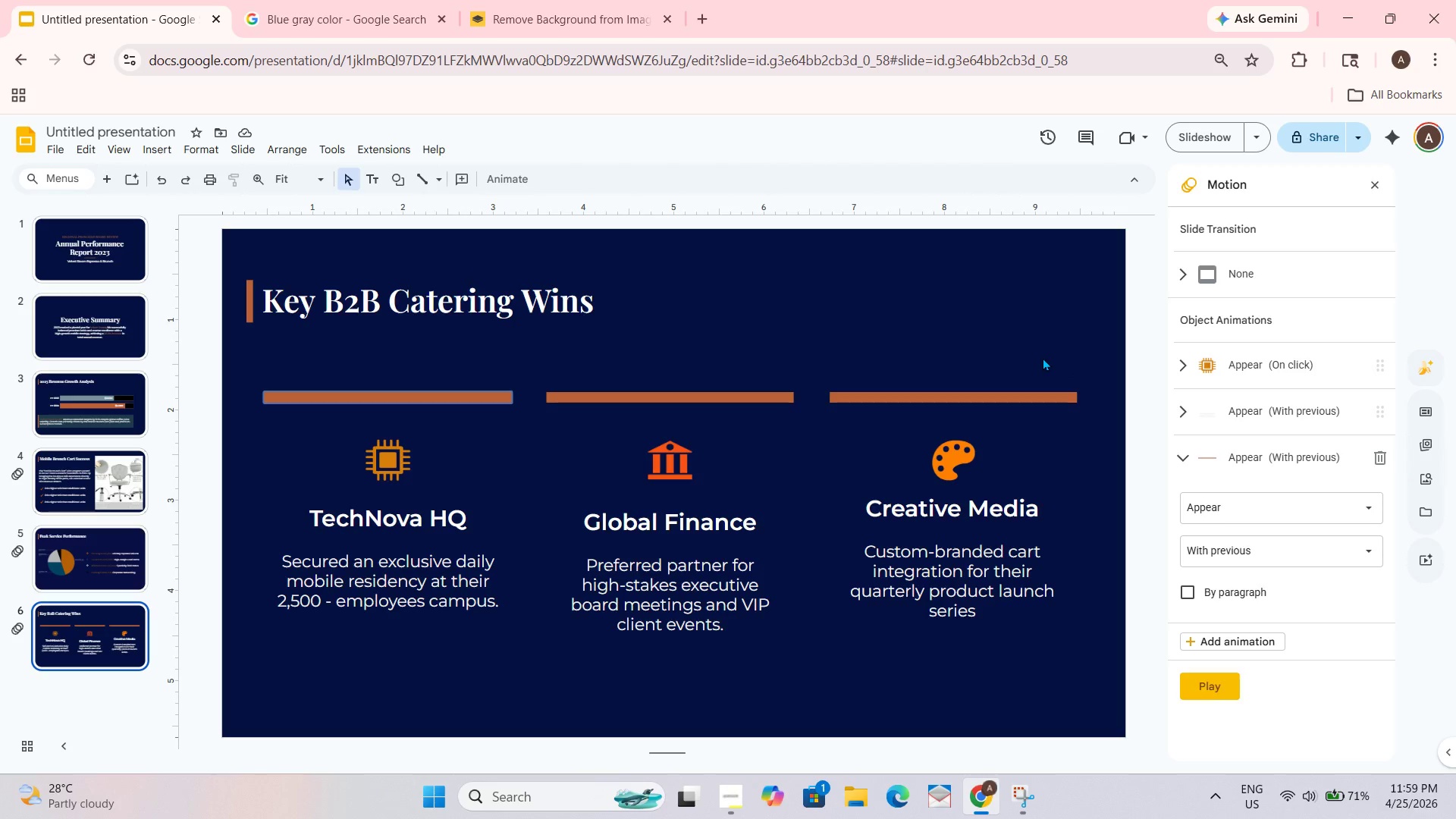 
wait(5.63)
 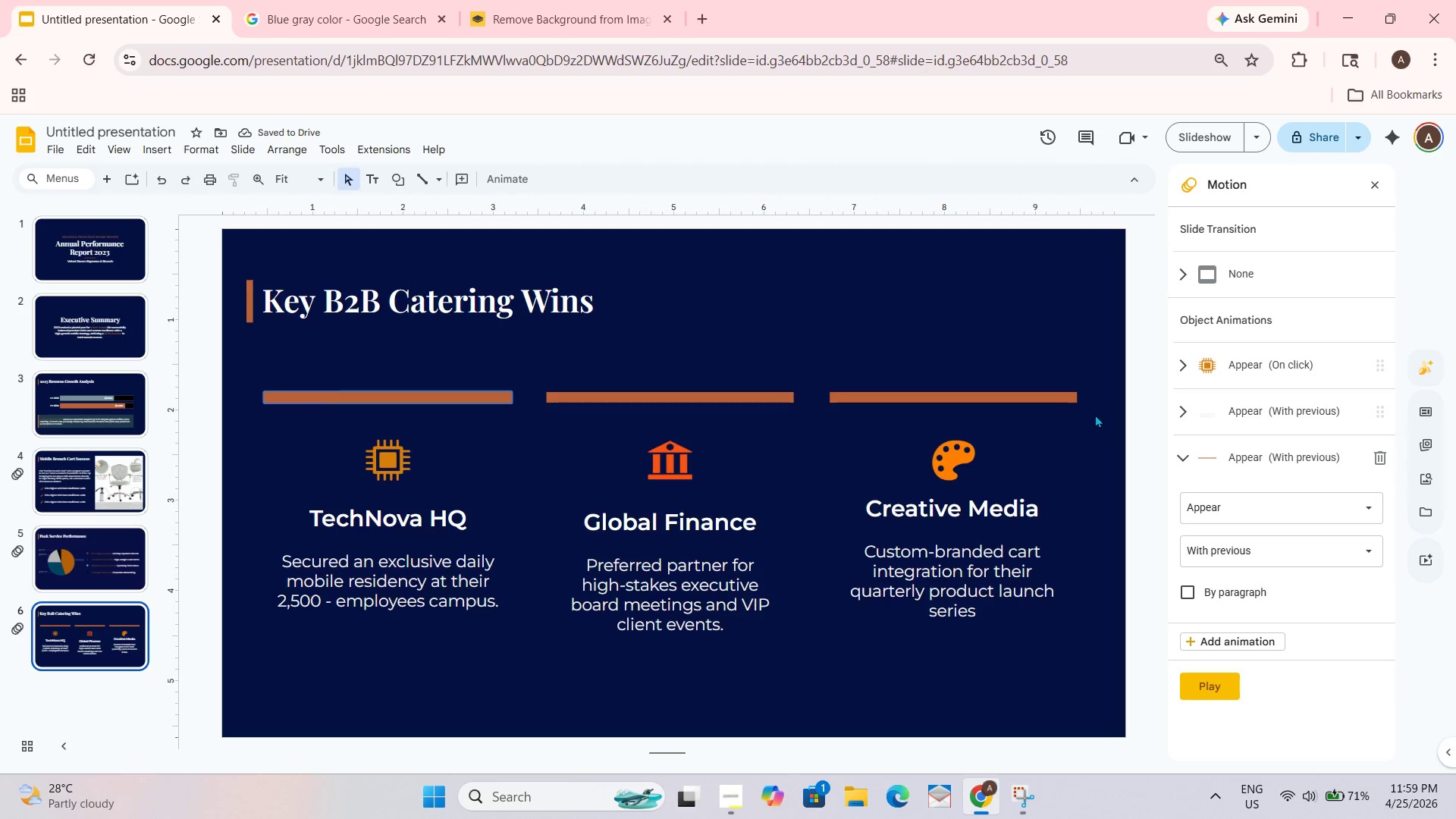 
left_click([1049, 325])
 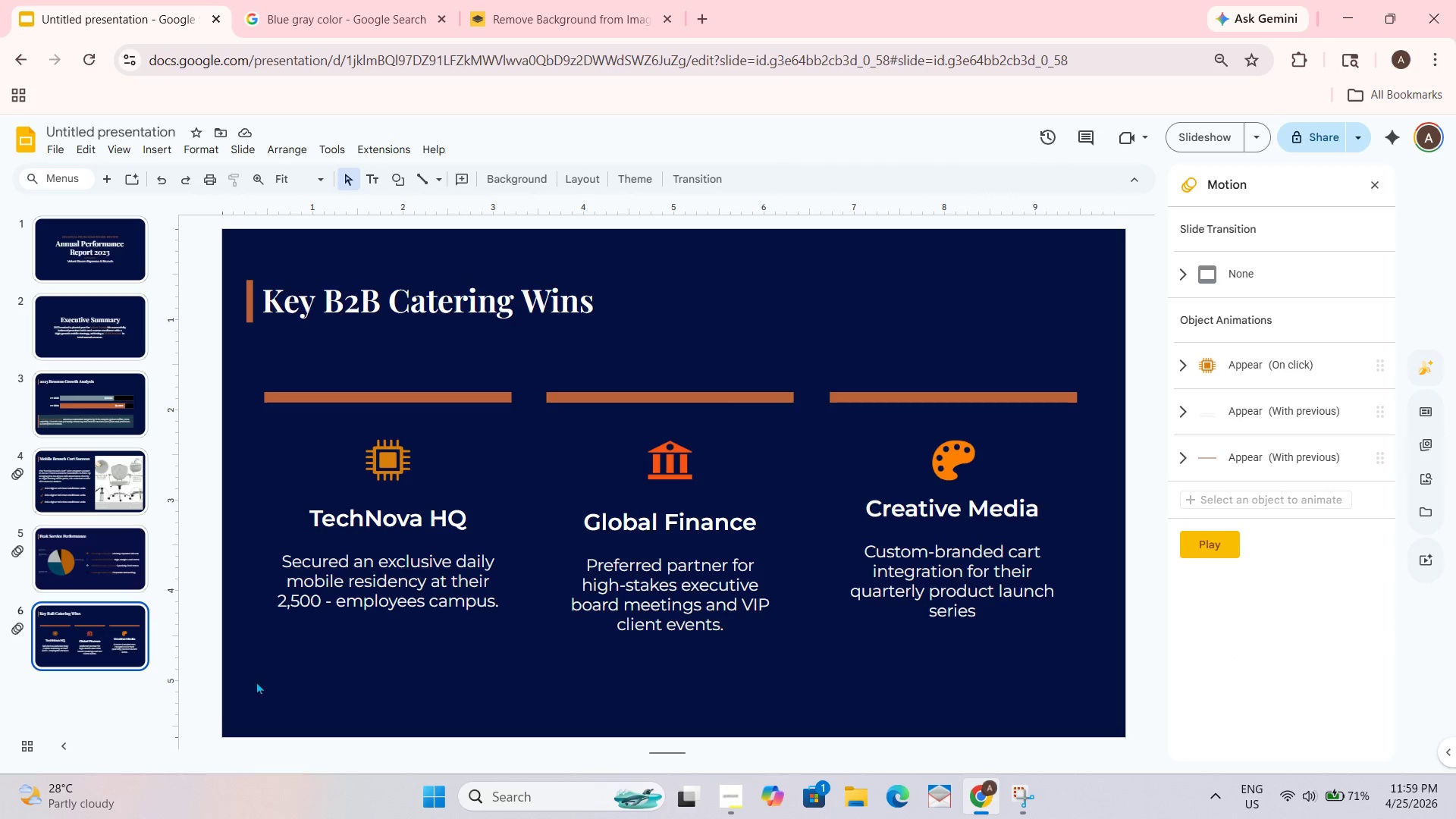 
scroll: coordinate [102, 682], scroll_direction: down, amount: 1.0
 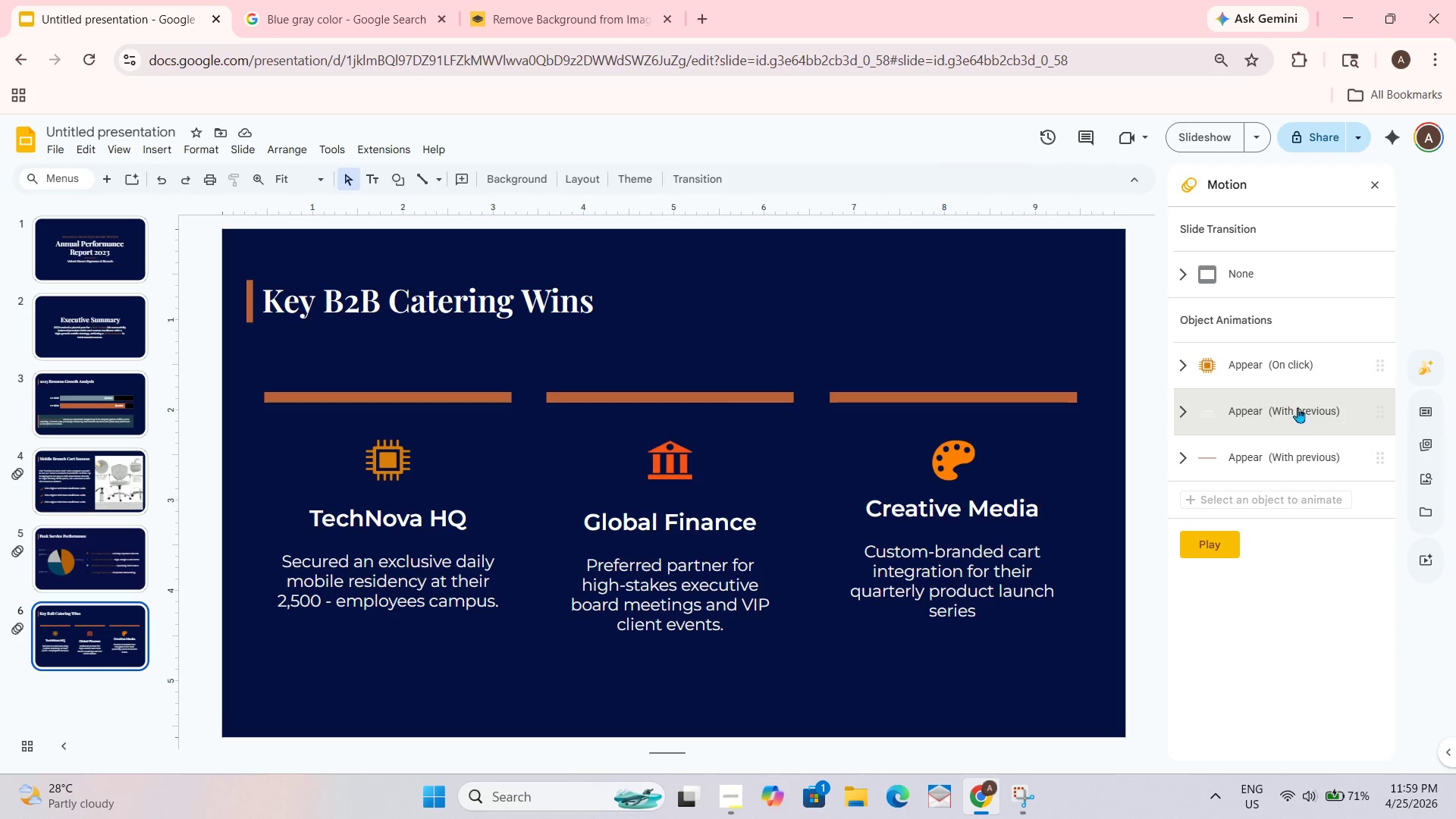 
key(Control+Z)
 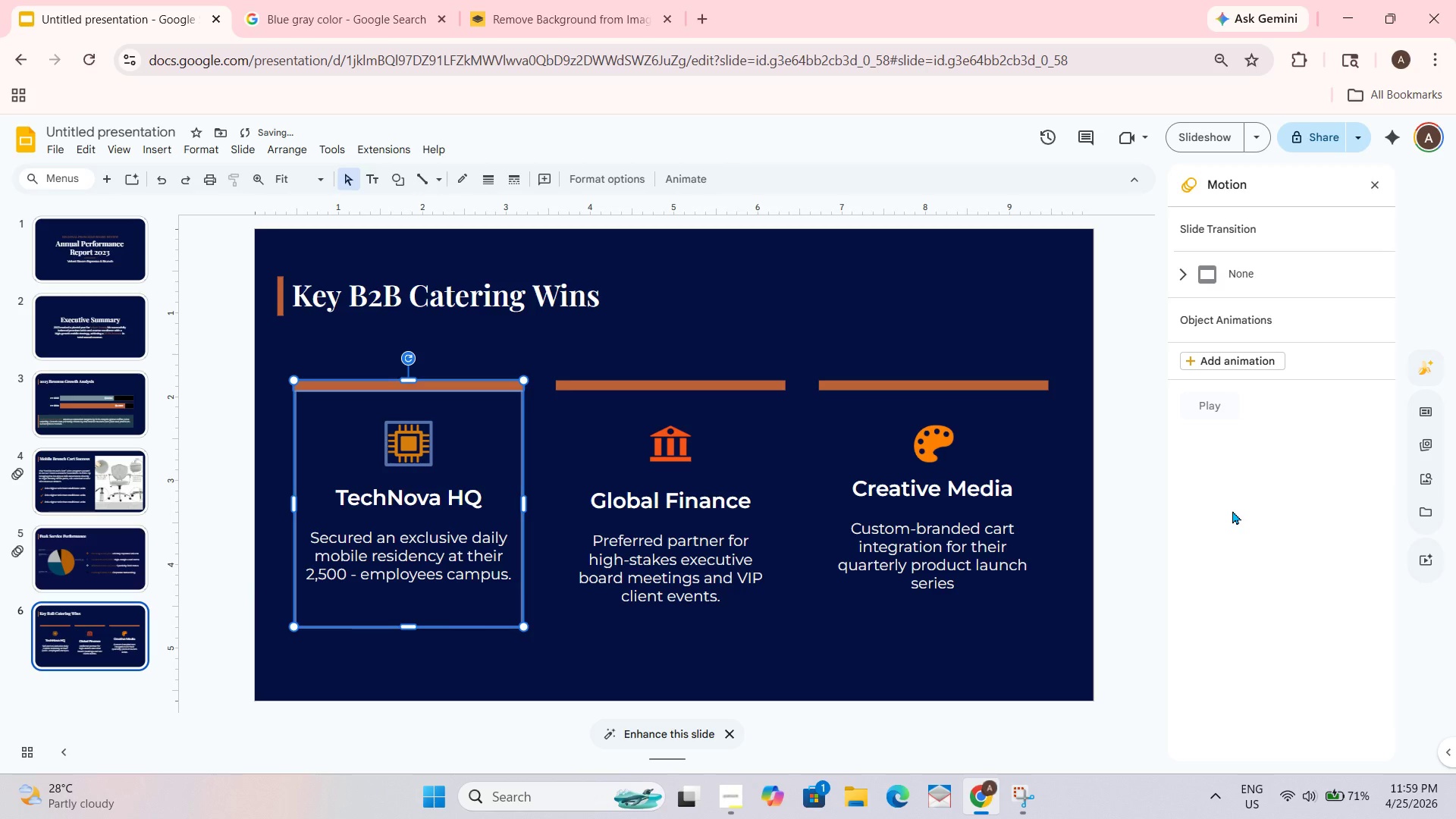 
left_click([1232, 512])
 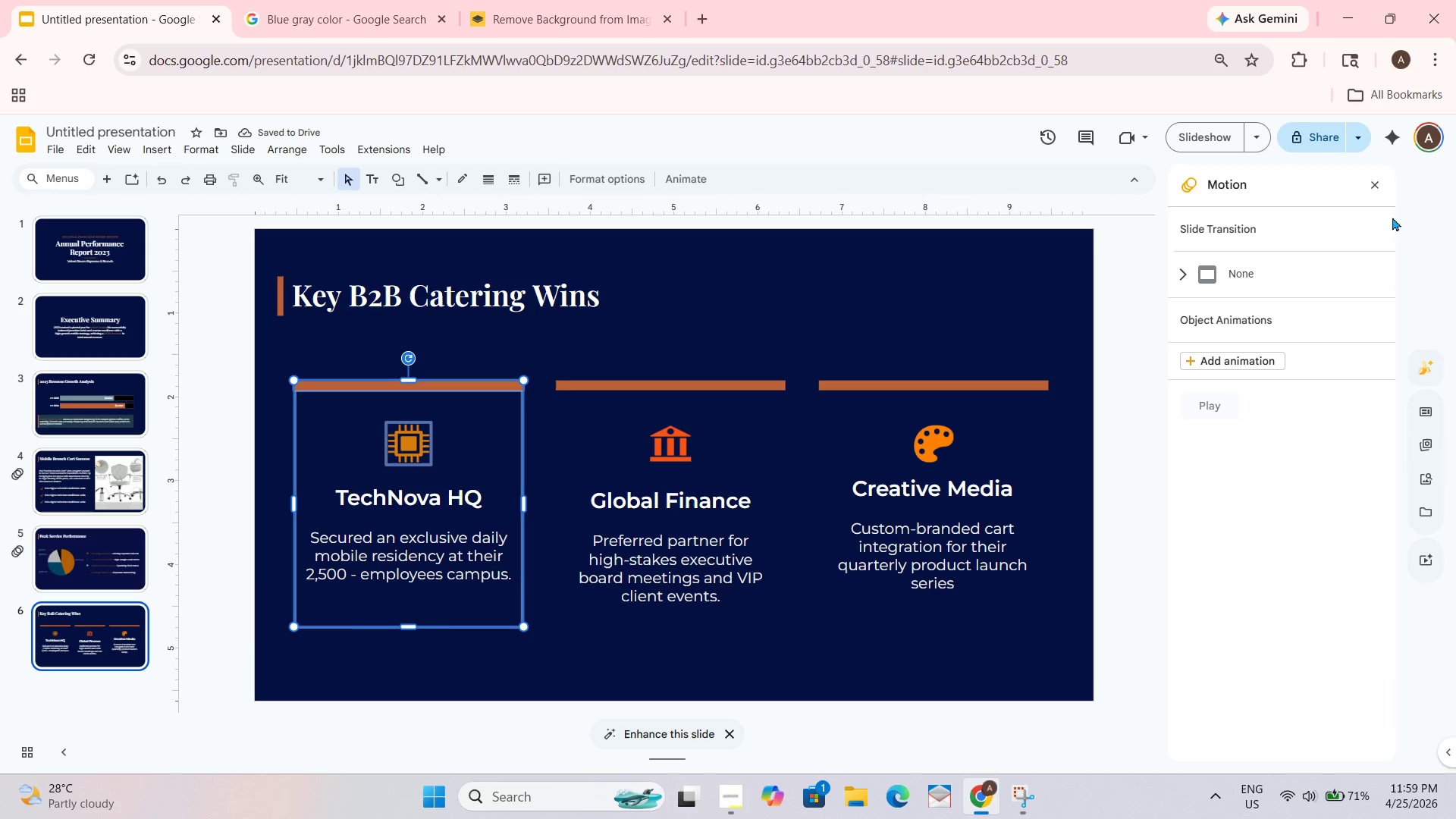 
left_click([1376, 187])
 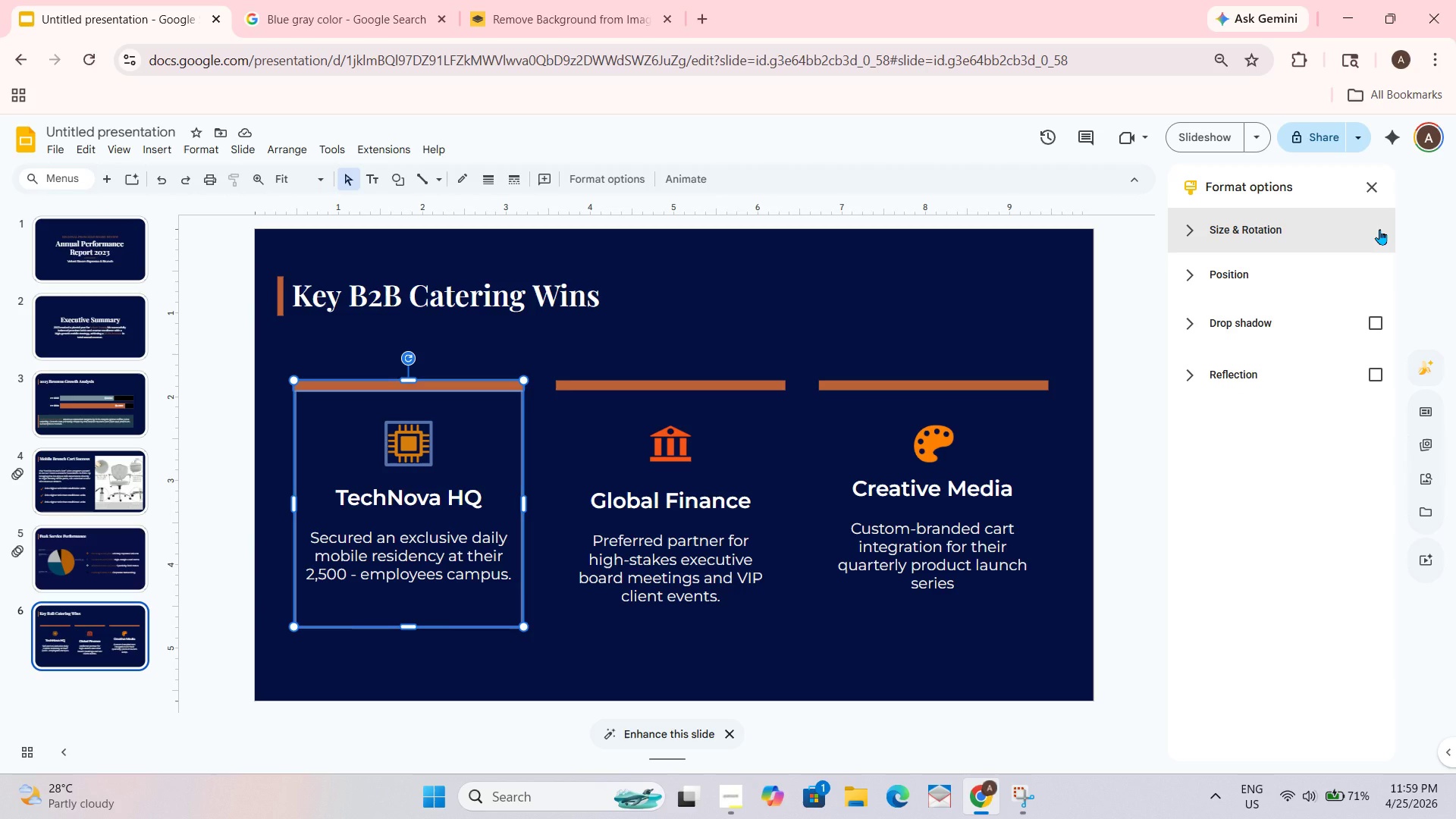 
wait(7.03)
 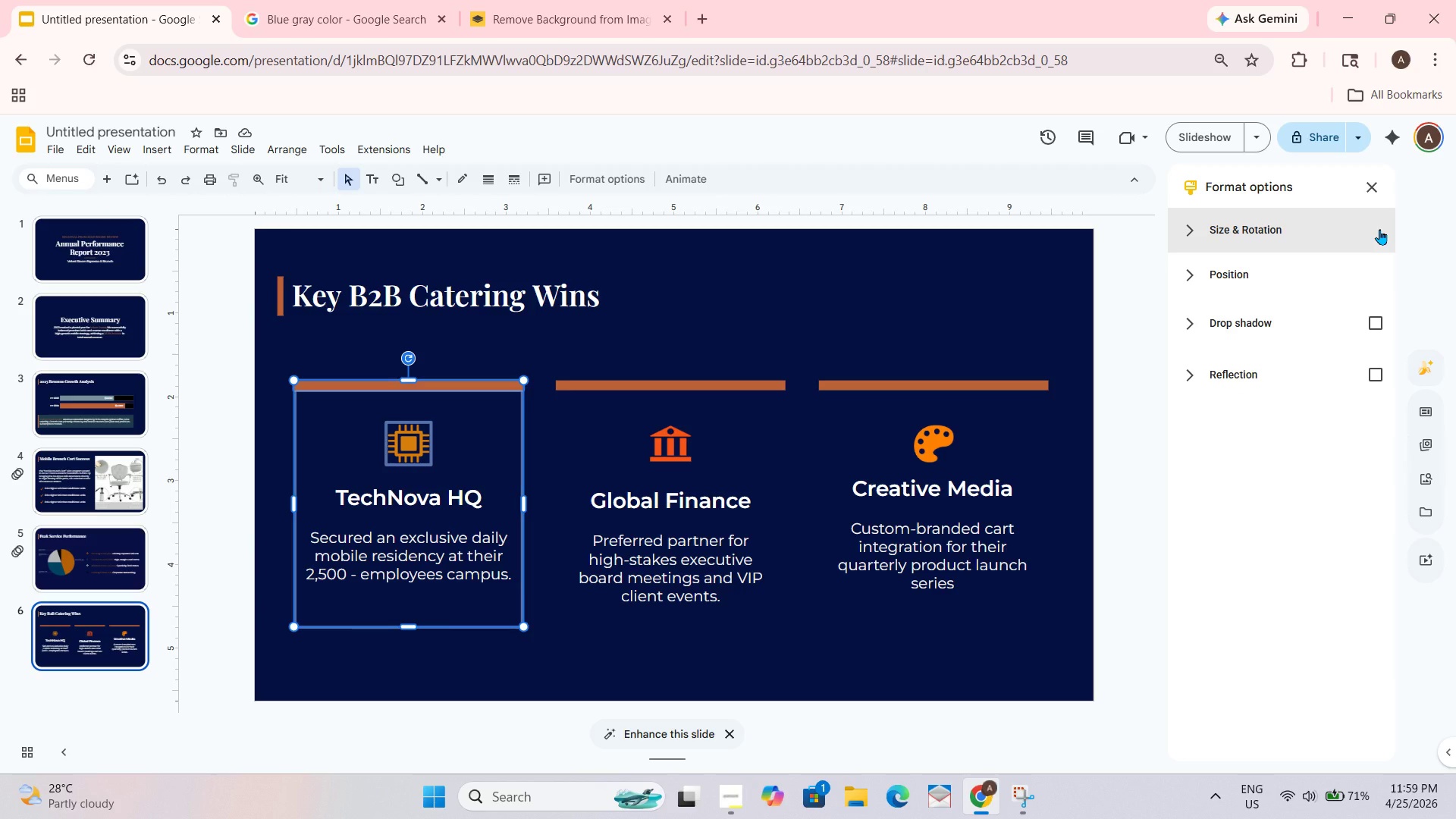 
key(Enter)
 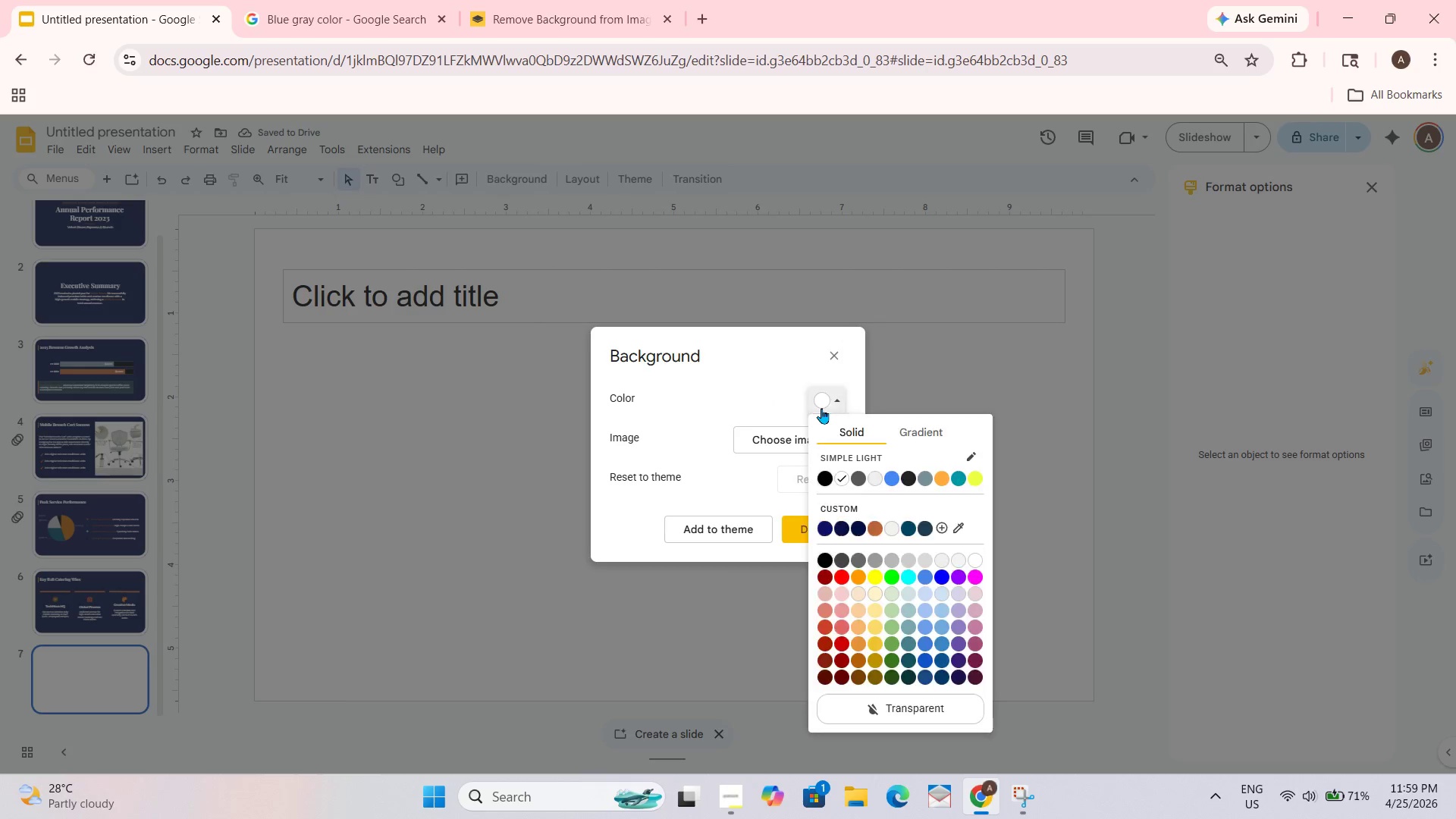 
wait(5.51)
 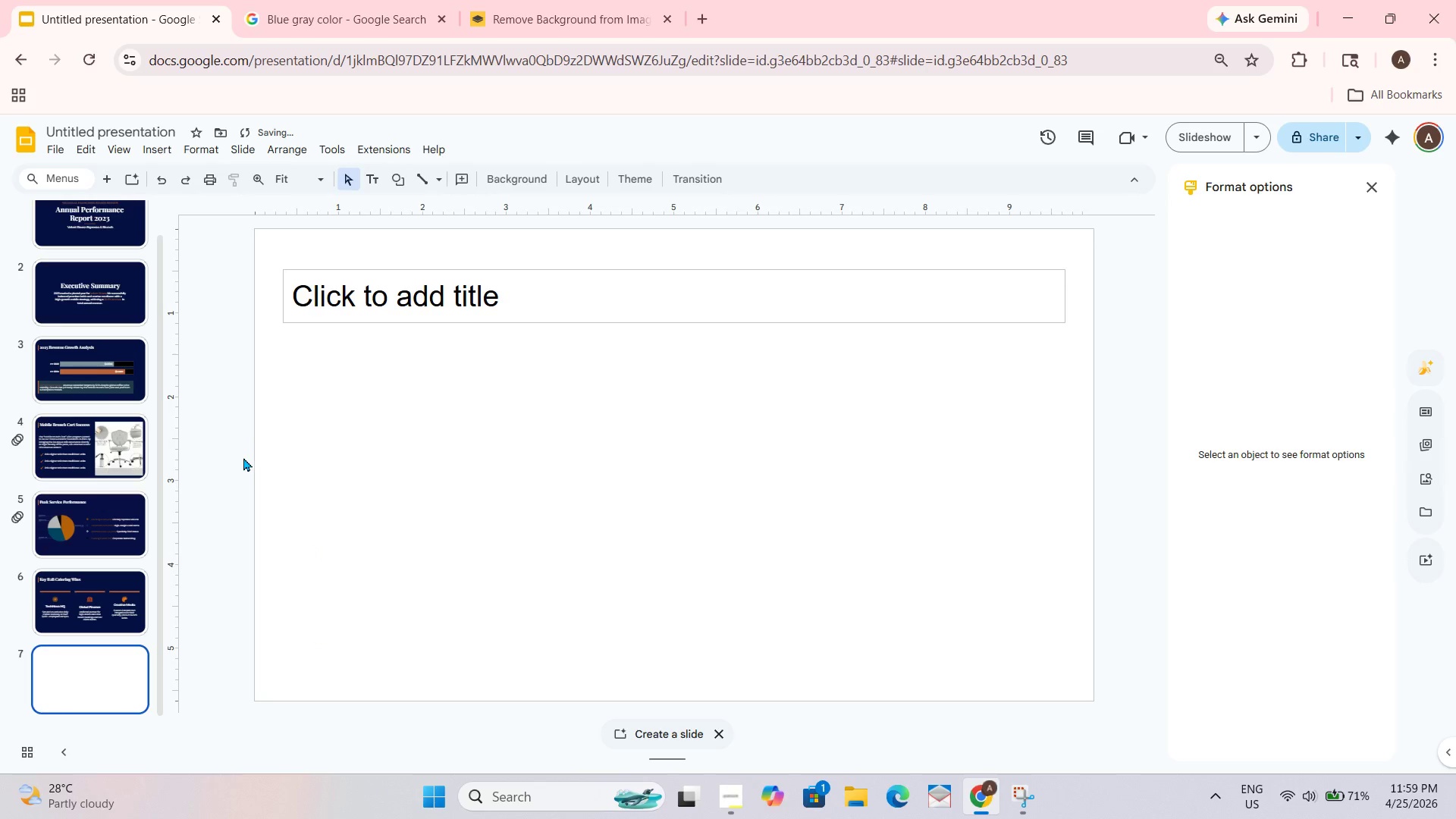 
left_click([921, 532])
 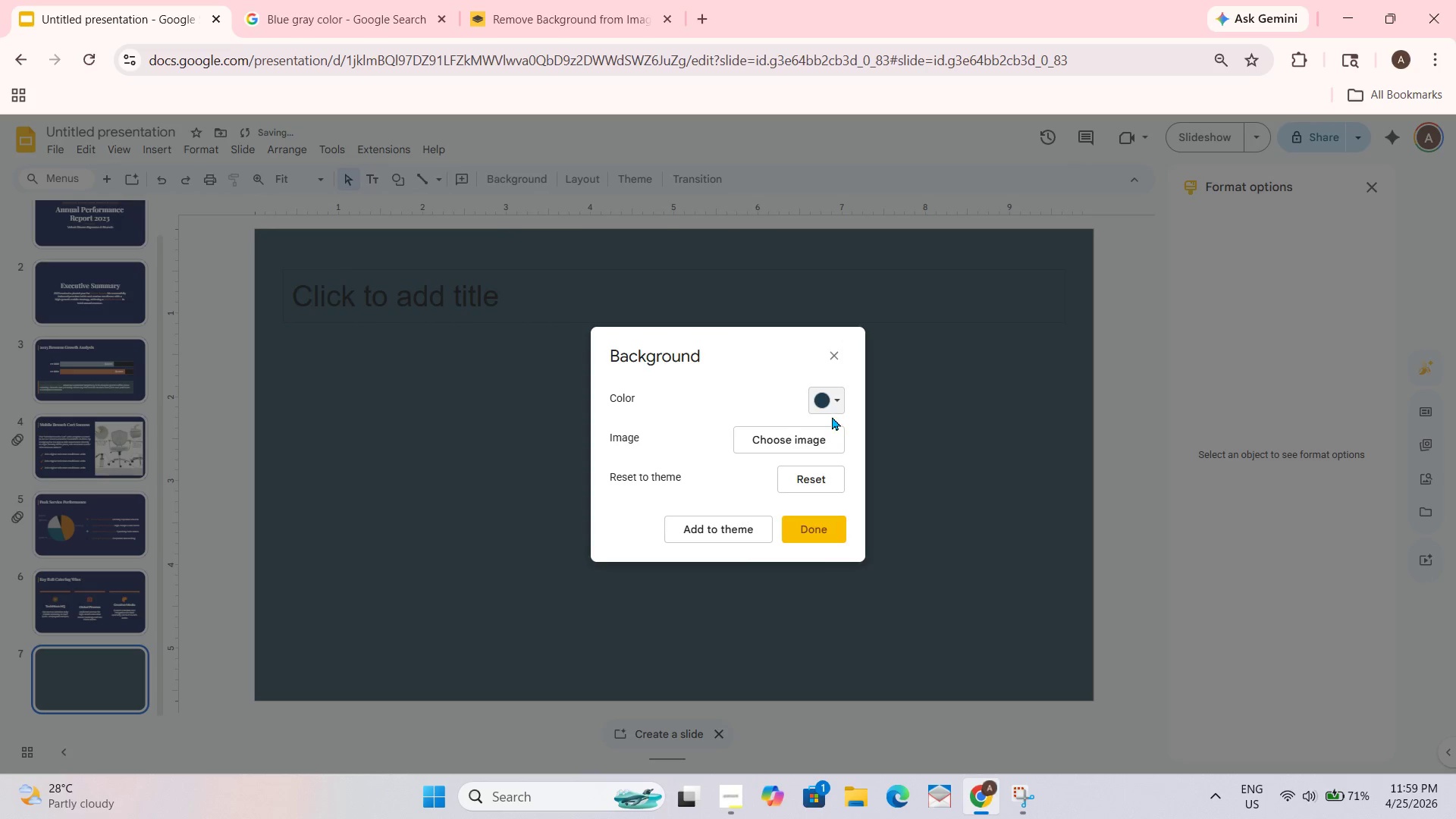 
double_click([839, 397])
 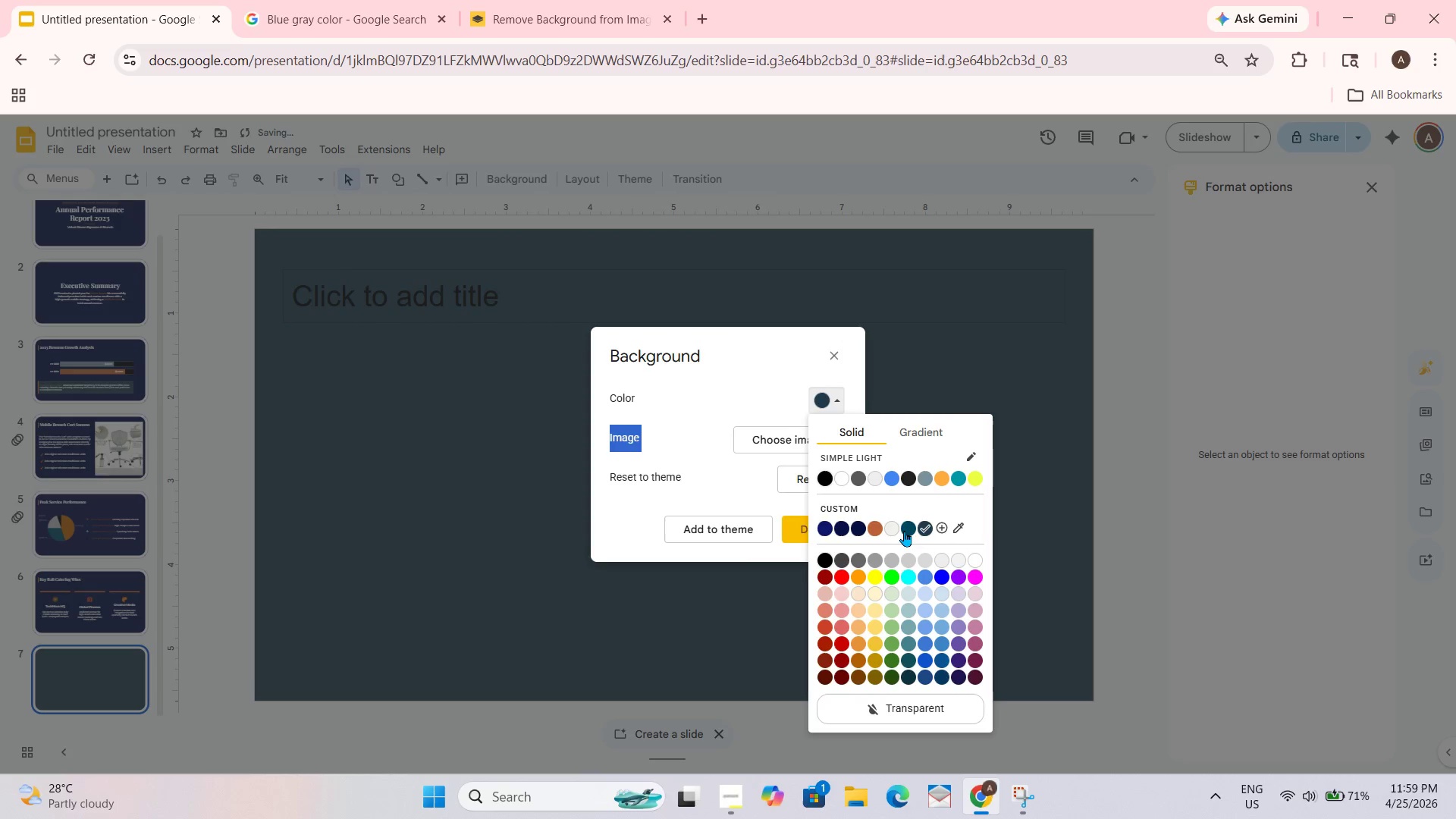 
left_click([908, 526])
 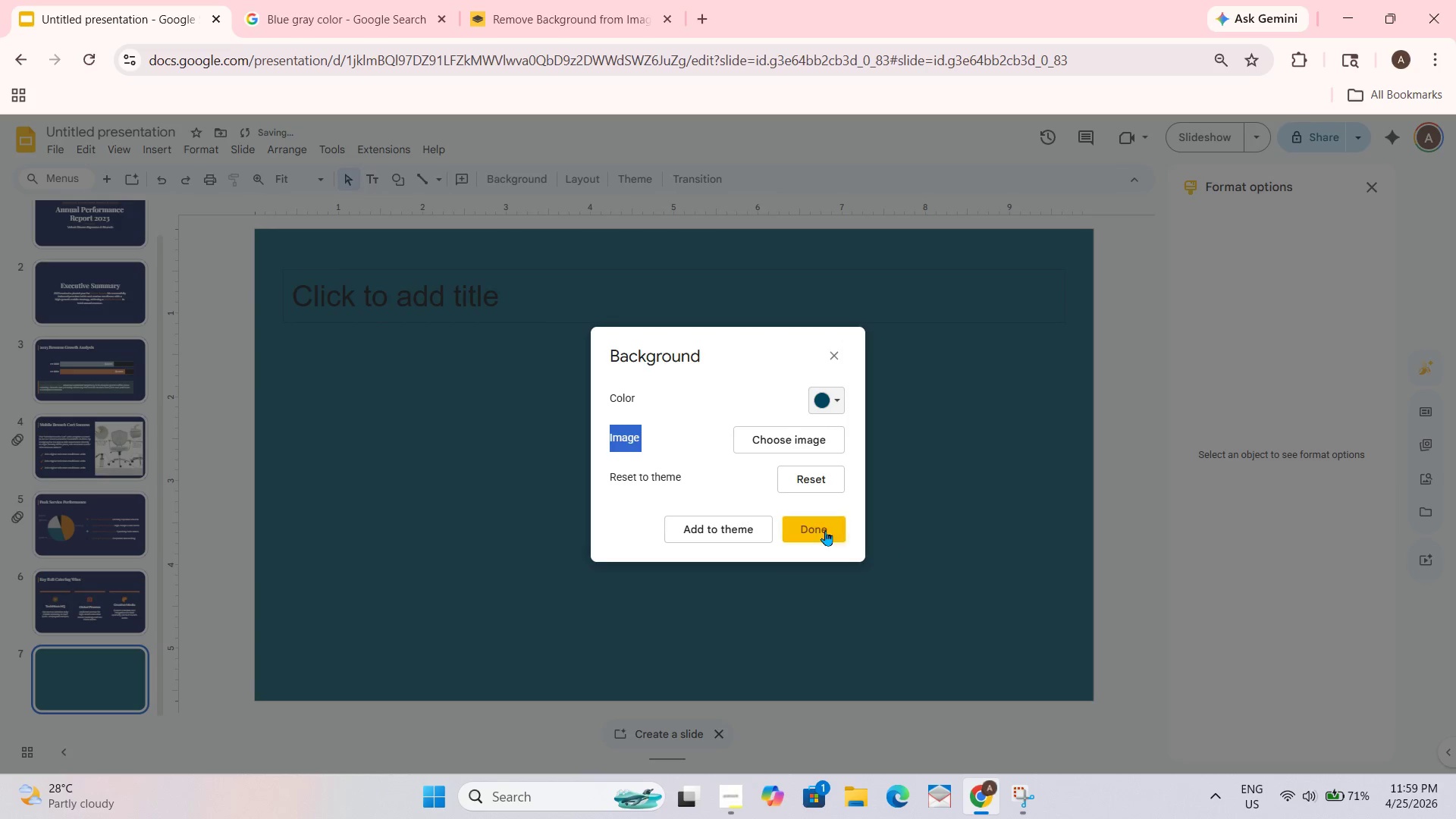 
left_click([823, 530])
 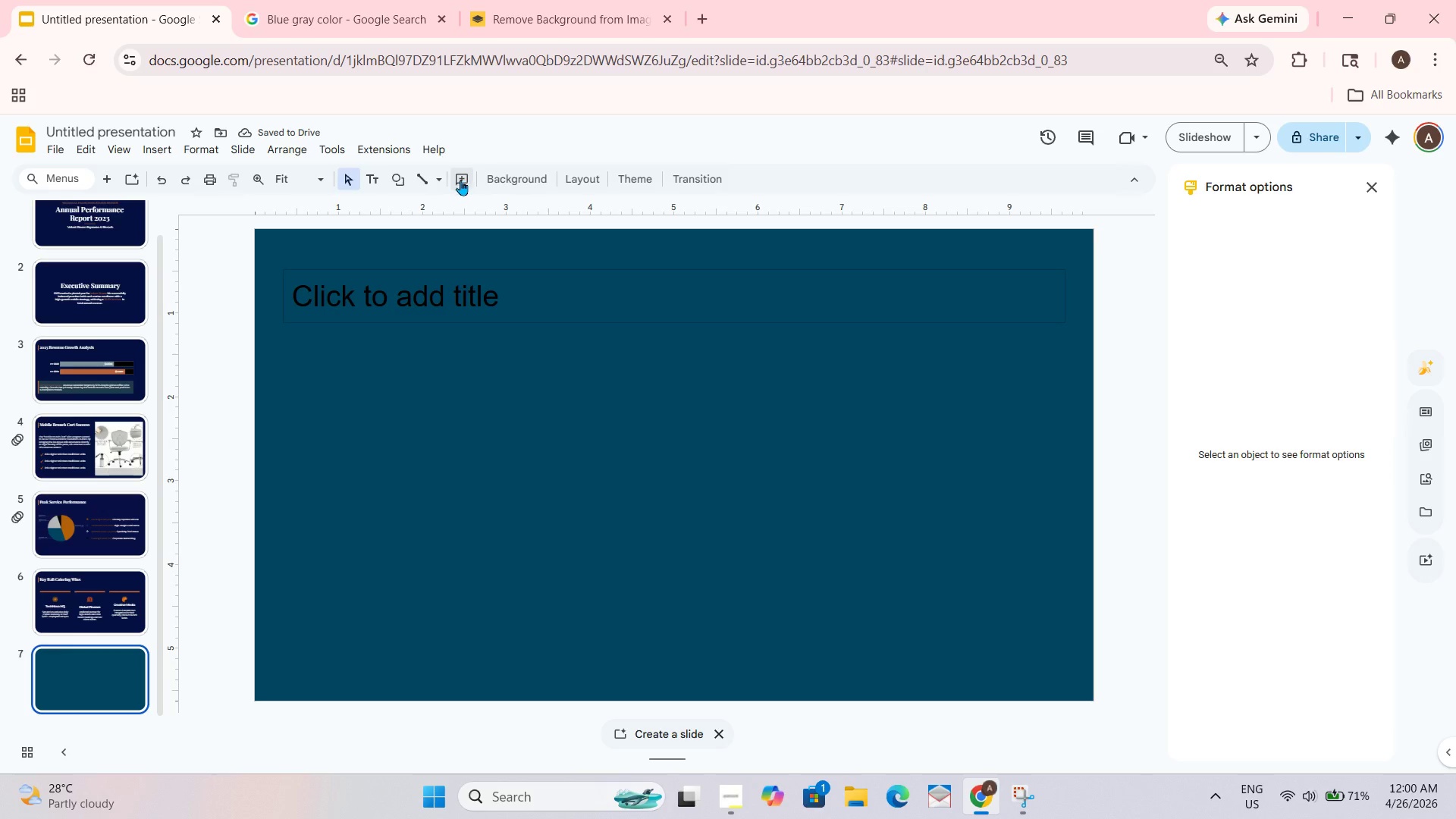 
left_click([525, 177])
 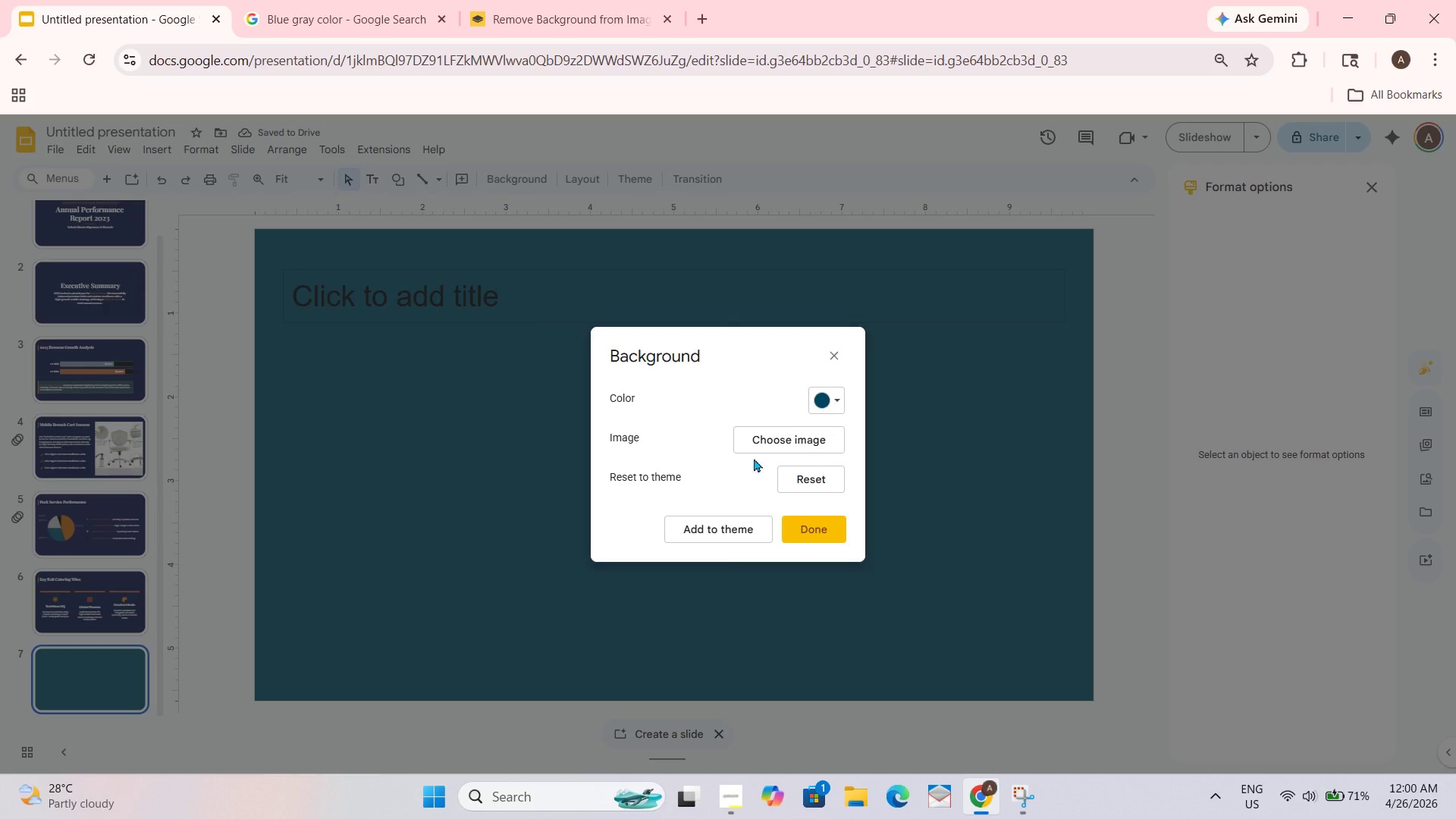 
left_click([801, 425])
 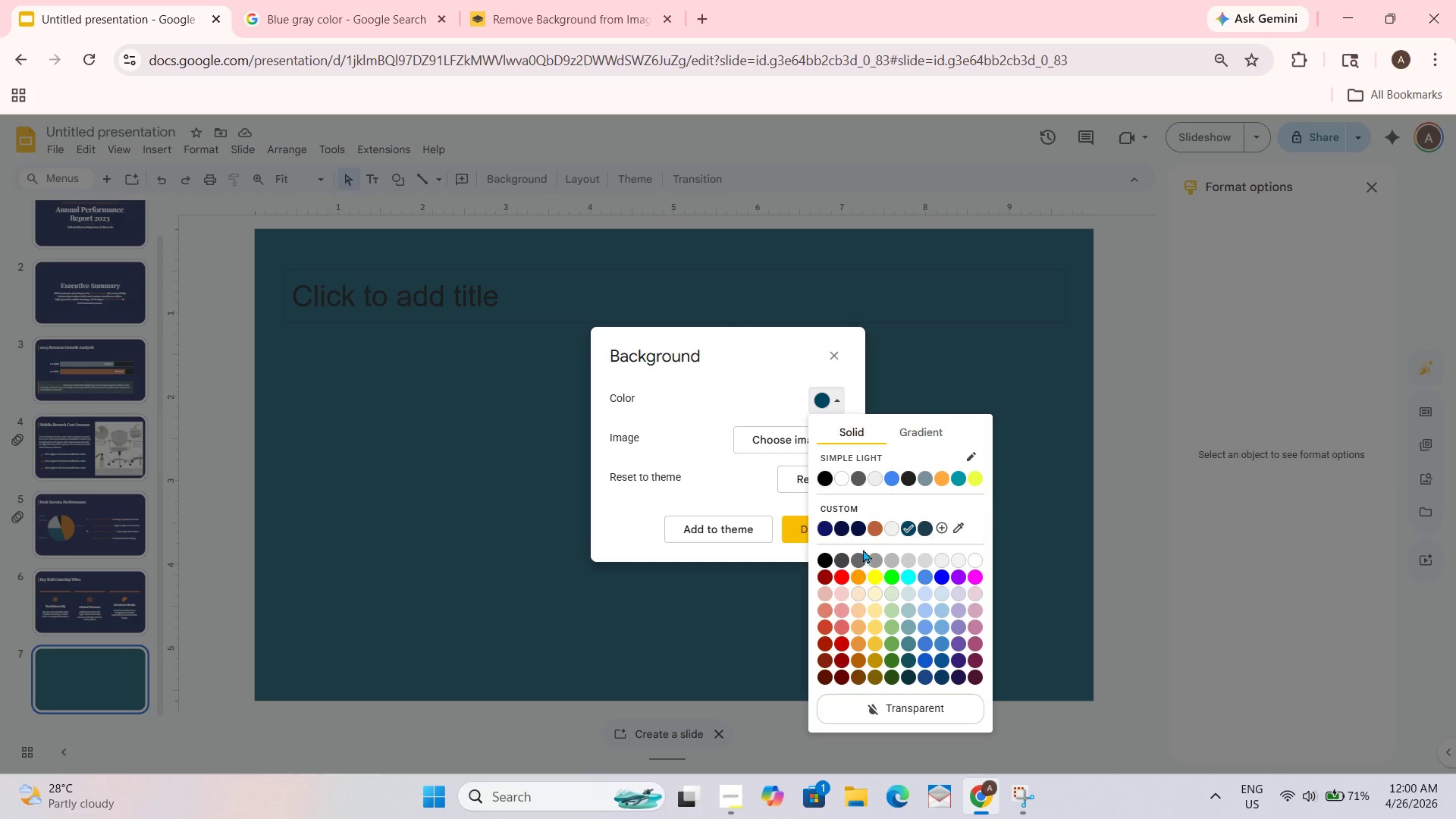 
left_click([858, 527])
 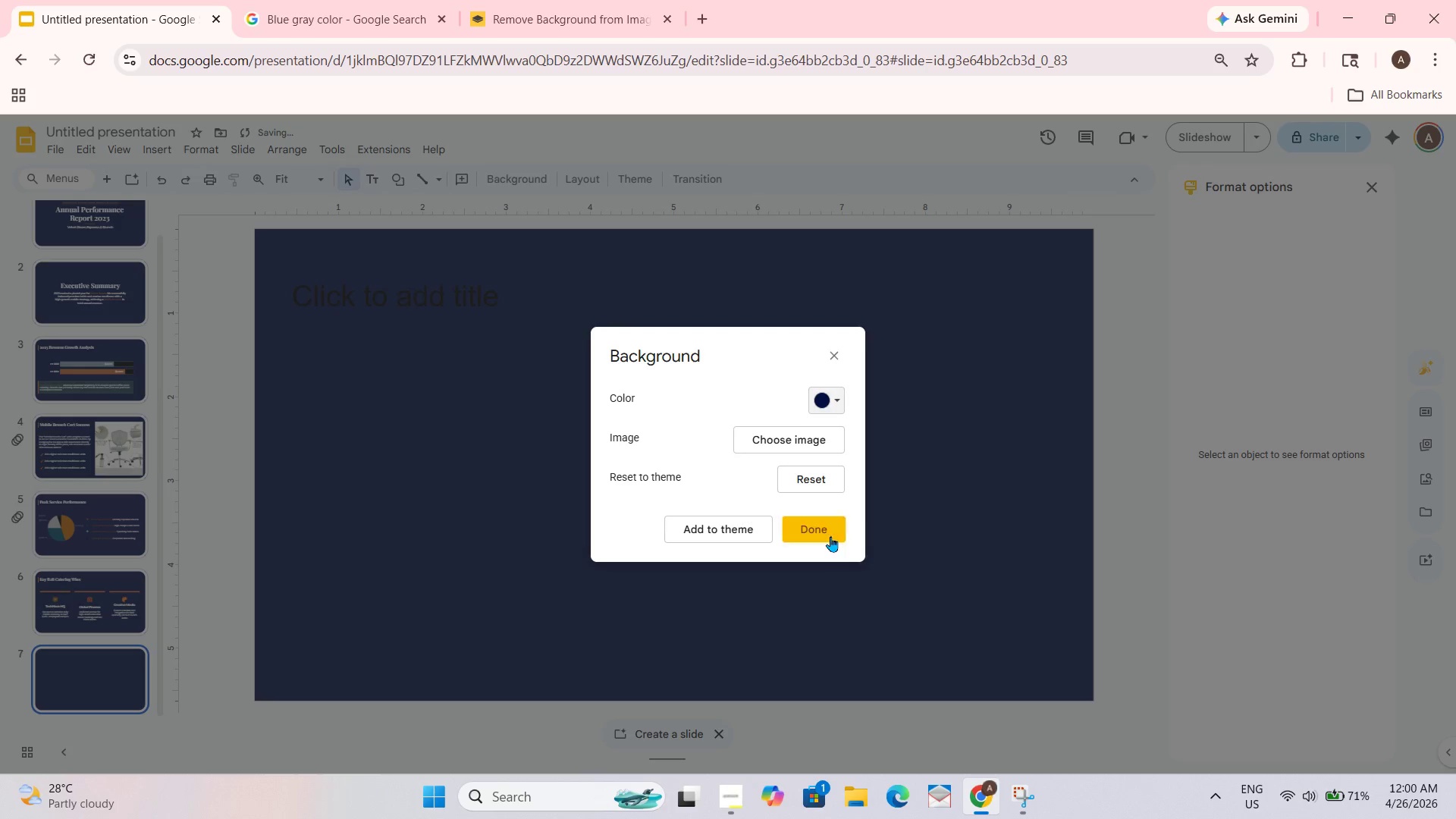 
left_click([830, 536])
 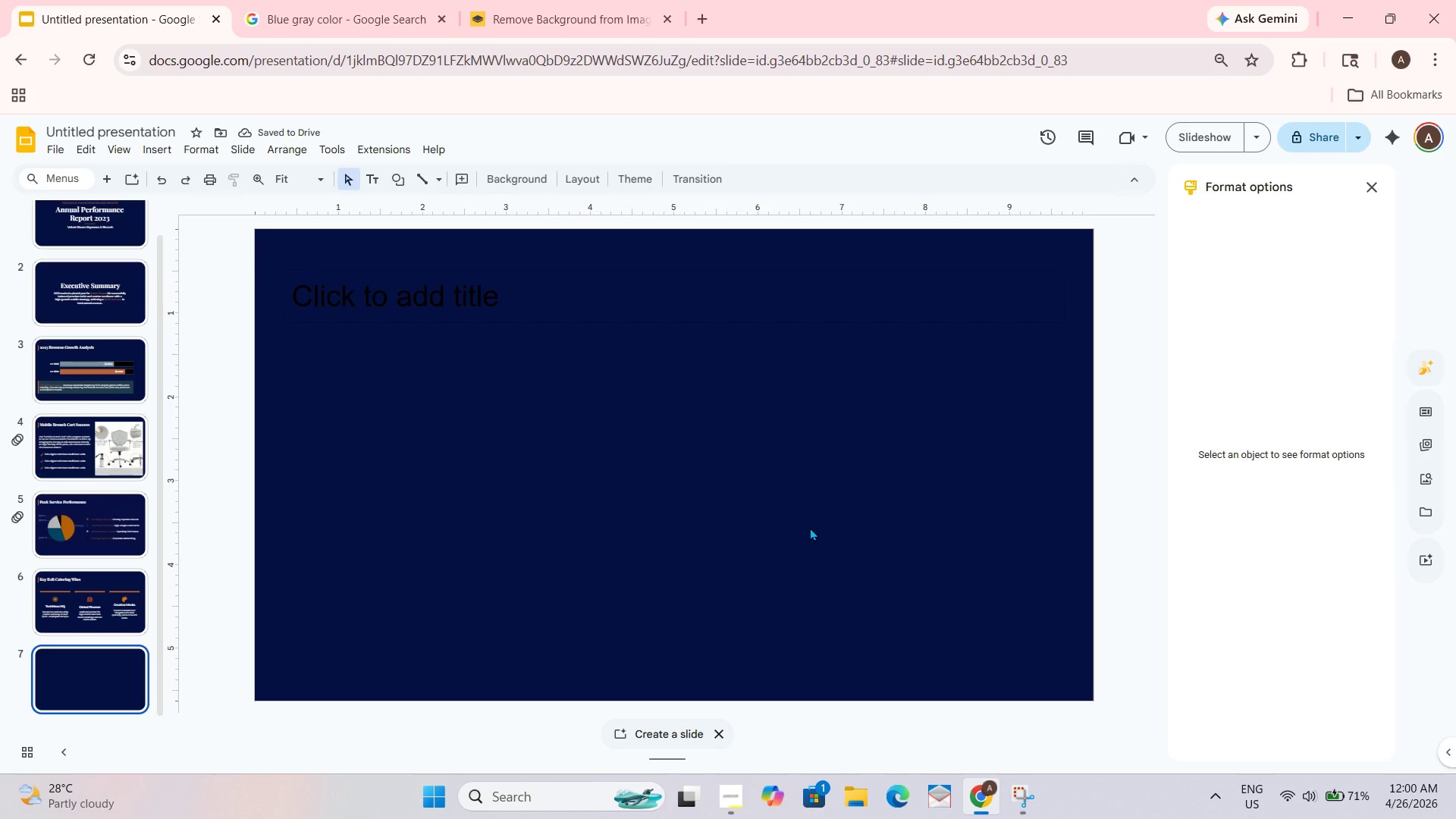 
wait(6.16)
 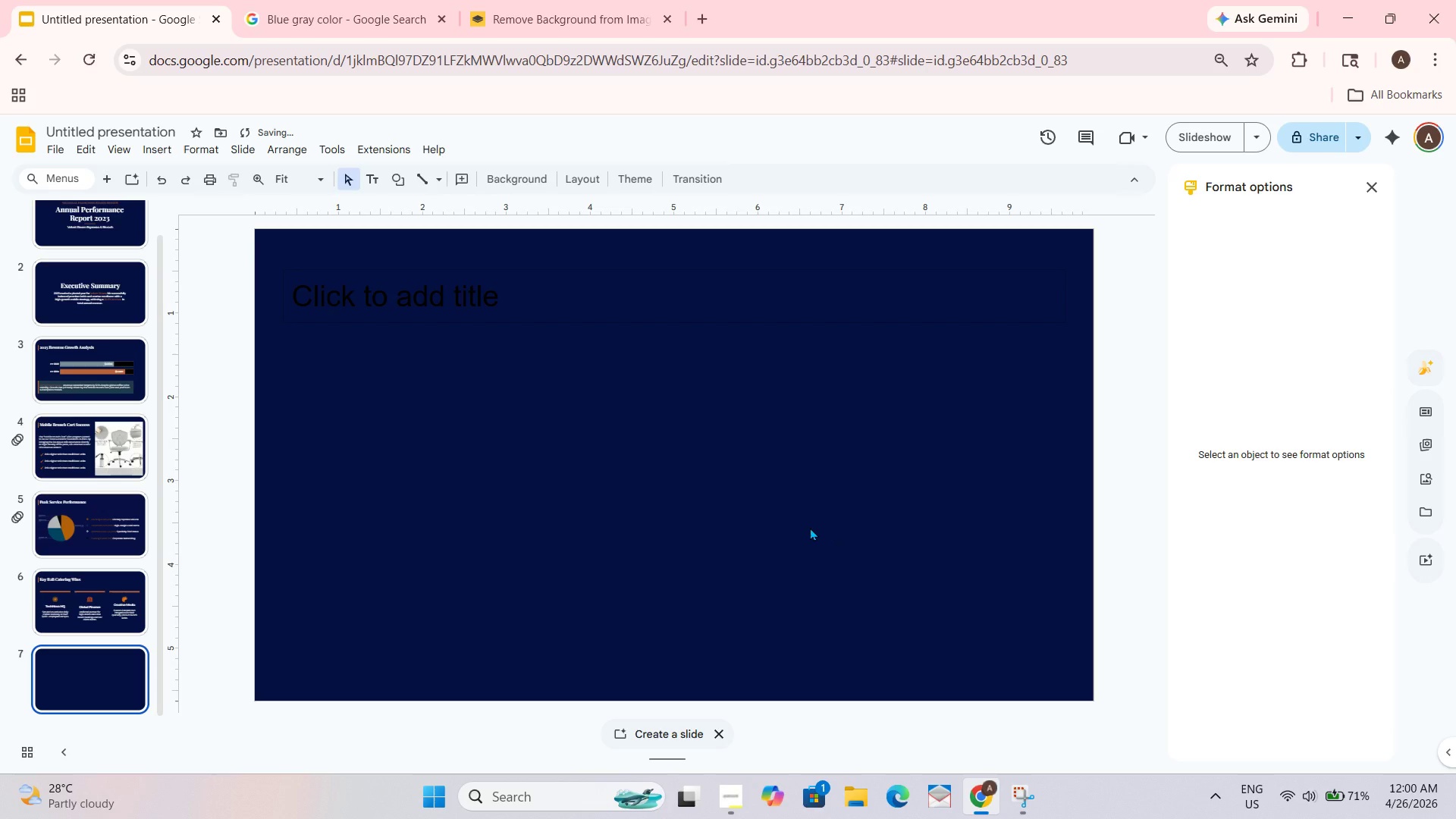 
left_click([76, 614])
 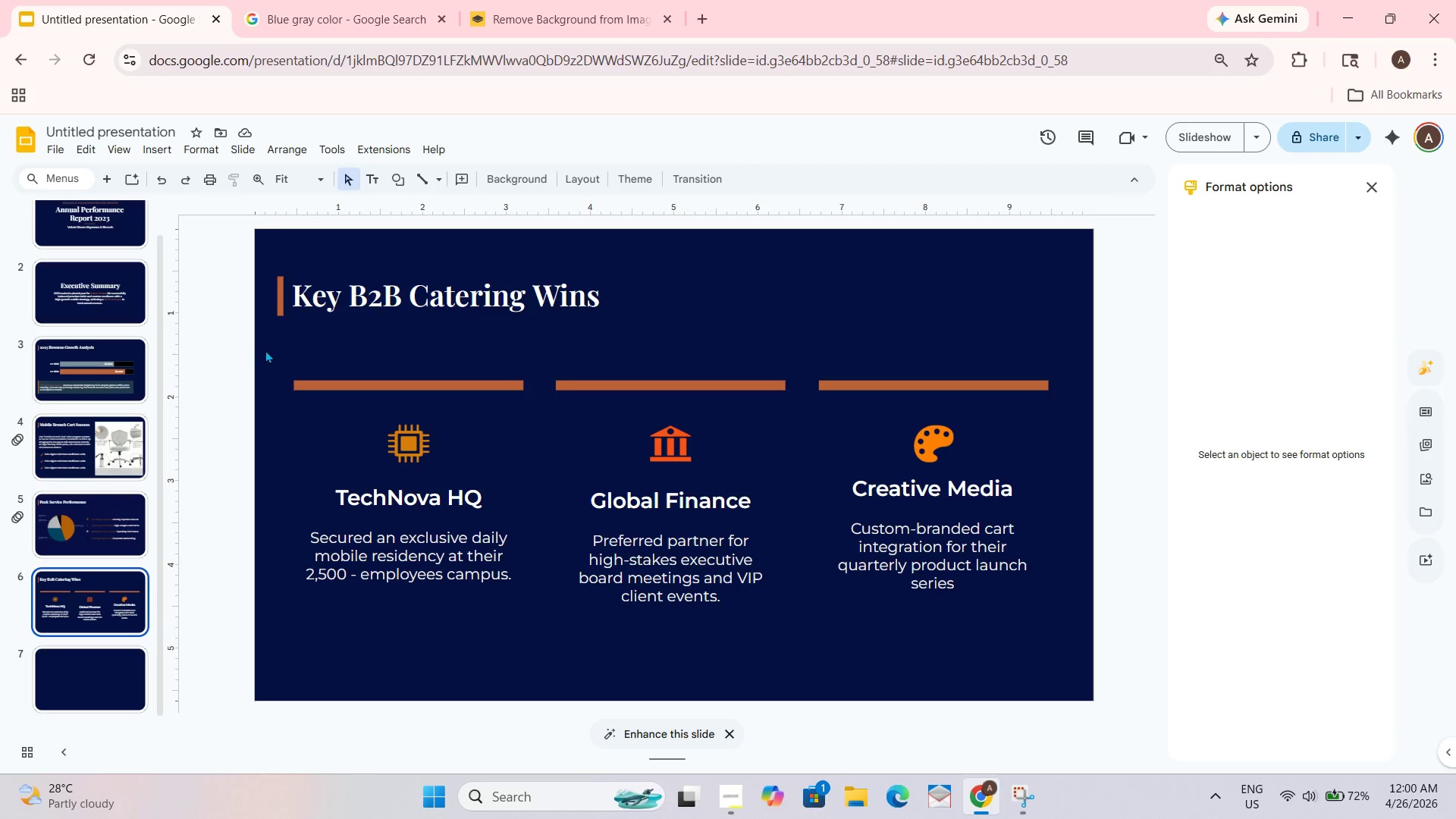 
left_click_drag(start_coordinate=[274, 340], to_coordinate=[364, 233])
 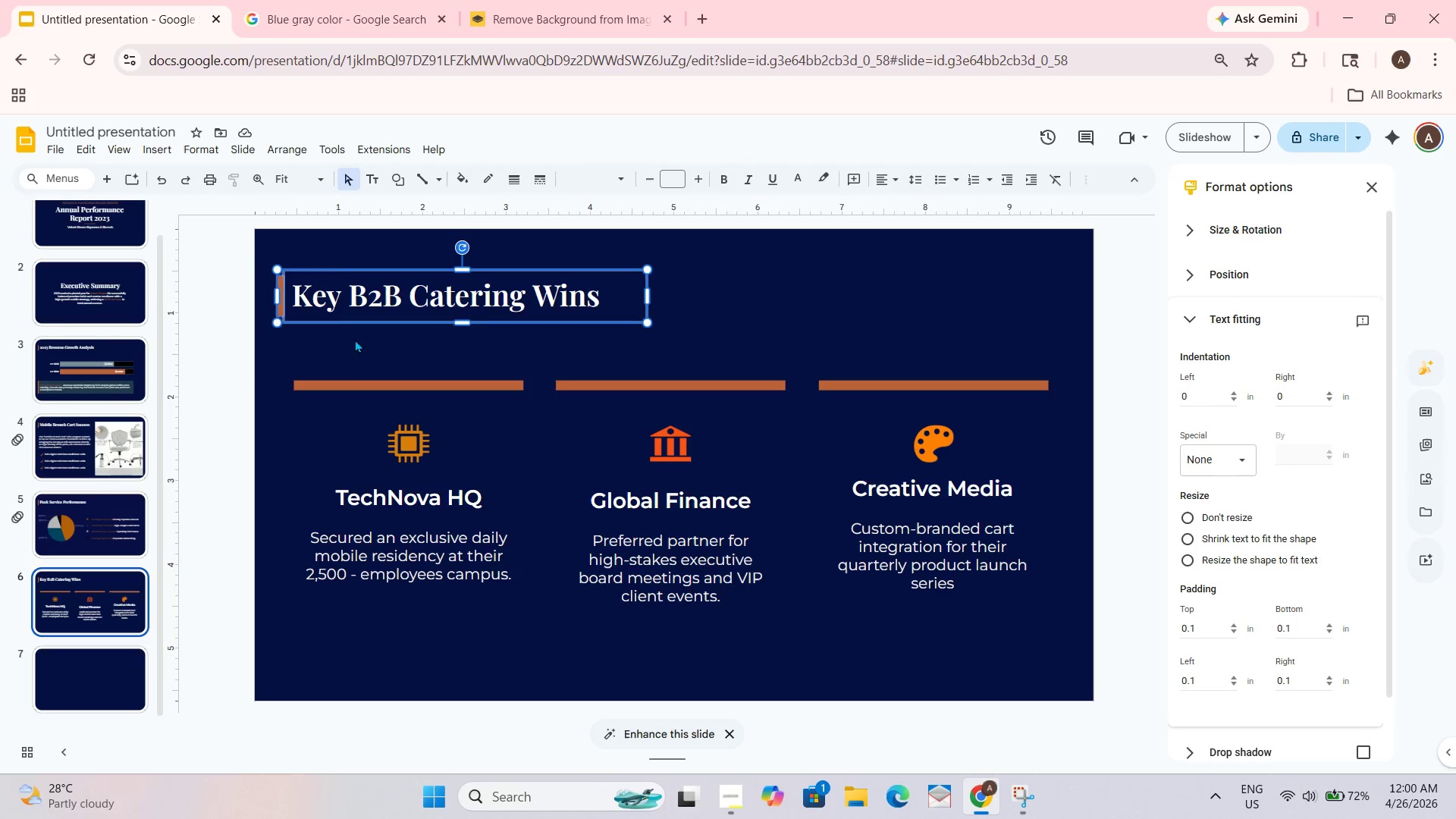 
key(Control+C)
 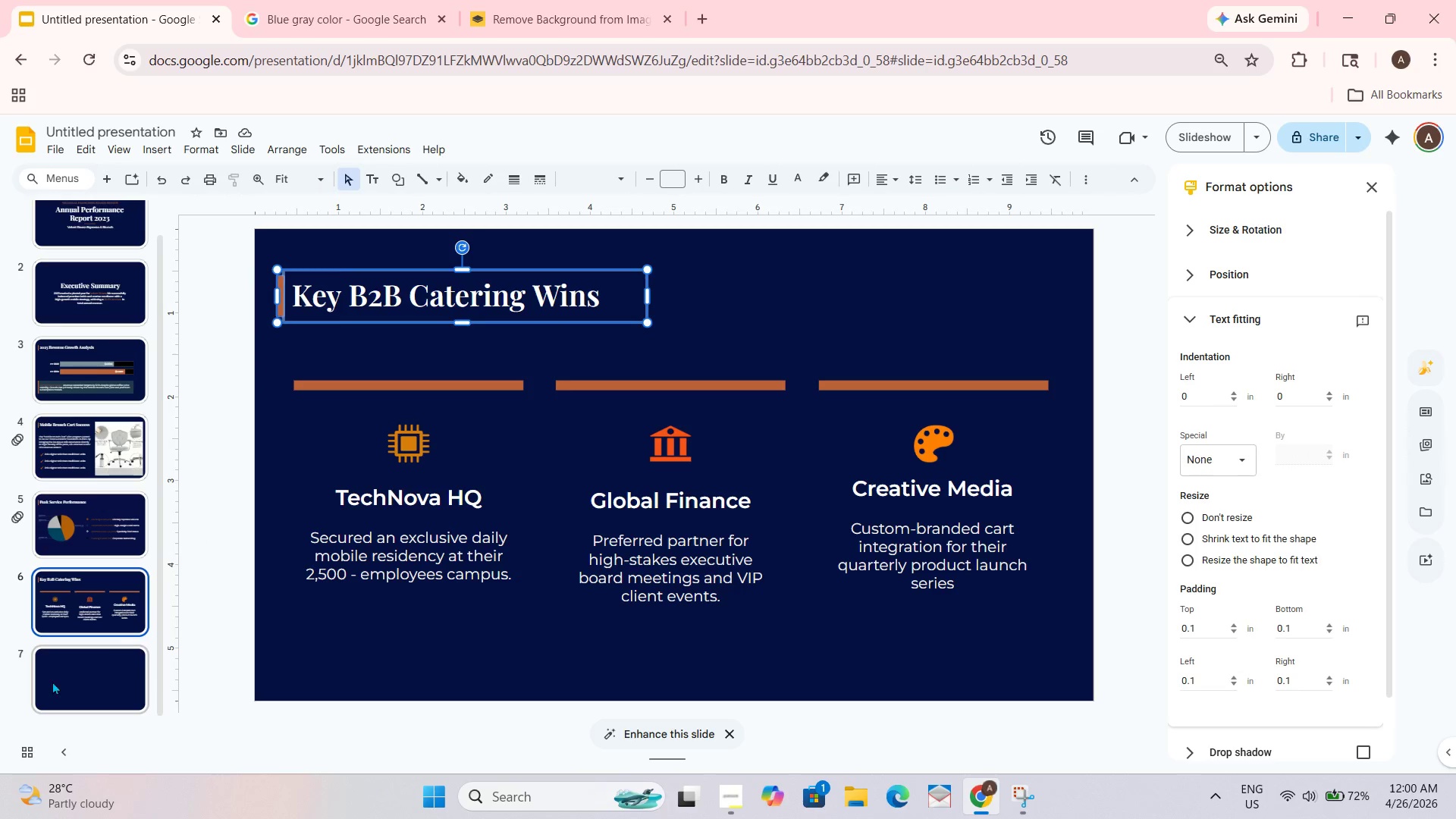 
left_click([44, 683])
 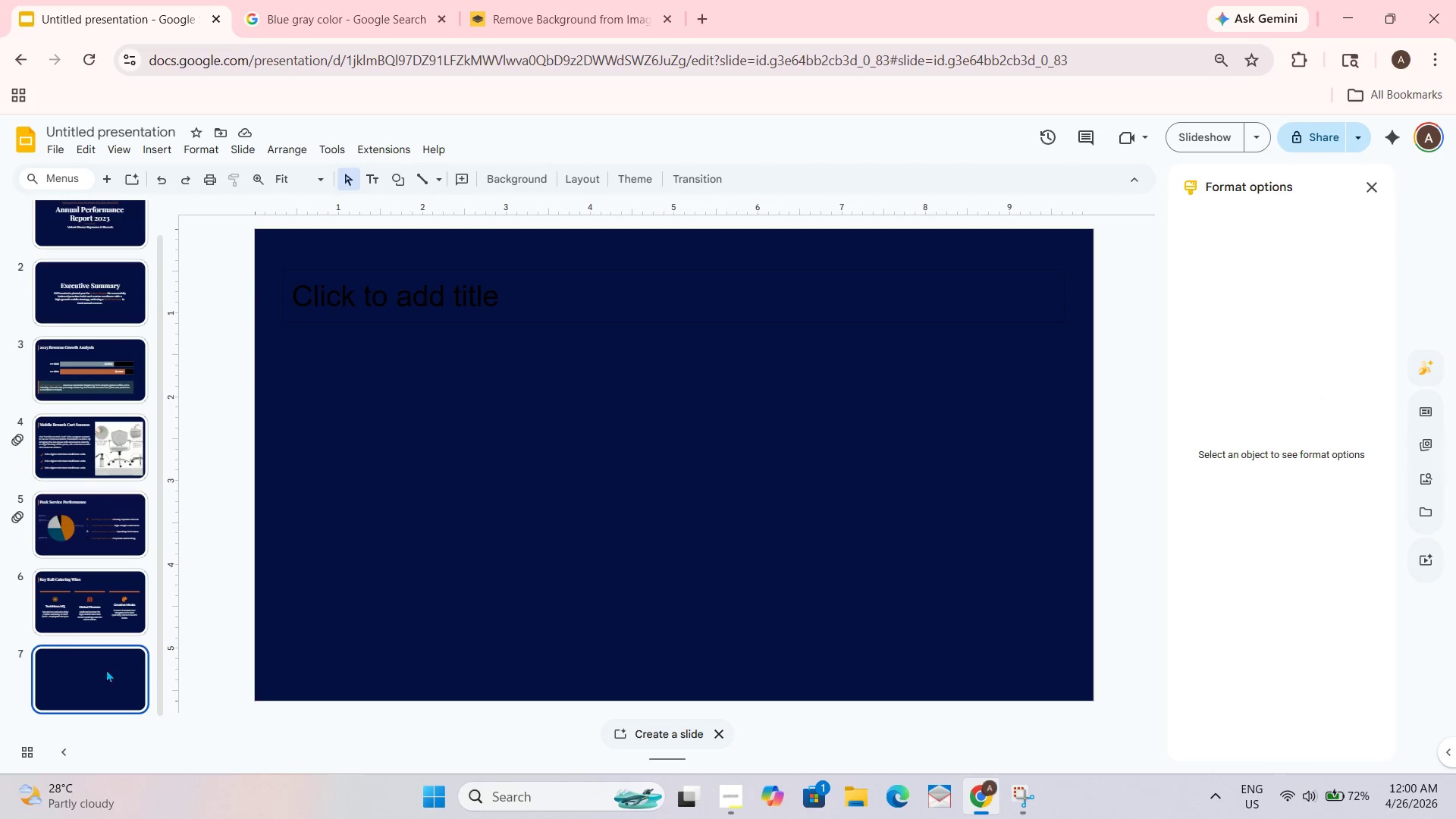 
key(Control+ControlLeft)
 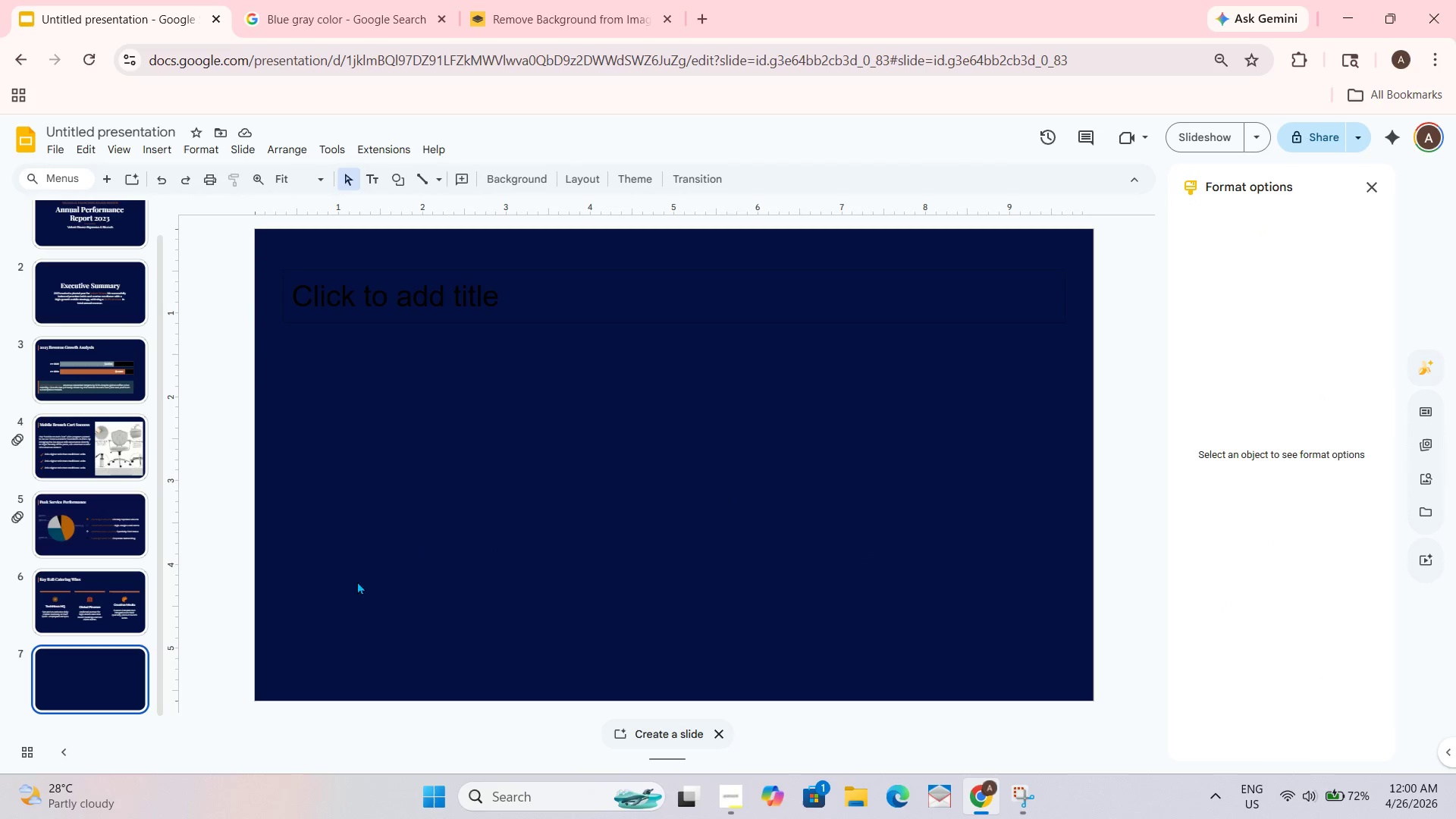 
key(Control+V)
 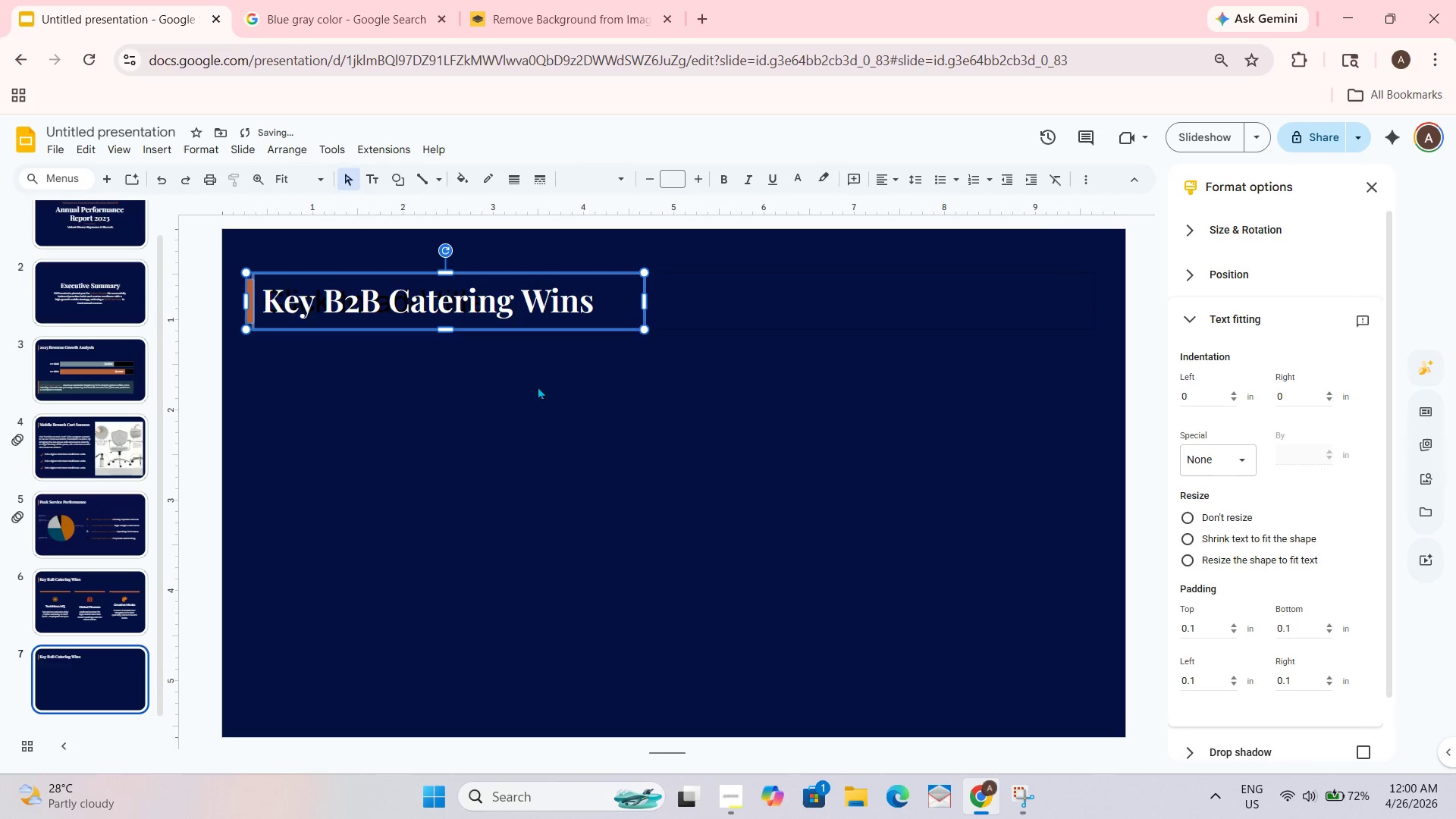 
left_click_drag(start_coordinate=[811, 371], to_coordinate=[811, 363])
 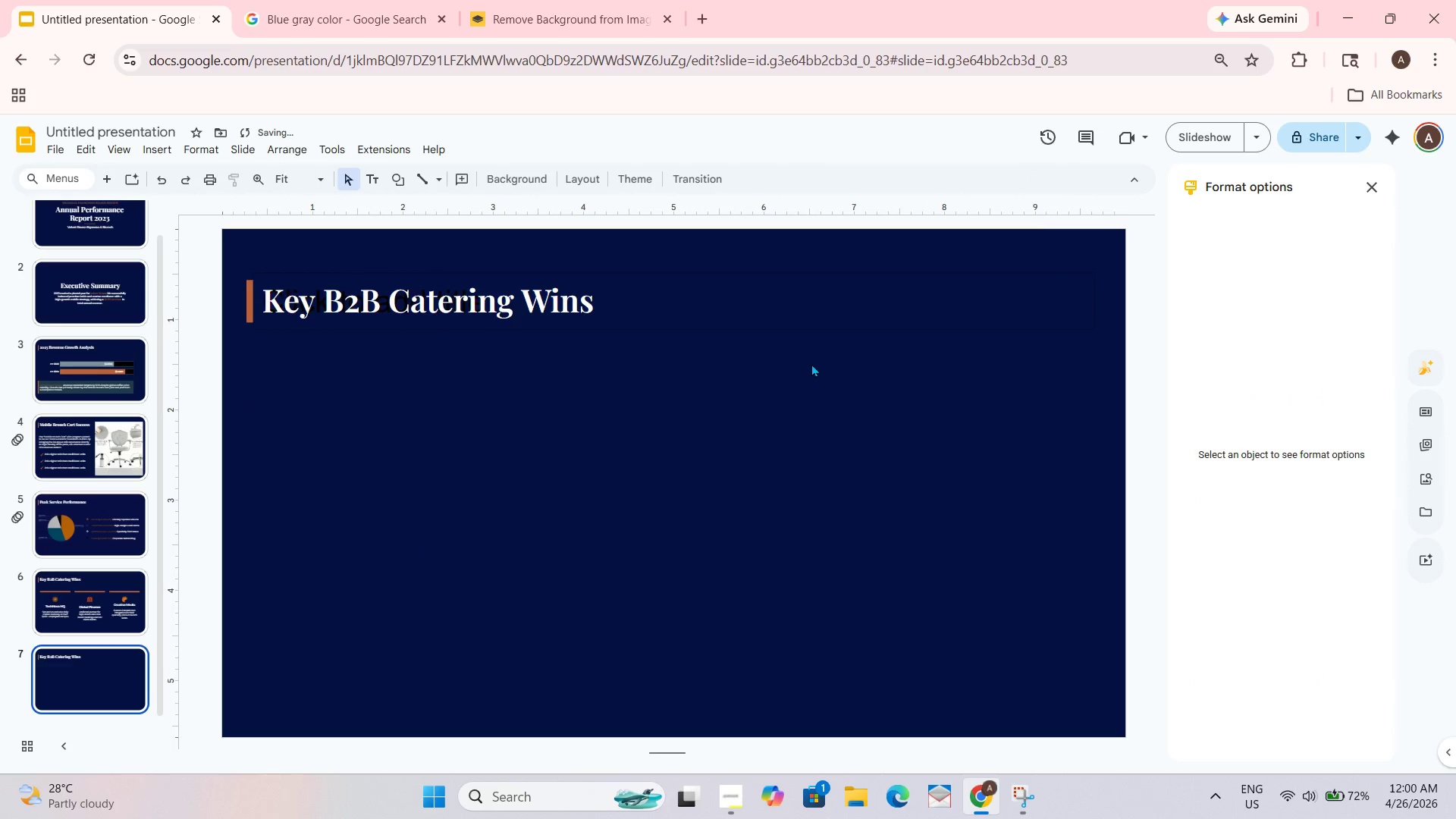 
left_click_drag(start_coordinate=[811, 363], to_coordinate=[819, 330])
 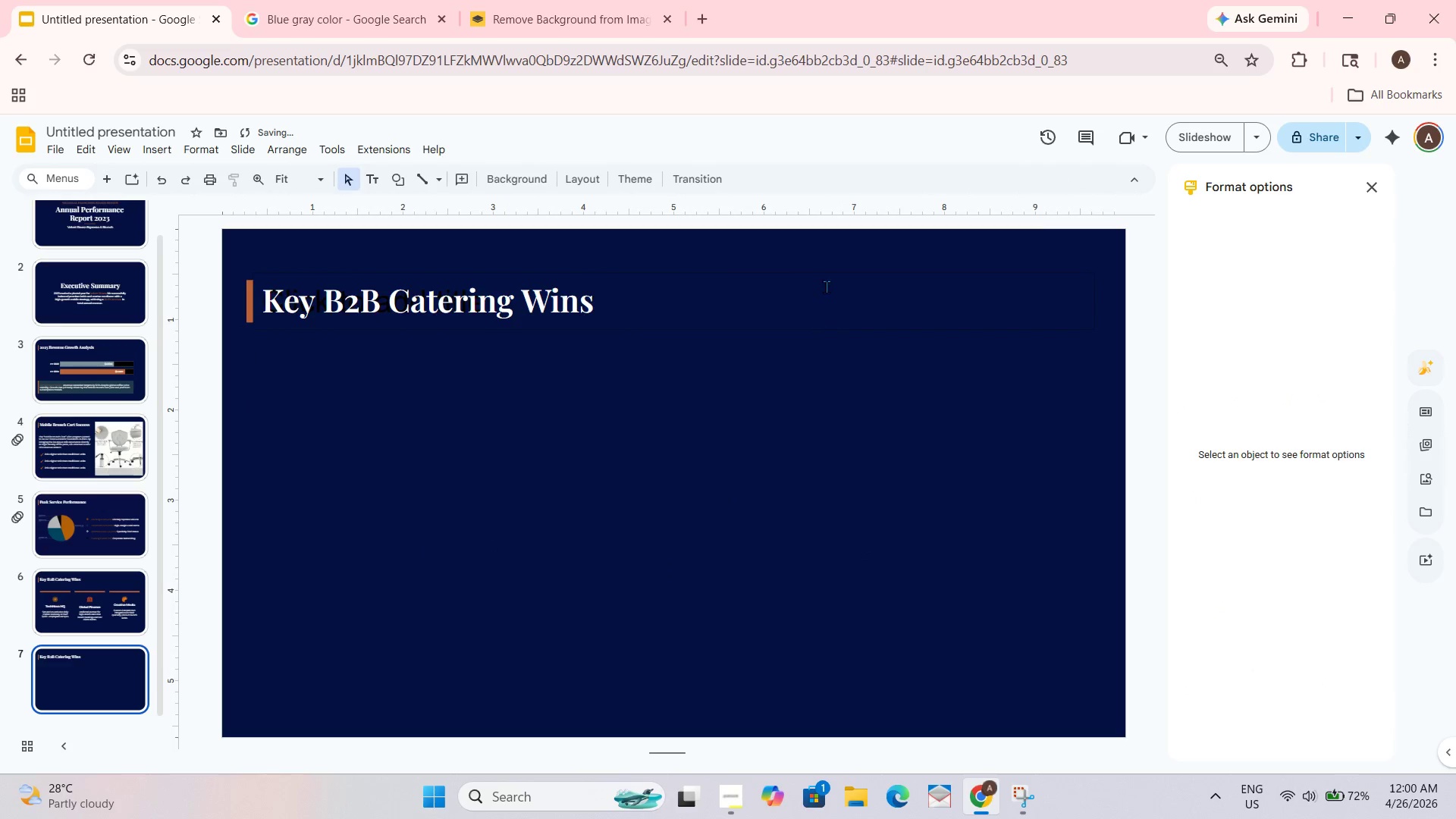 
left_click_drag(start_coordinate=[825, 303], to_coordinate=[826, 287])
 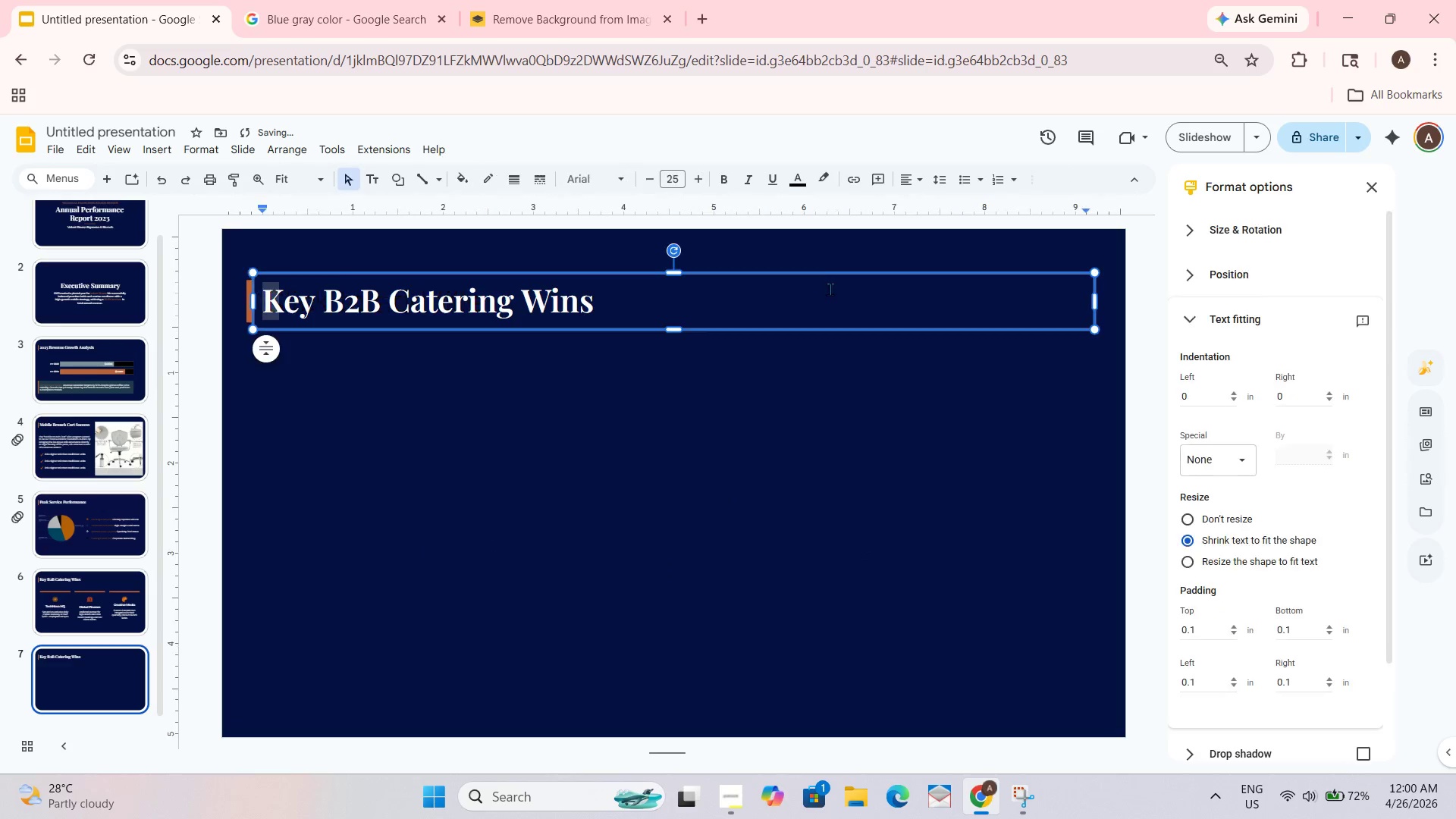 
triple_click([830, 289])
 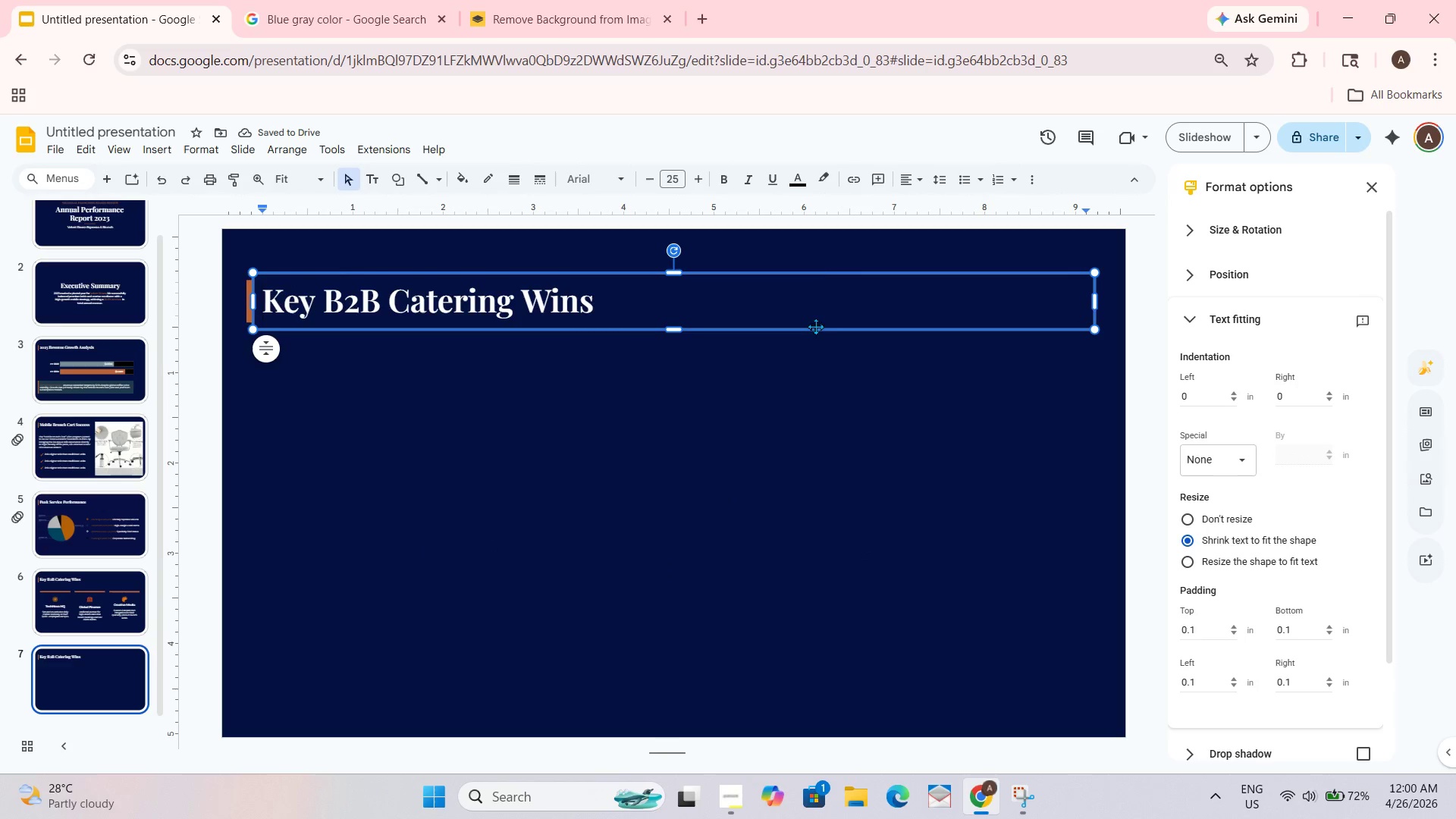 
left_click_drag(start_coordinate=[778, 414], to_coordinate=[777, 420])
 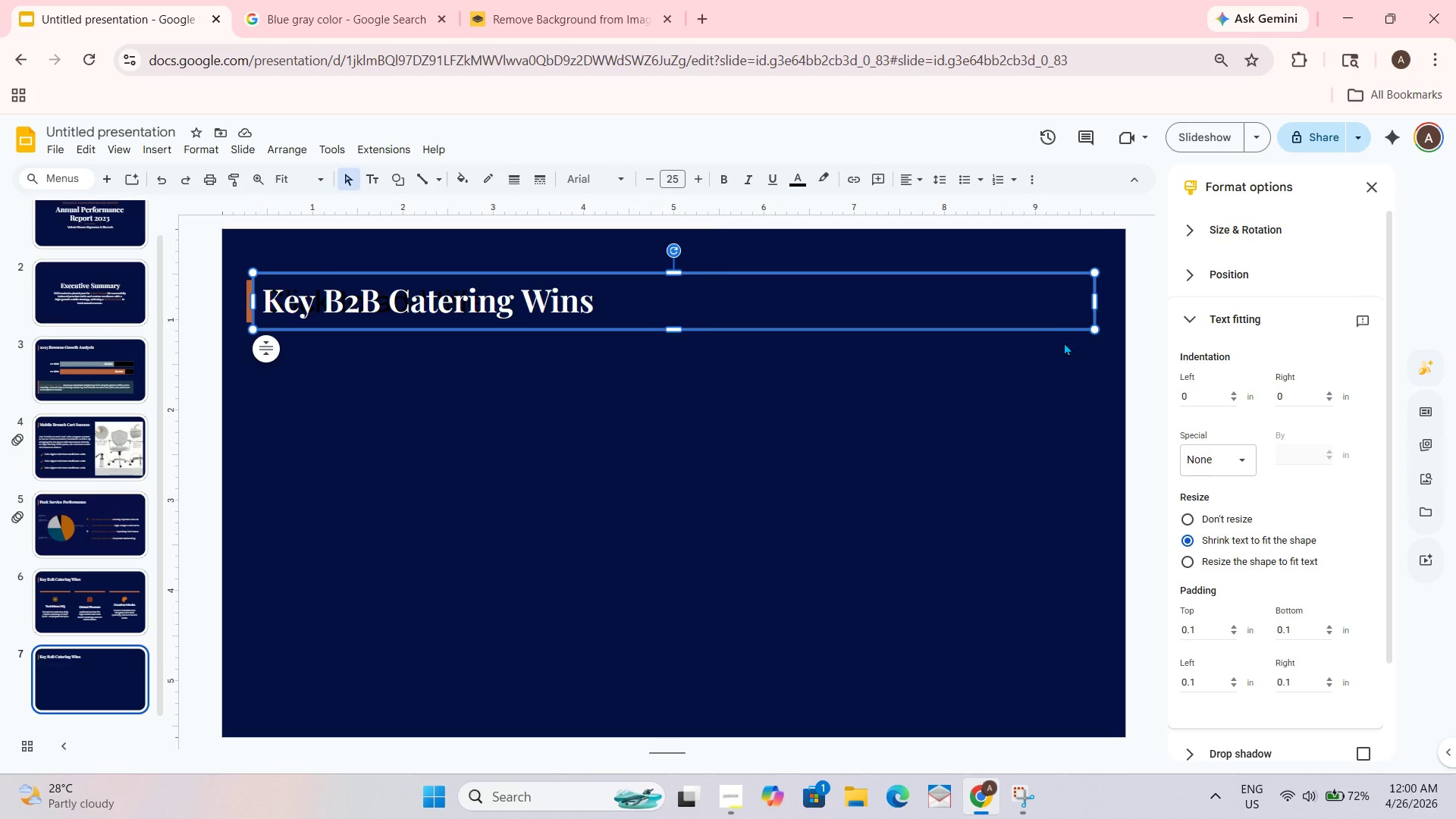 
key(Delete)
 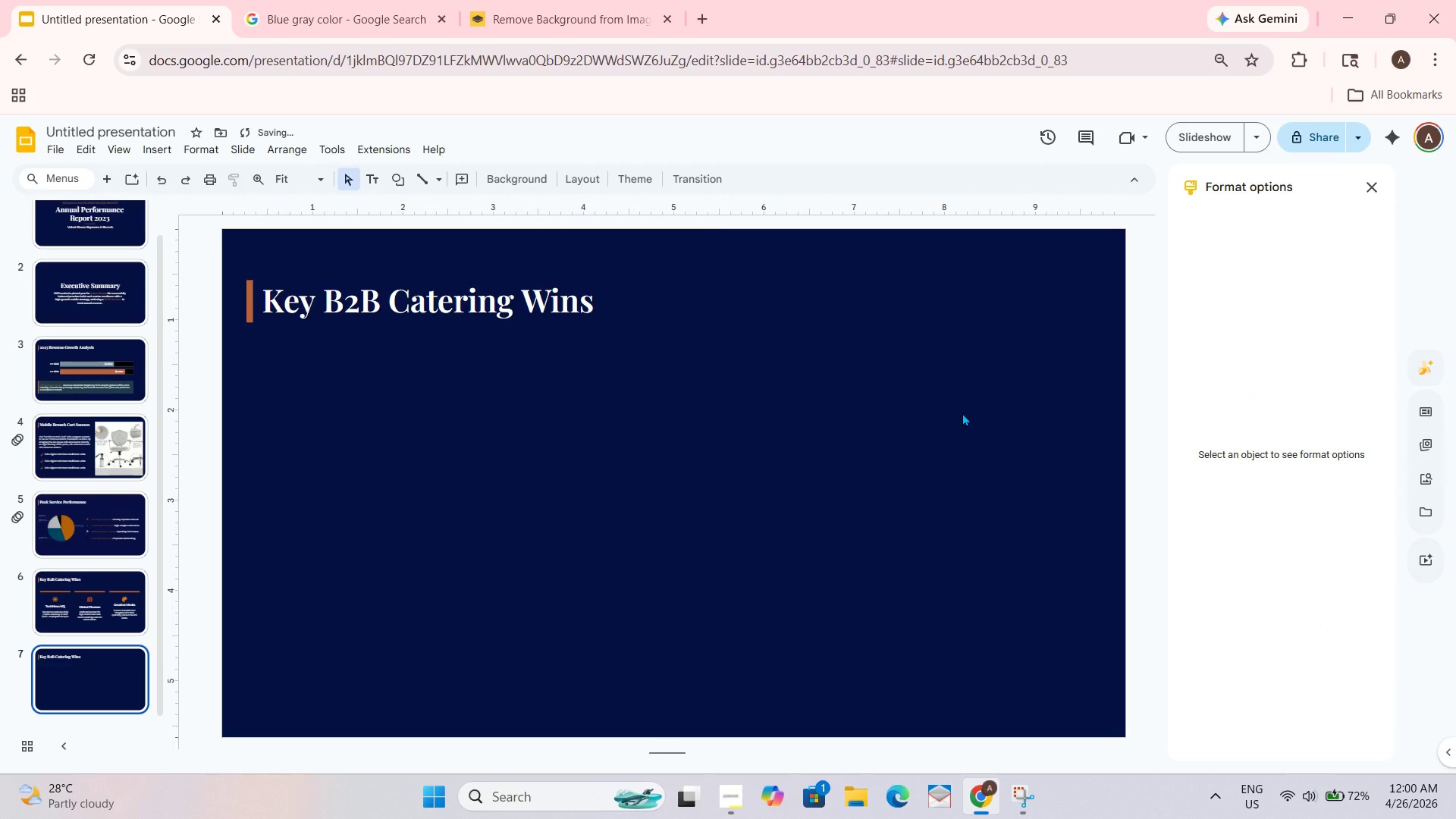 
left_click([940, 429])
 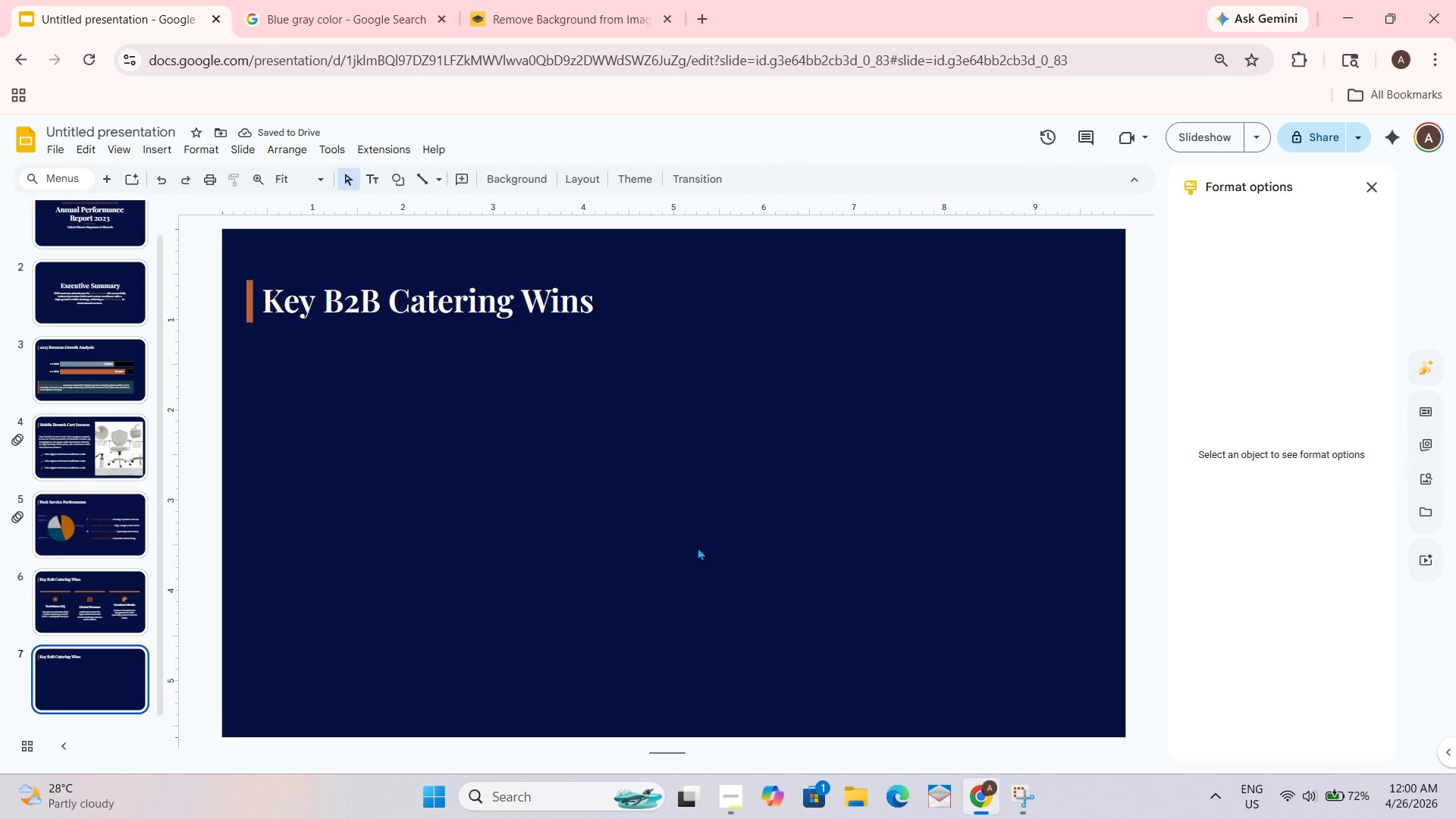 
left_click([590, 302])
 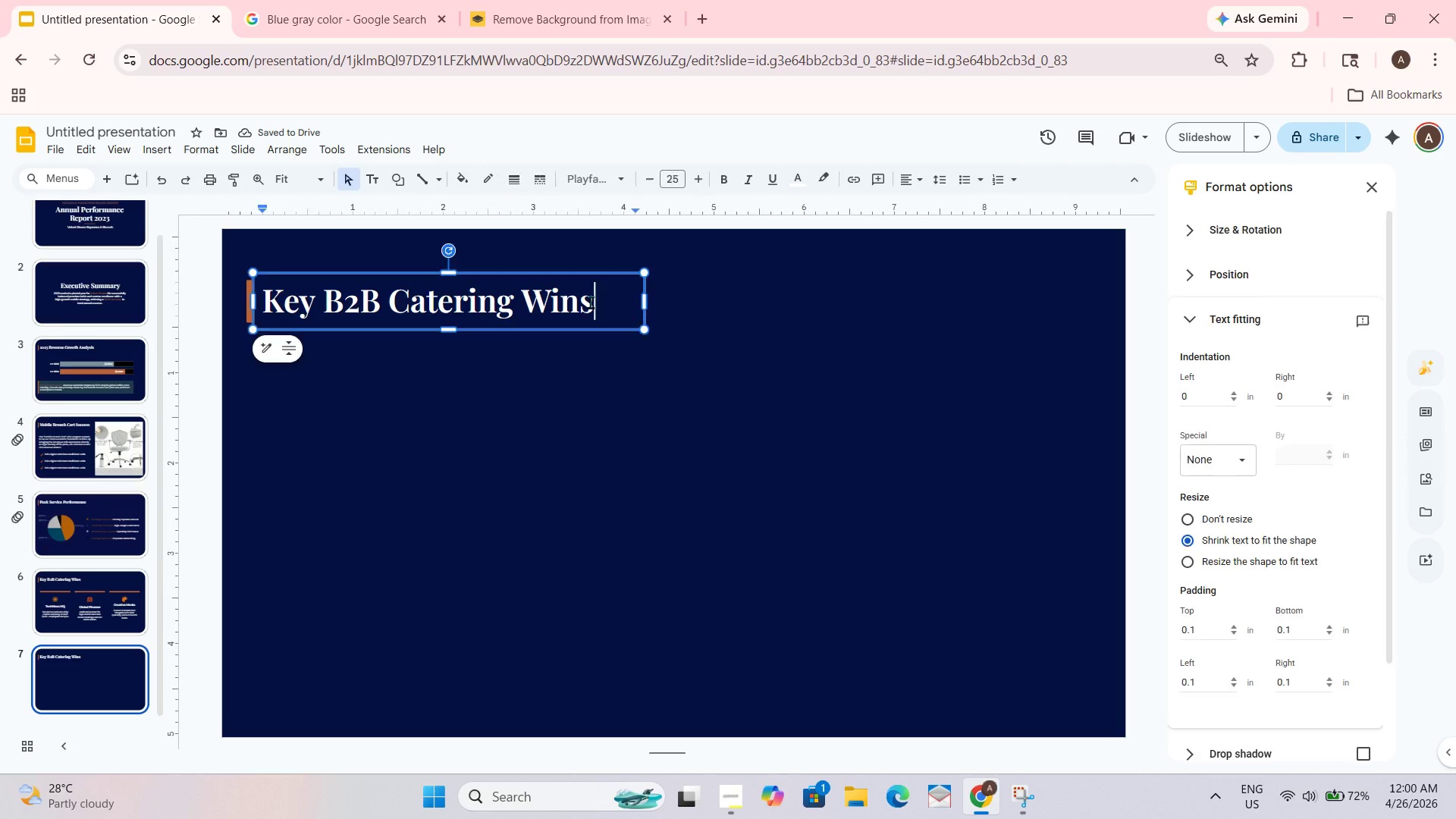 
key(Control+ControlLeft)
 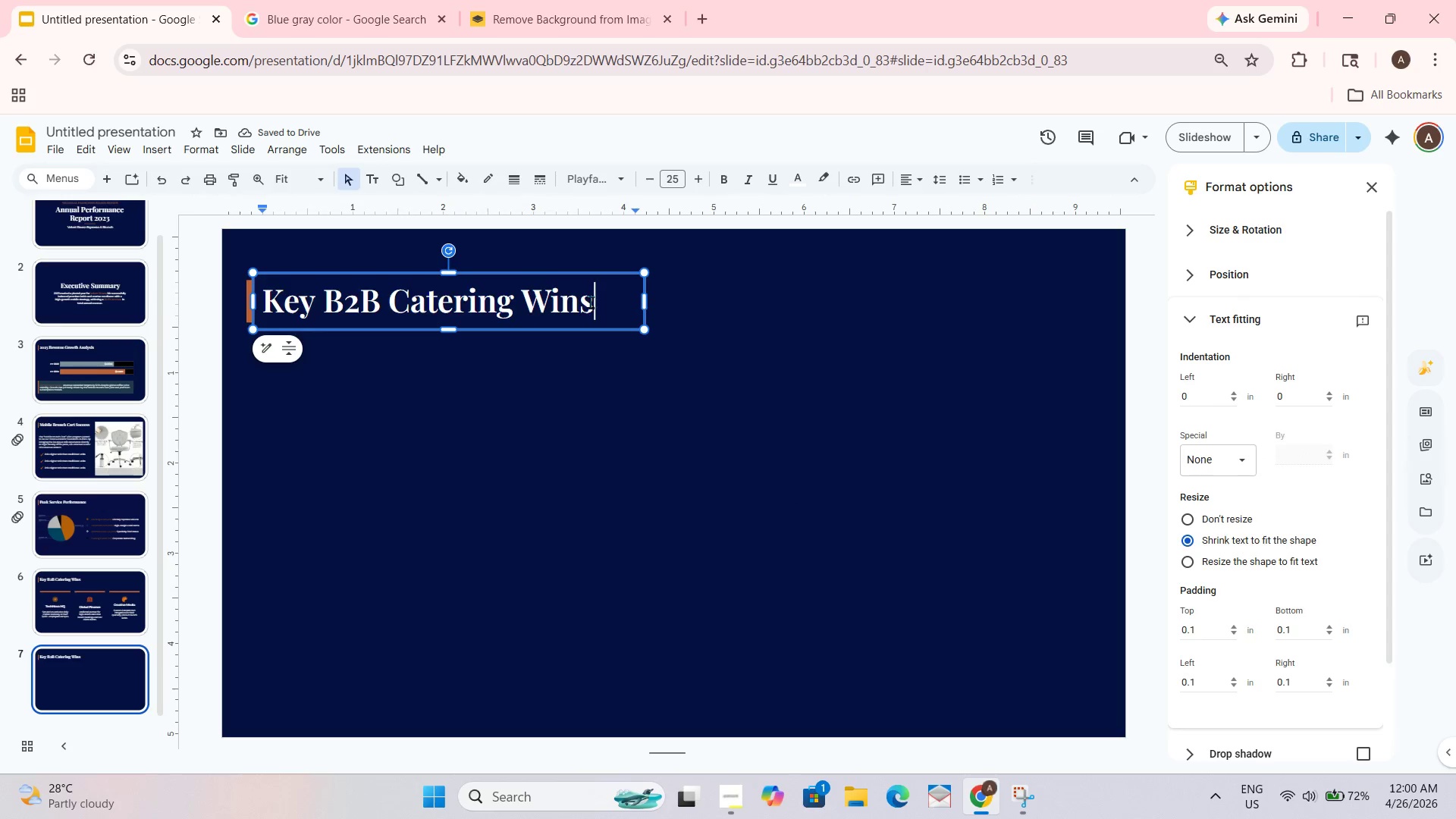 
key(Control+A)
 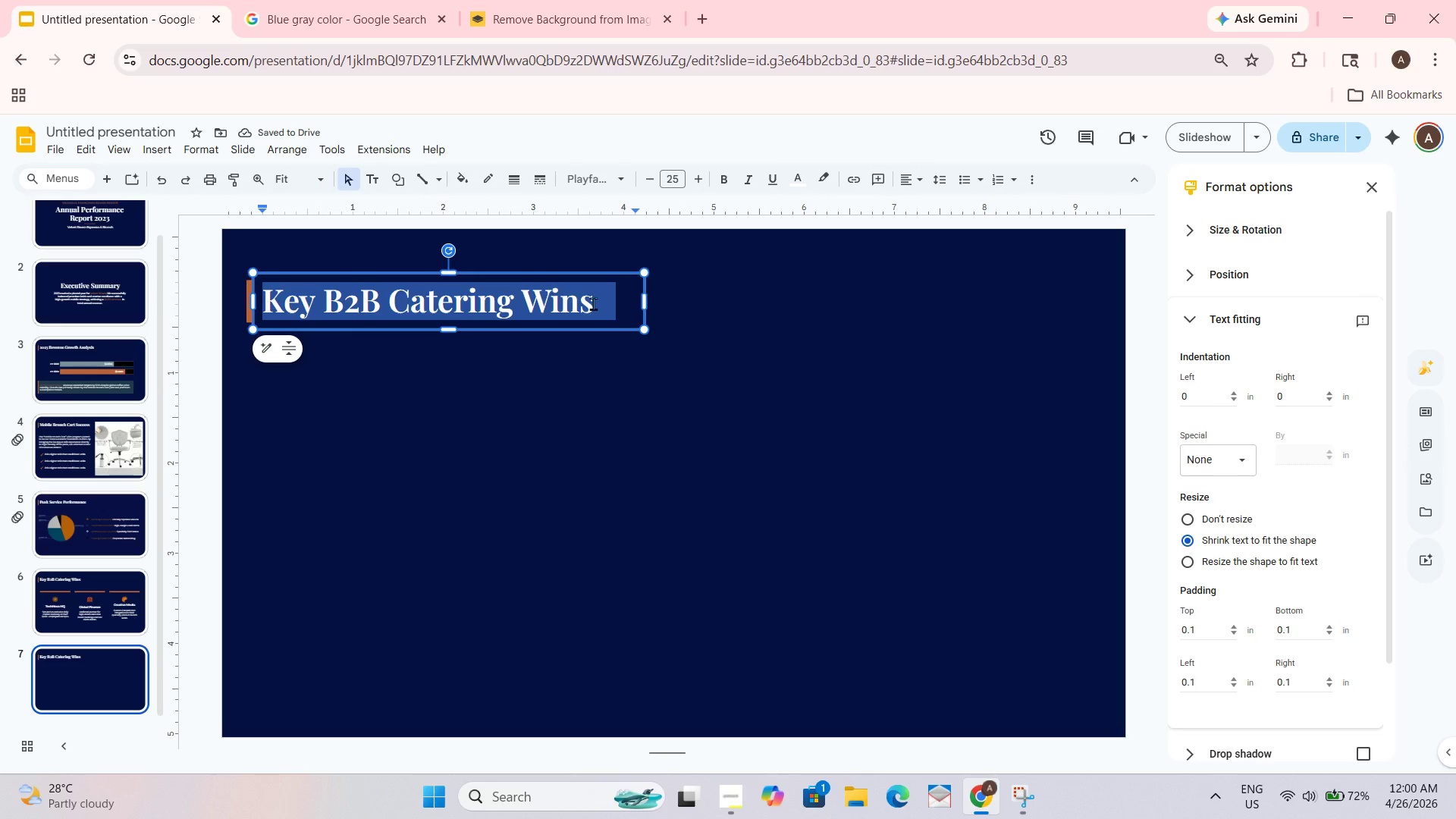 
key(Shift+C)
 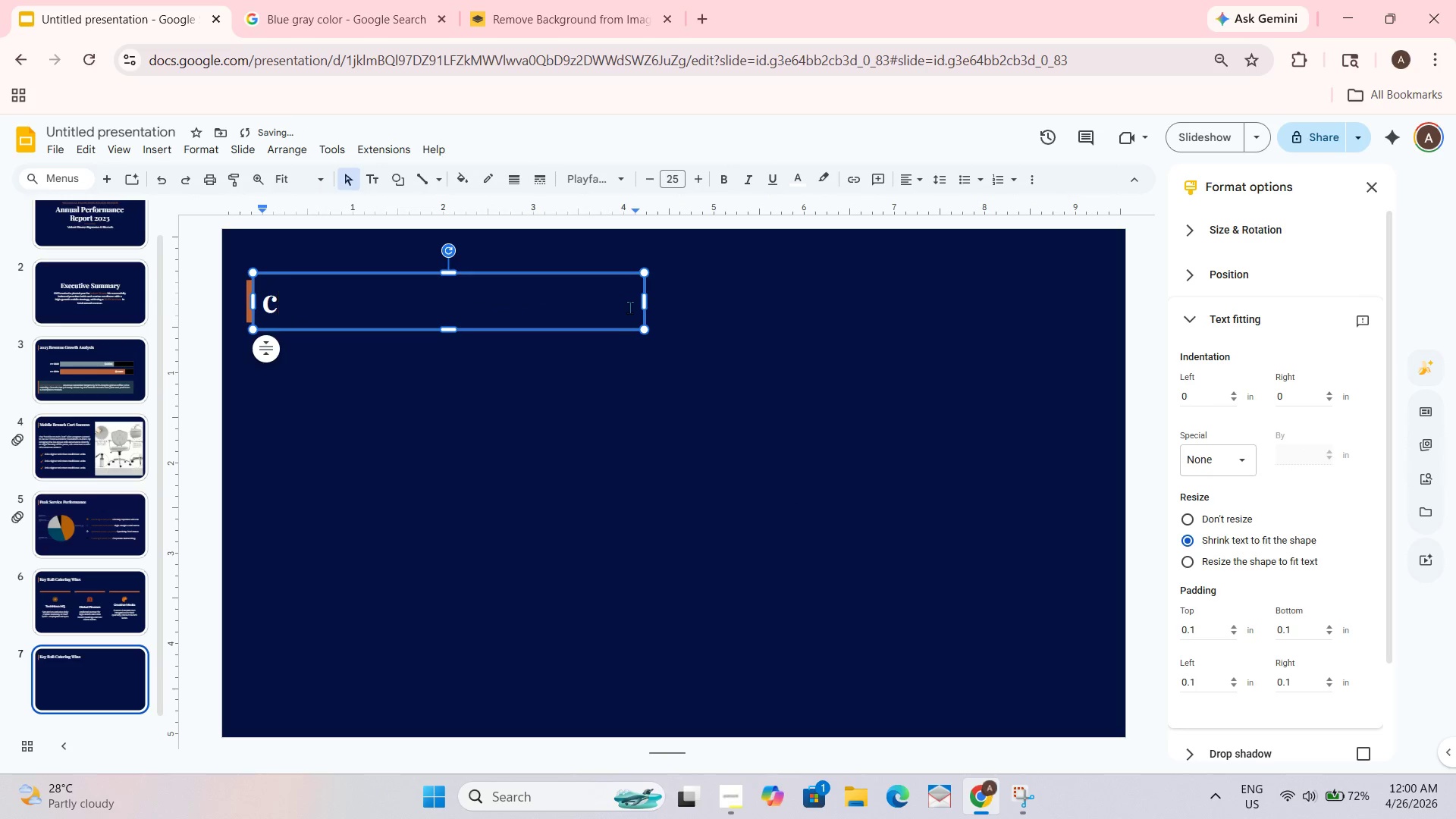 
type(USTOMER)
 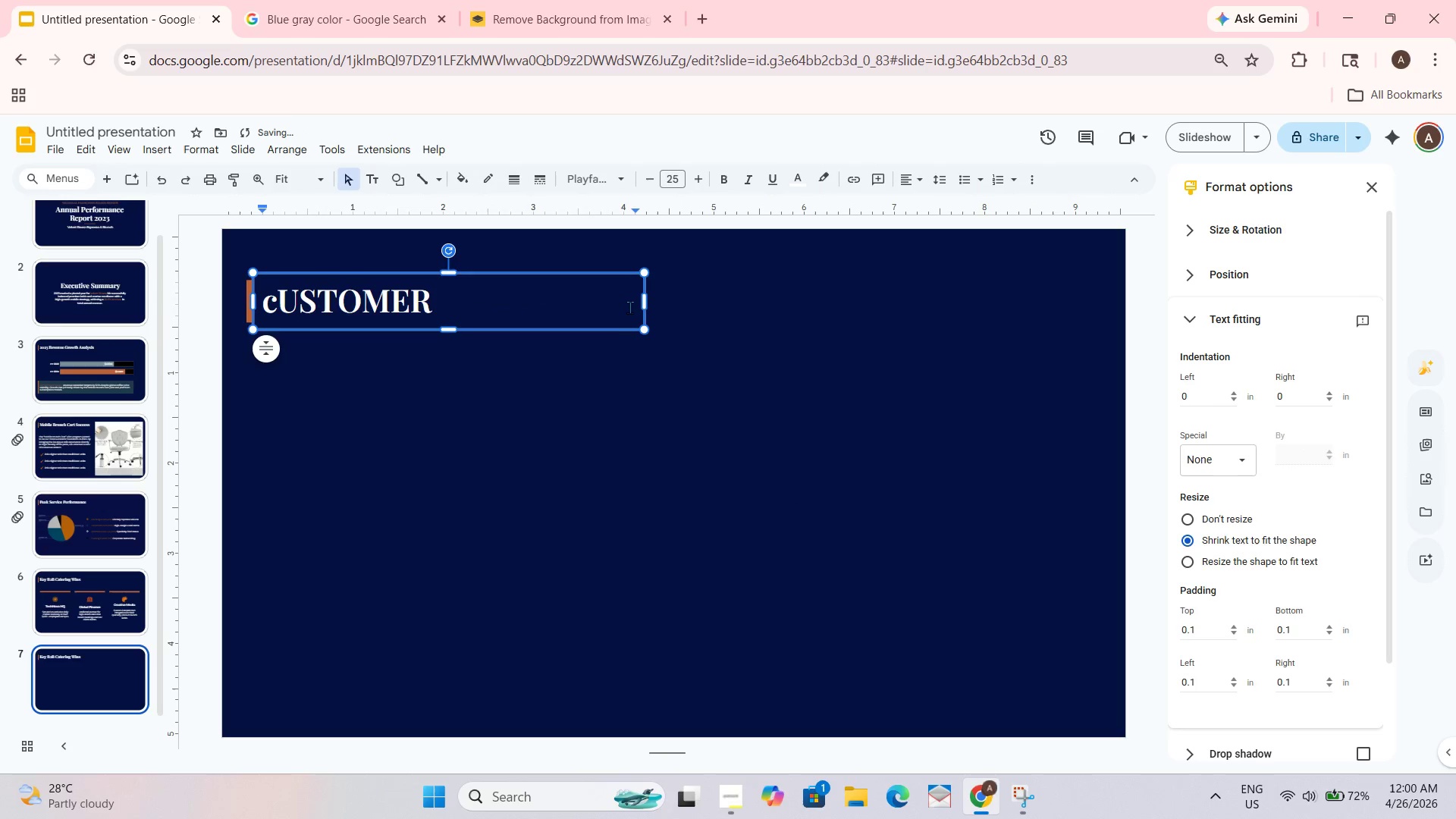 
key(Control+A)
 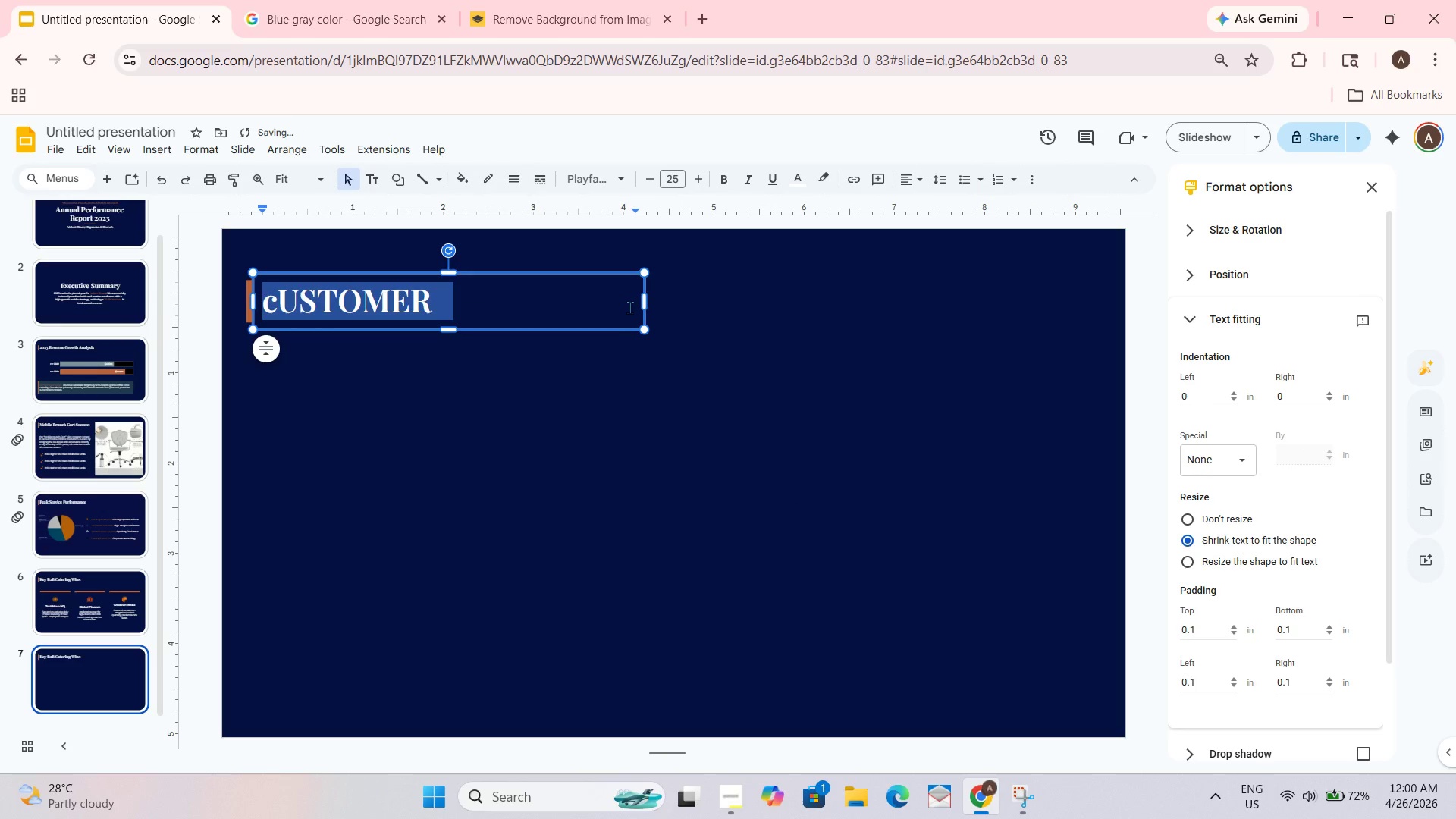 
key(Backspace)
type(Customer Loyalty Metries)
 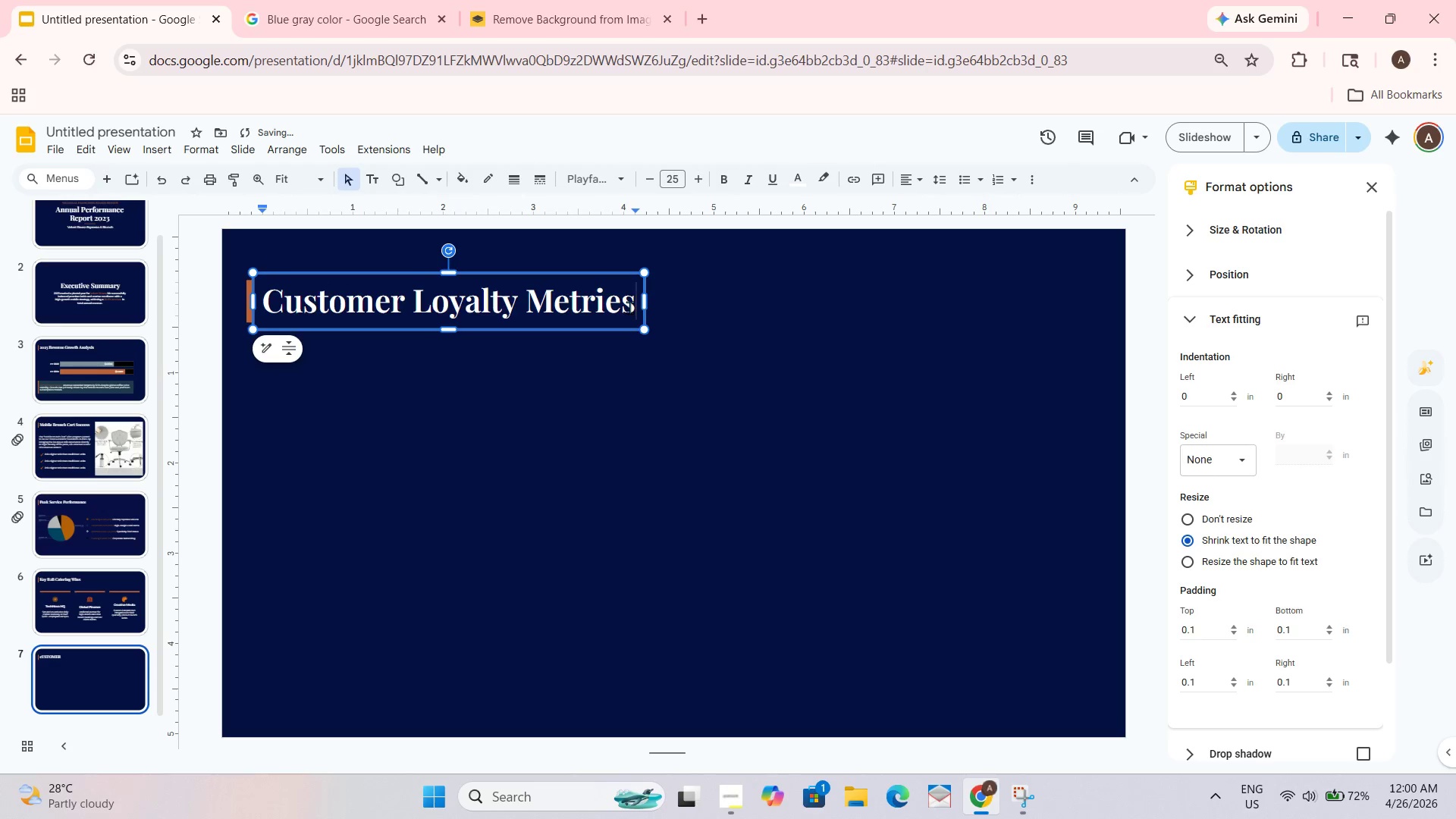 
wait(6.14)
 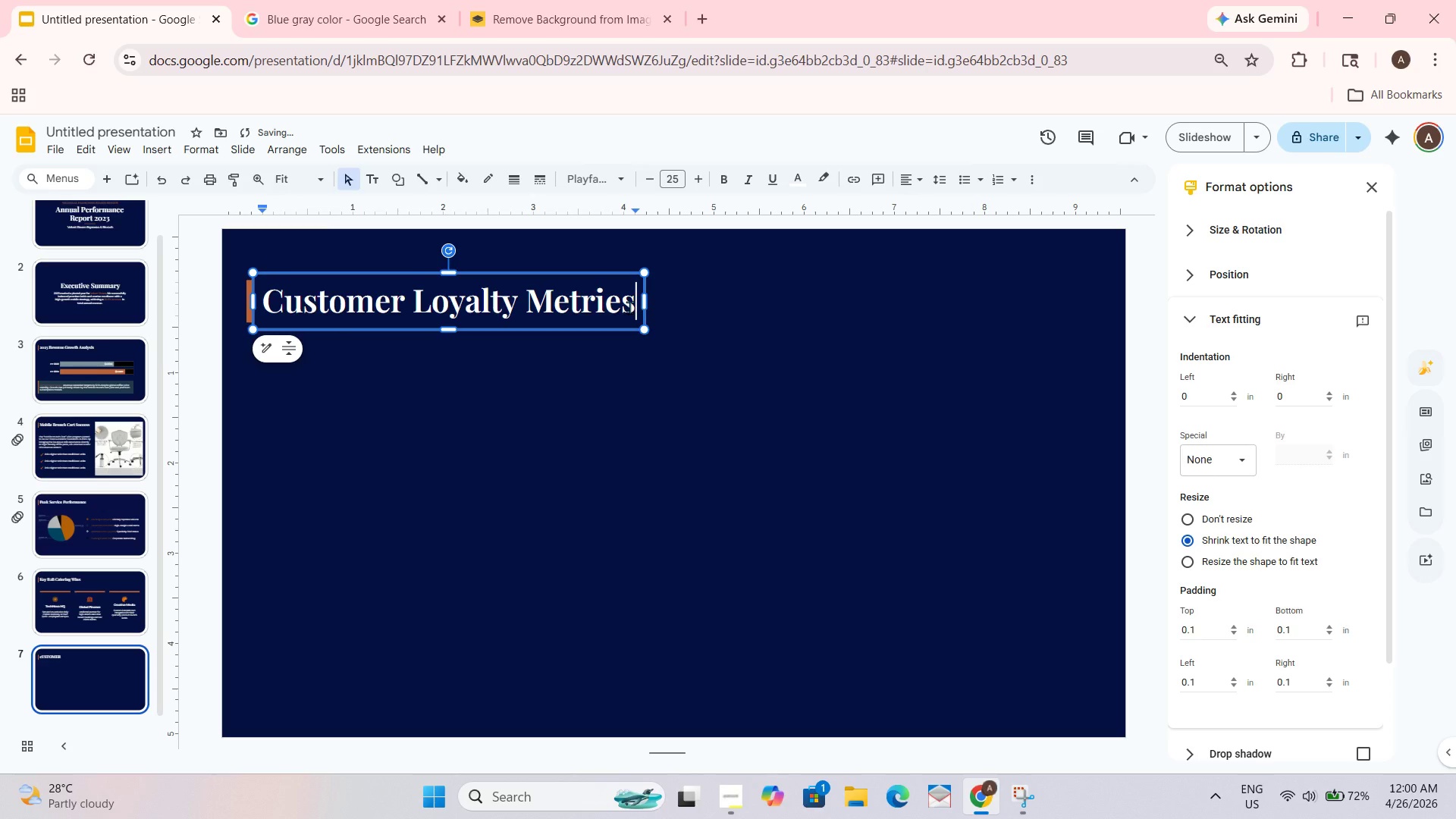 
key(Alt+Tab)
 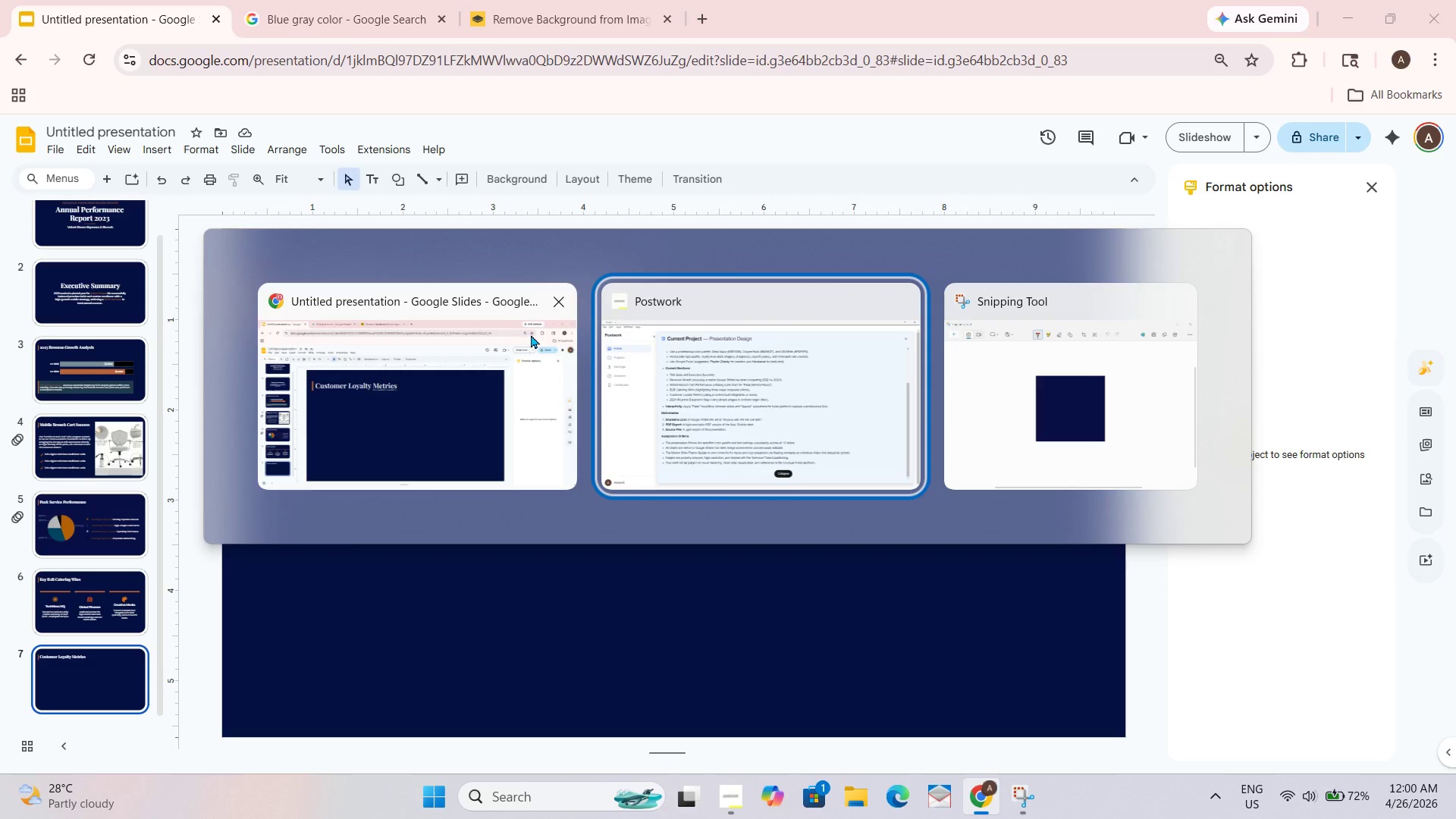 
left_click([388, 356])
 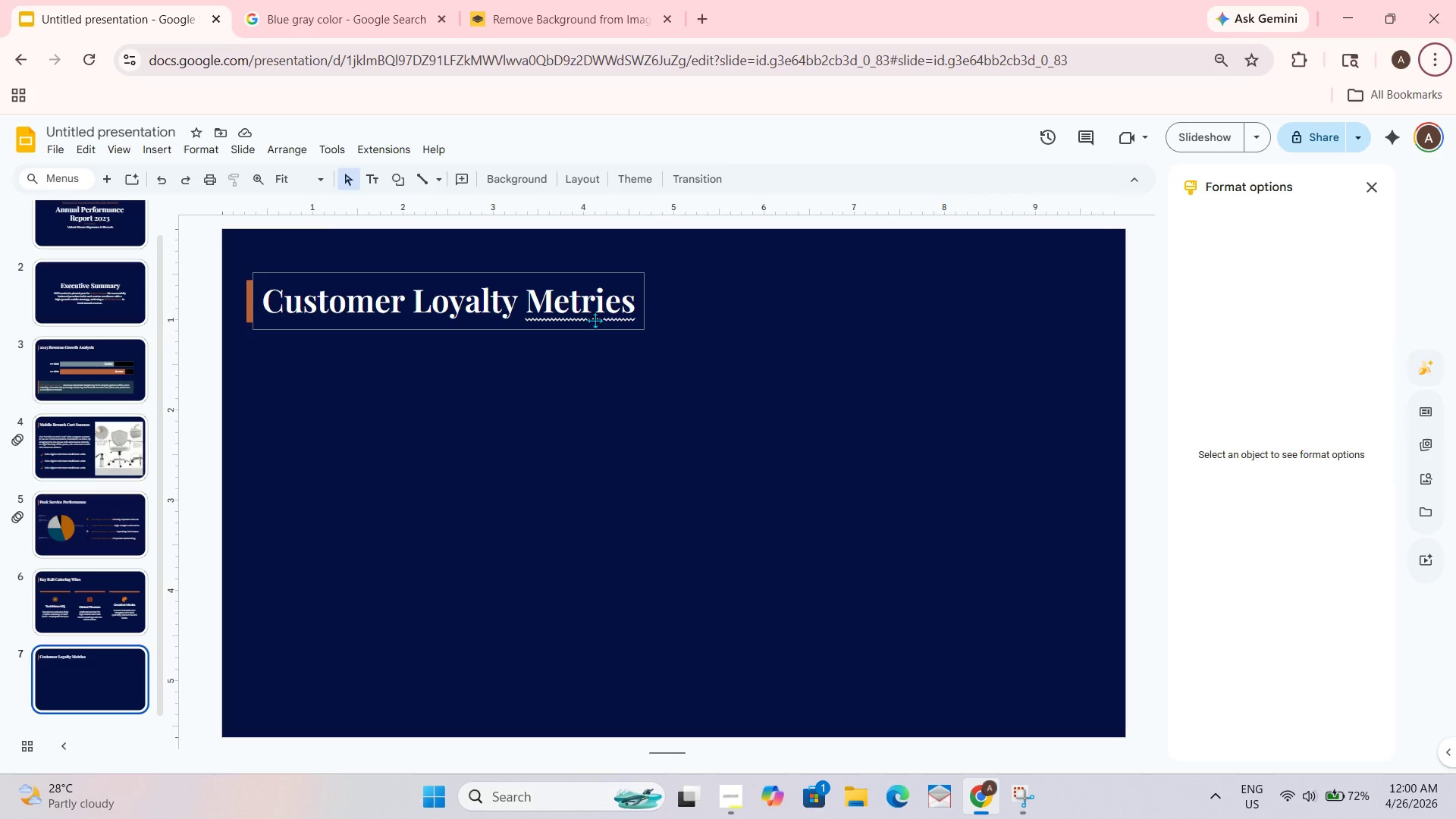 
left_click([623, 297])
 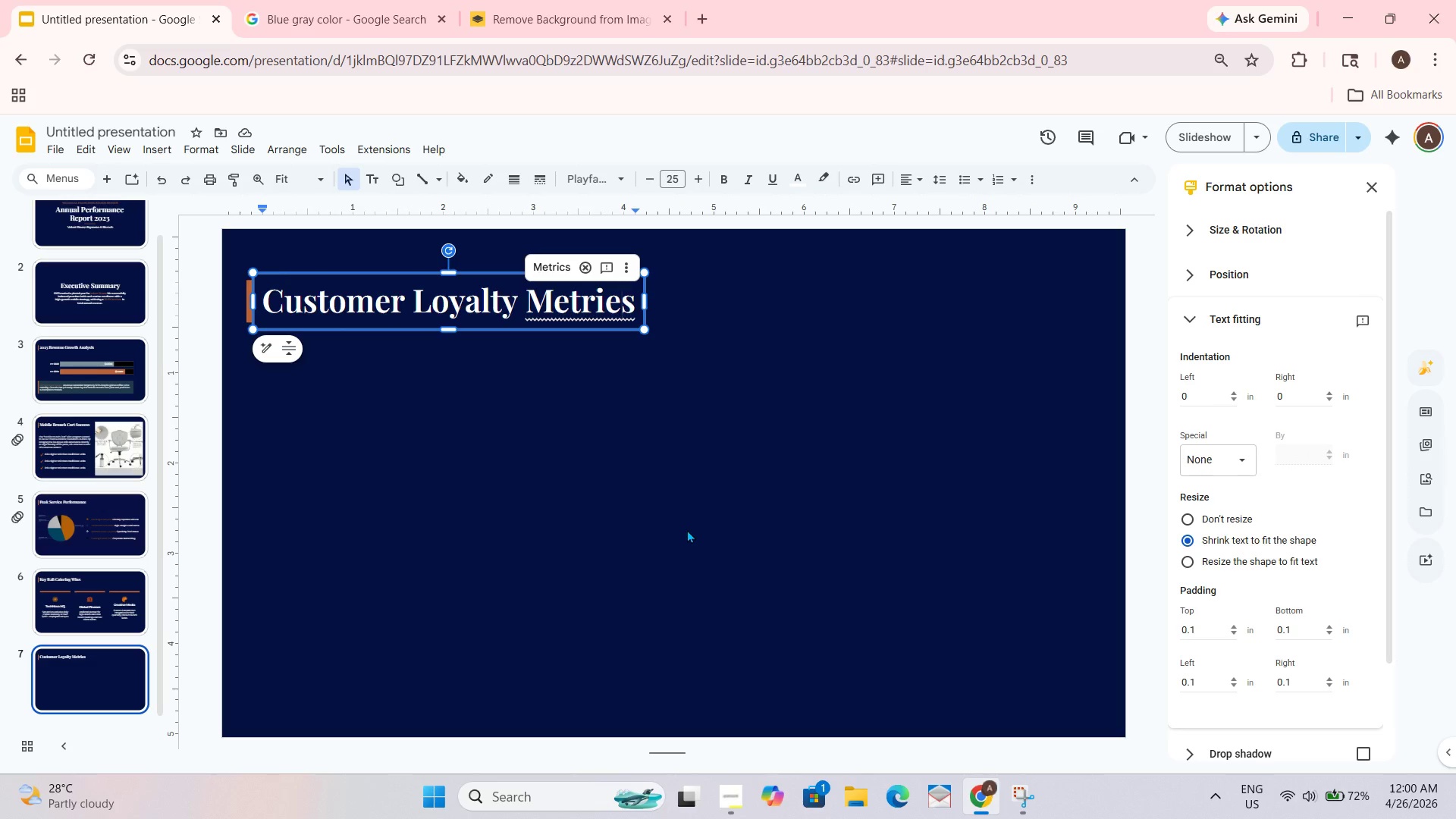 
wait(5.03)
 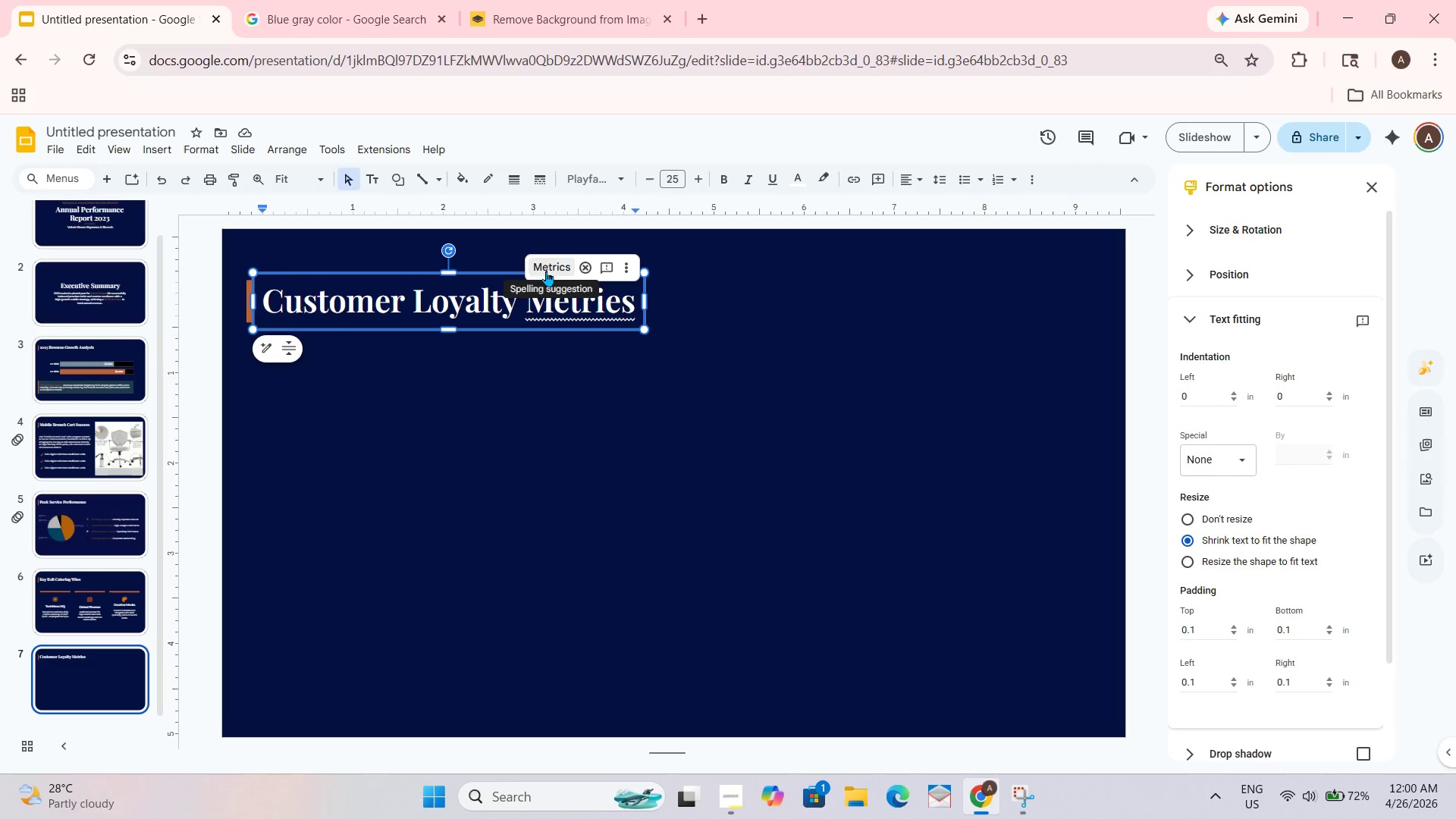 
left_click([551, 261])
 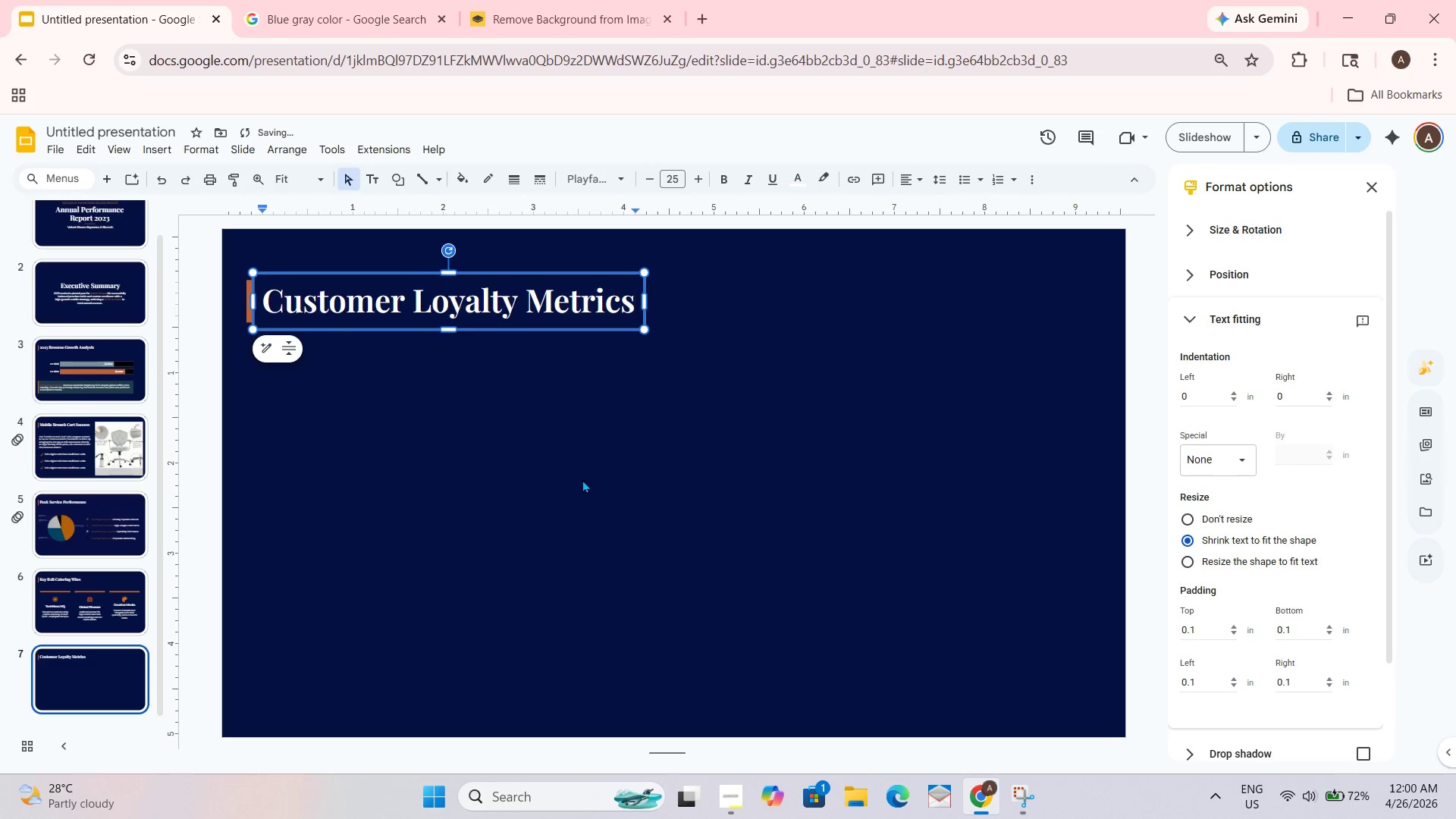 
left_click([579, 430])
 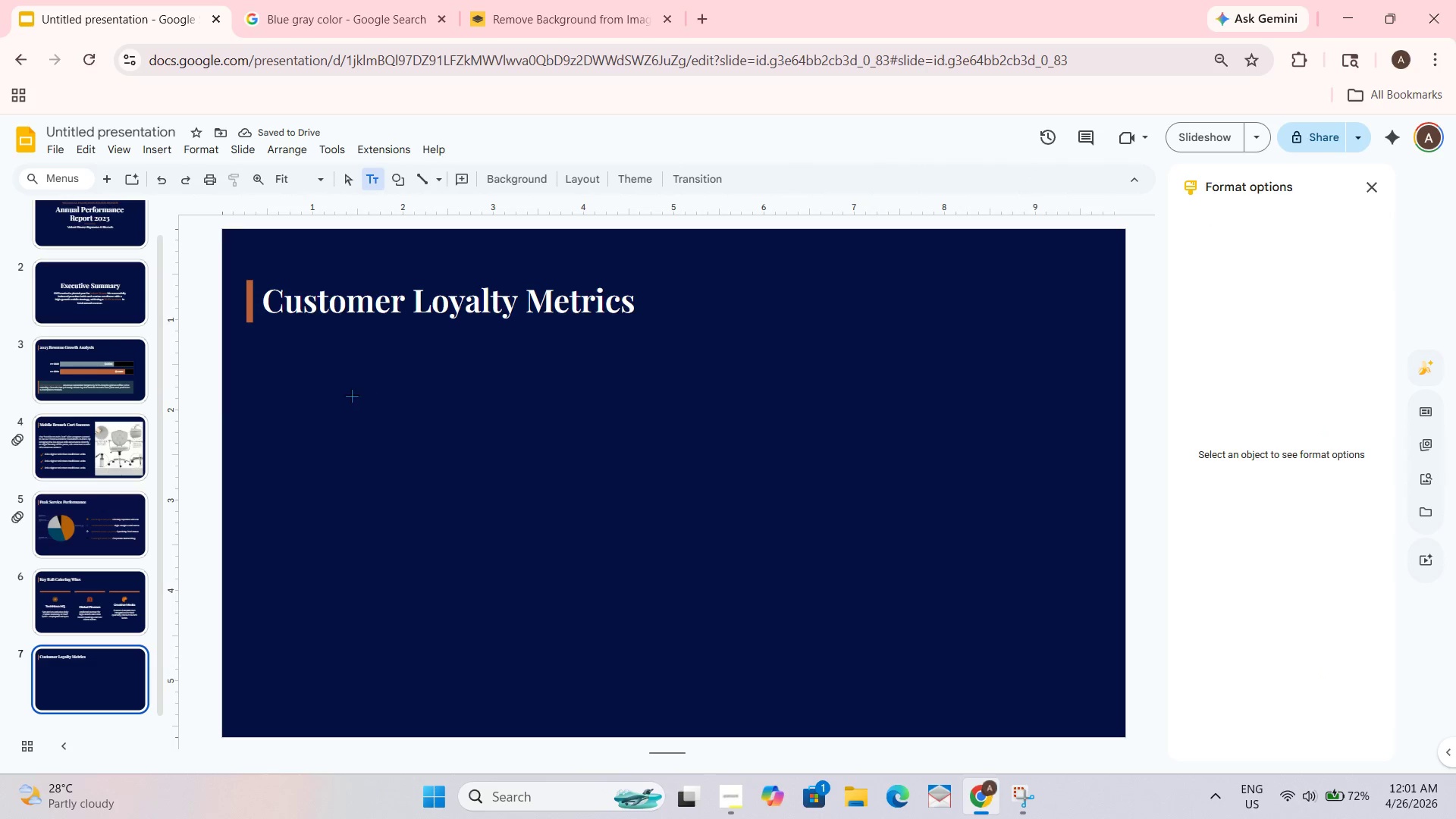 
left_click_drag(start_coordinate=[351, 372], to_coordinate=[665, 548])
 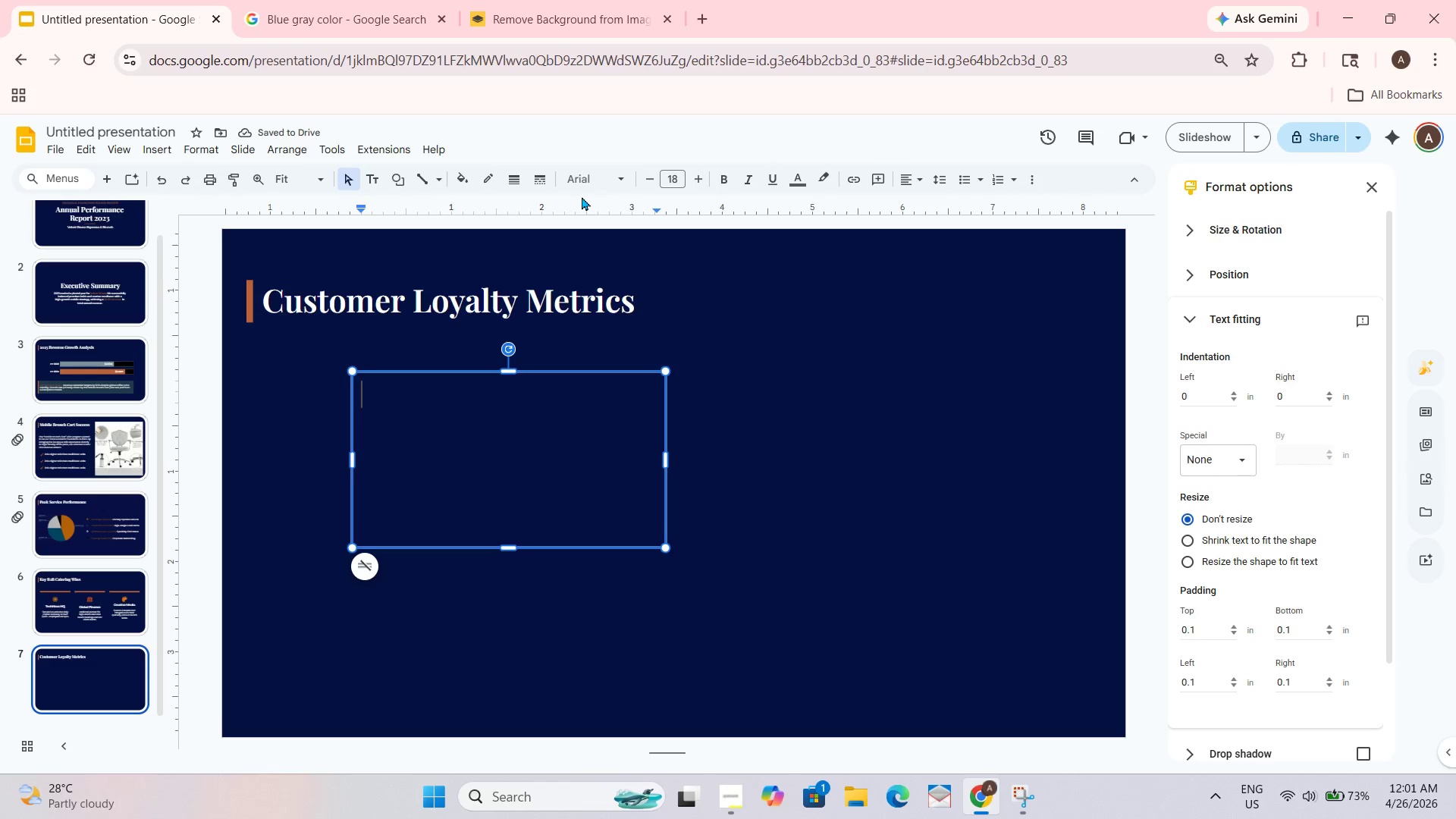 
key(Numpad7)
 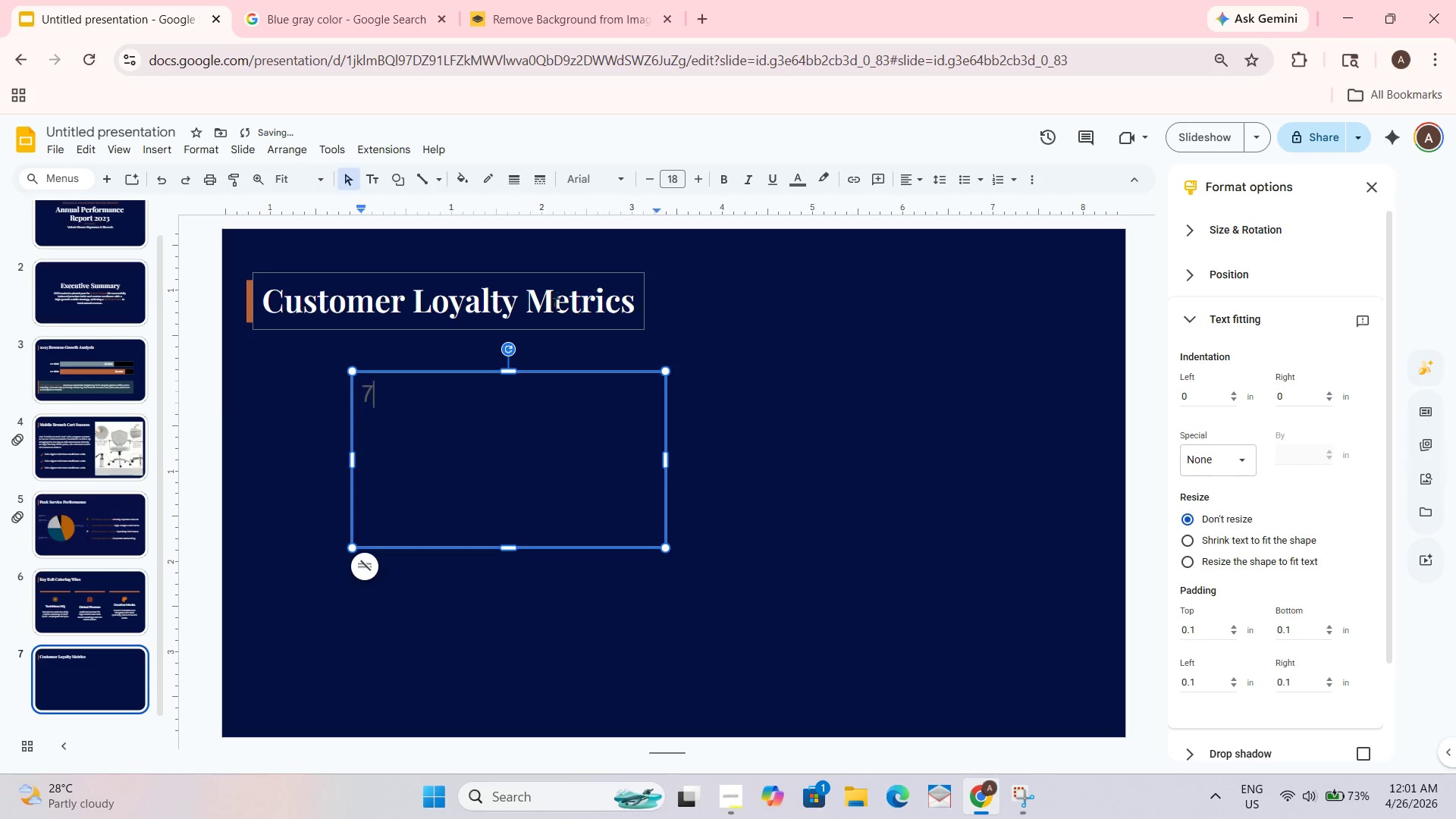 
key(Numpad8)
 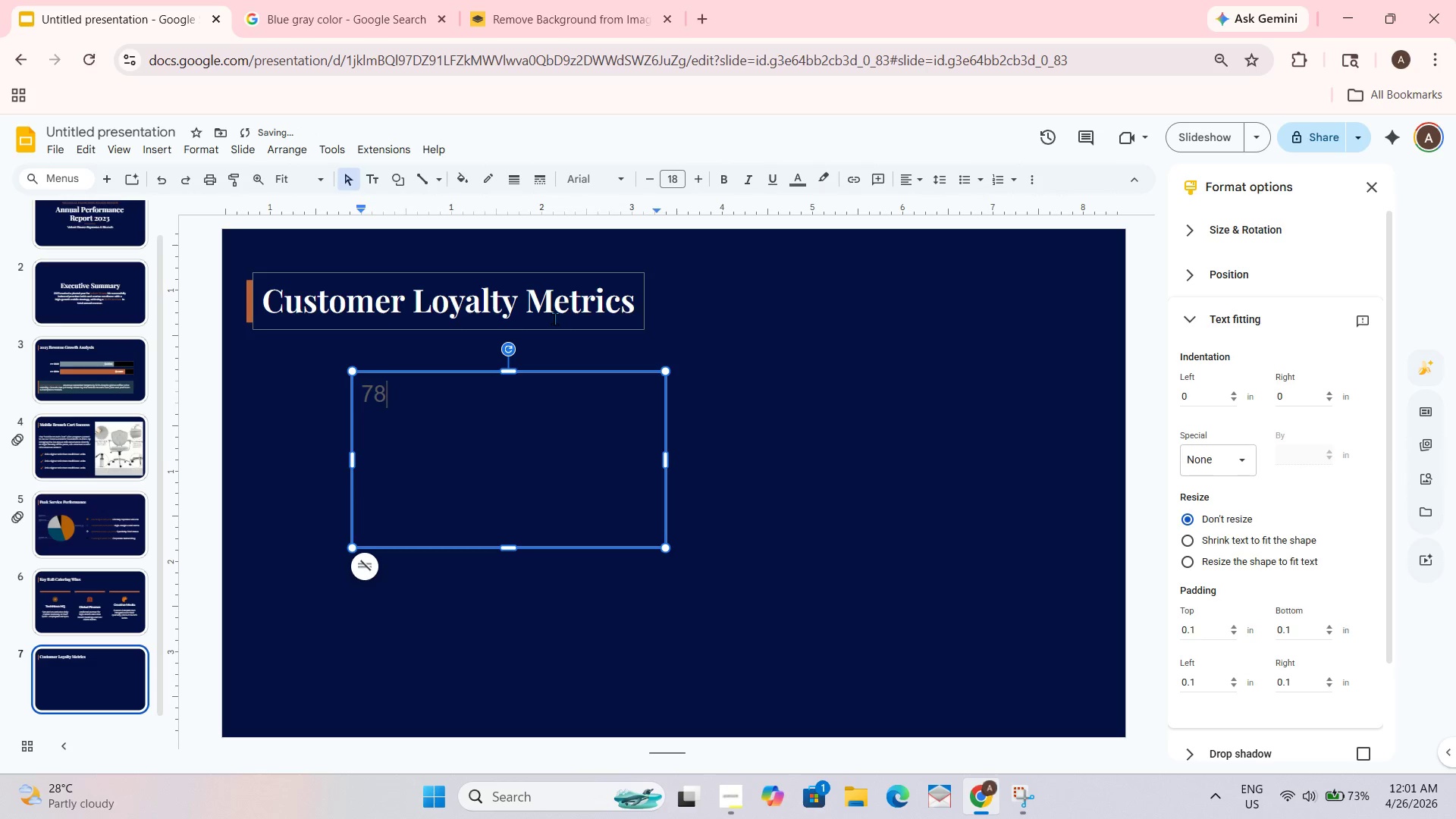 
hold_key(key=ShiftRight, duration=0.33)
 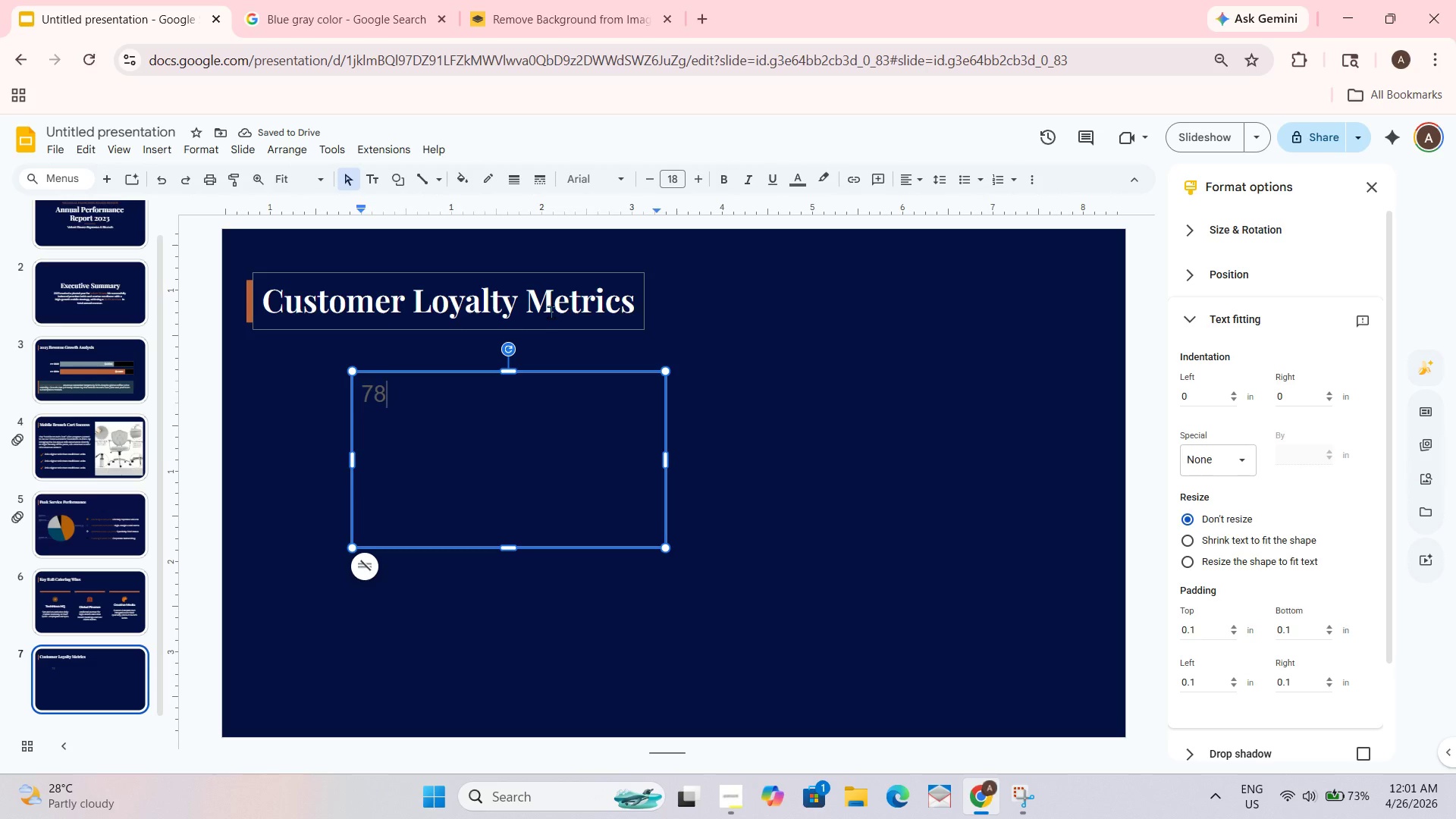 
key(Shift+ShiftRight)
 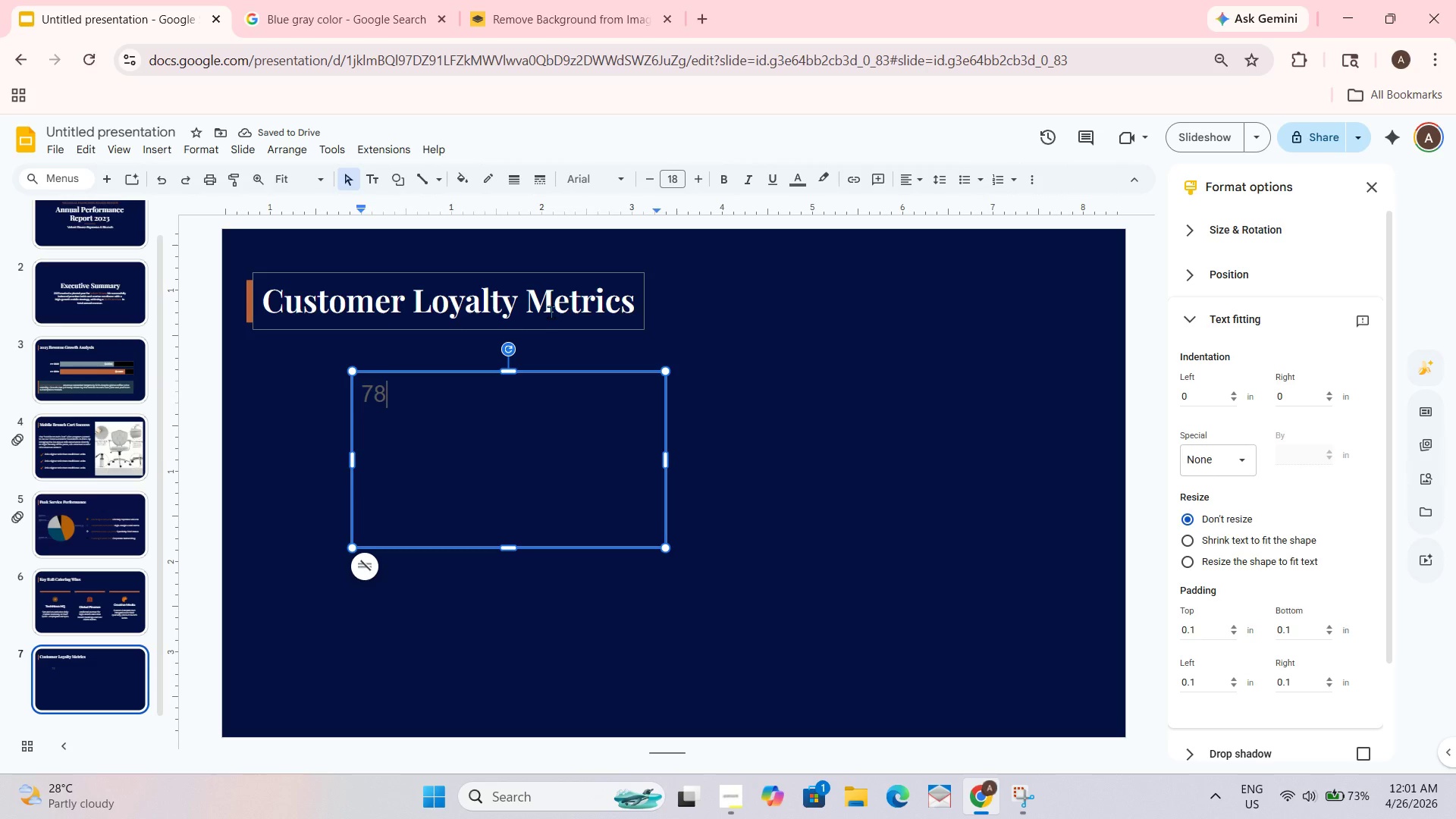 
key(Shift+5)
 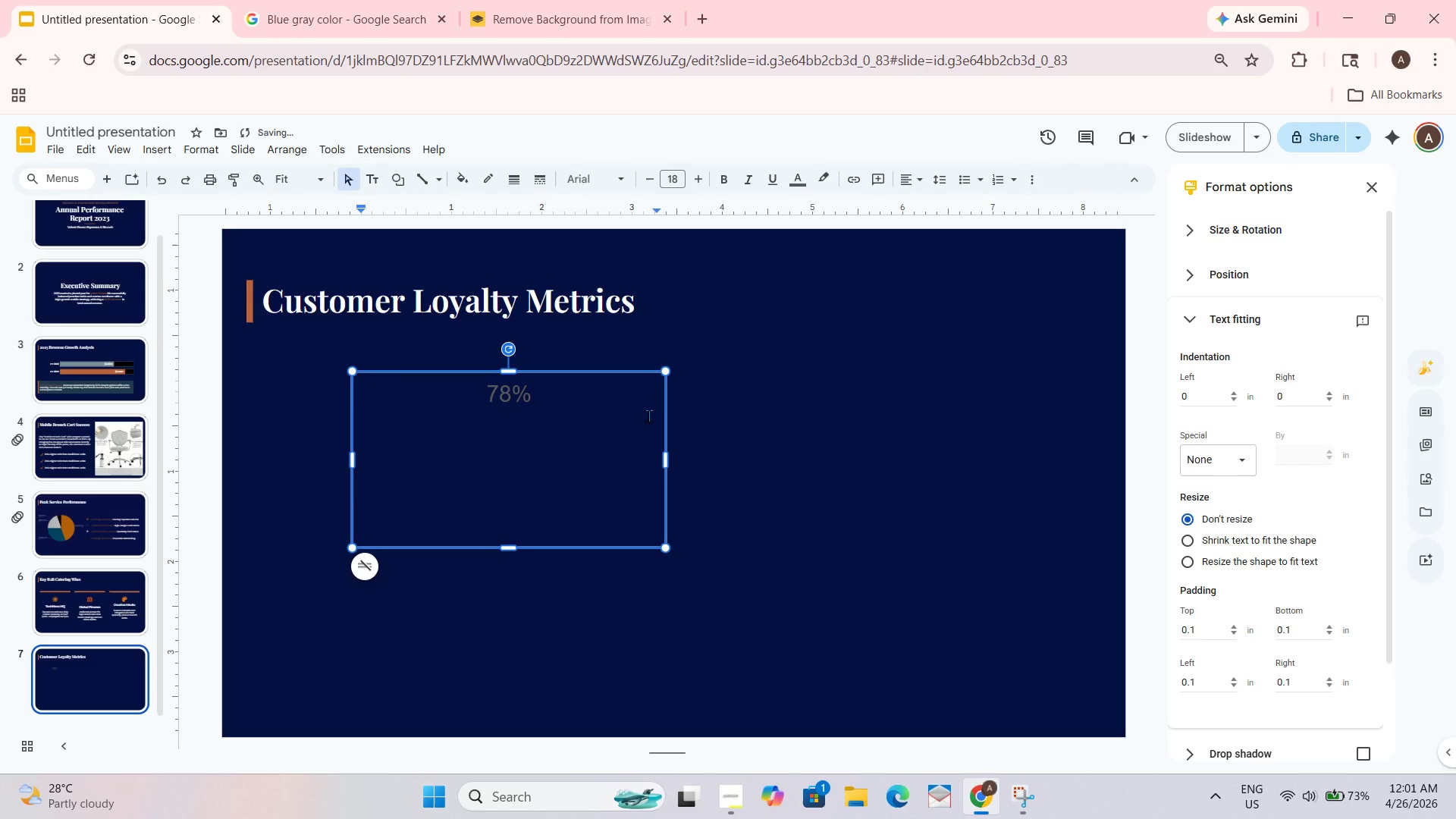 
left_click_drag(start_coordinate=[664, 366], to_coordinate=[586, 379])
 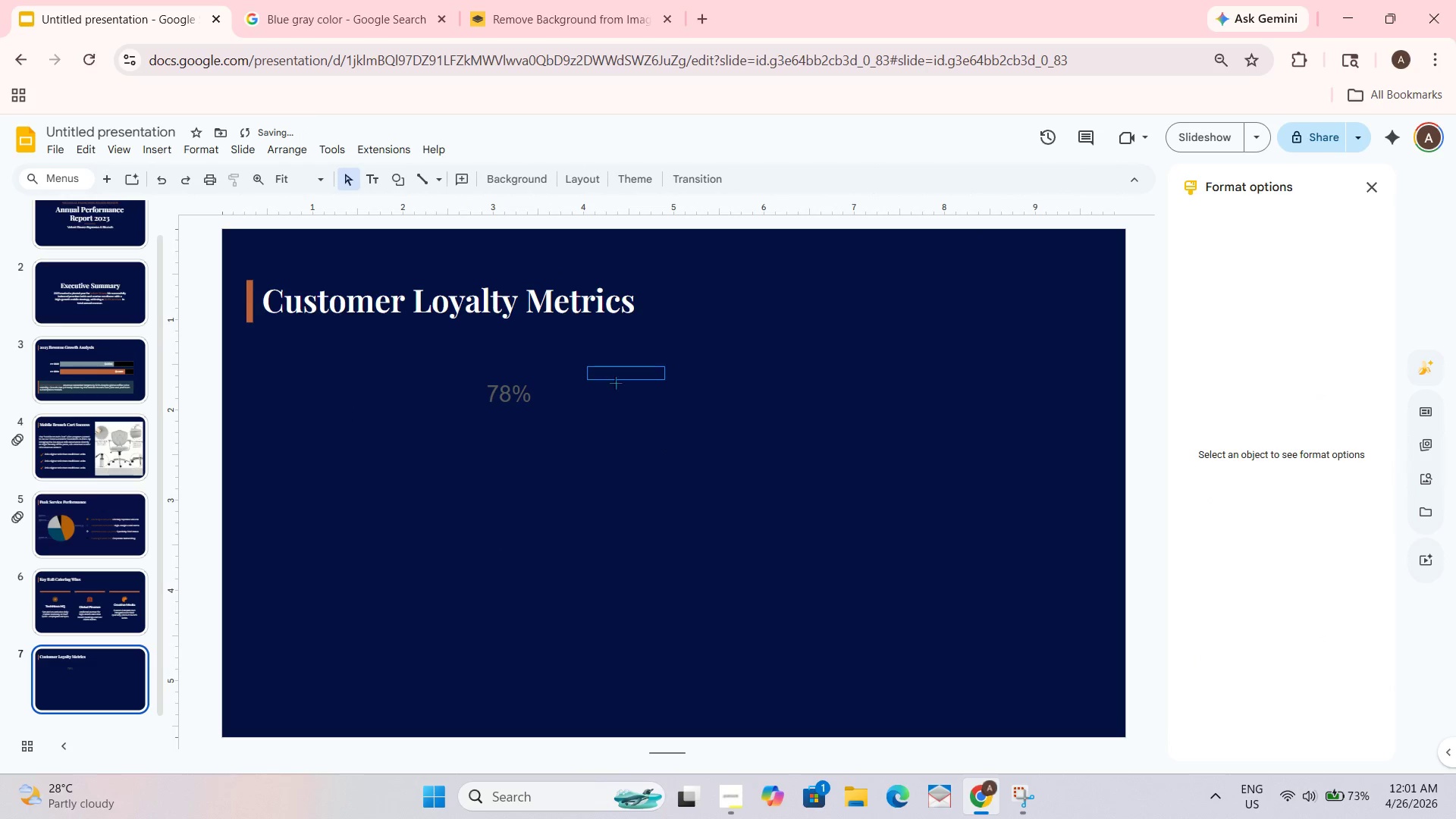 
left_click([613, 397])
 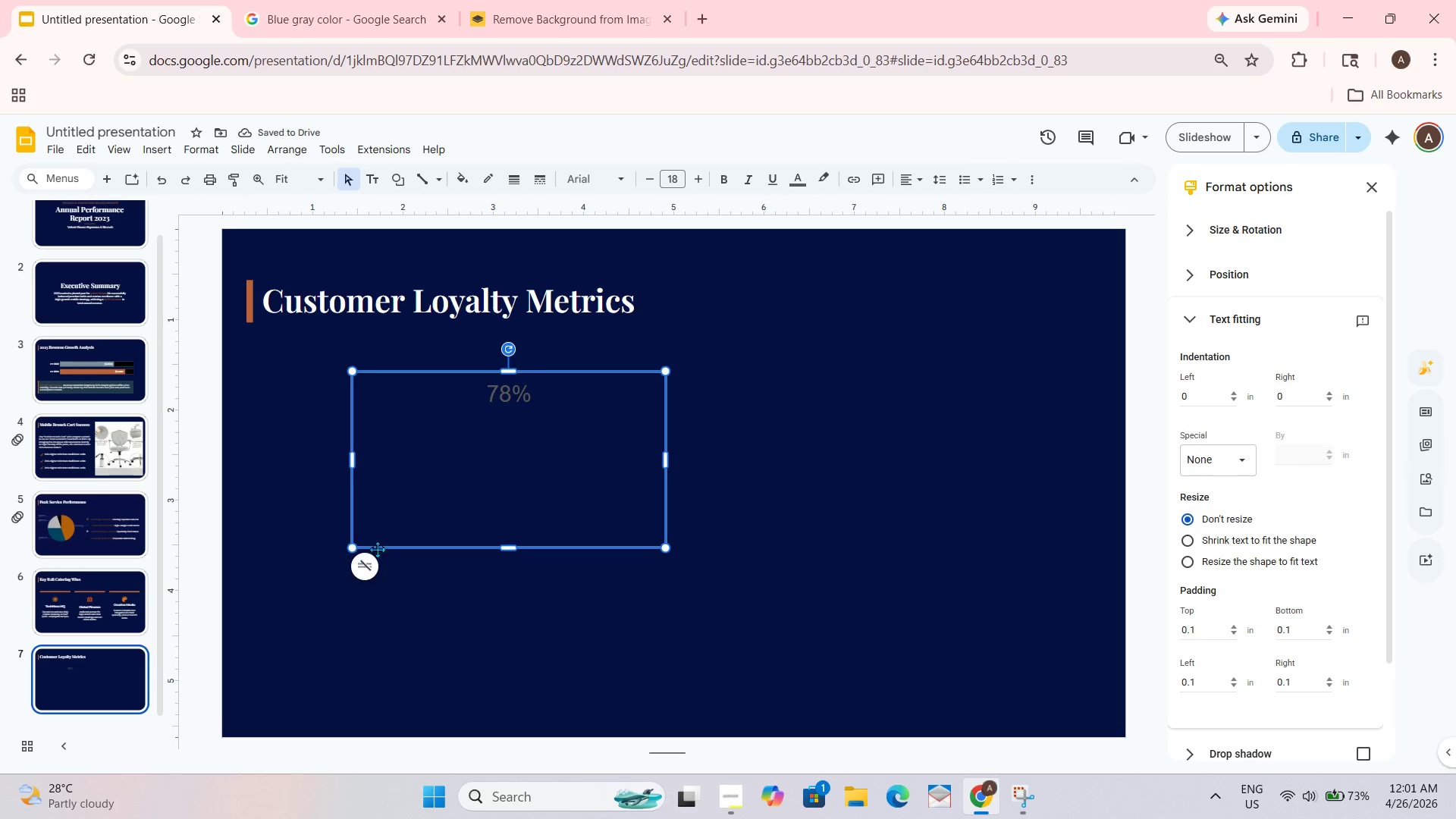 
left_click_drag(start_coordinate=[354, 549], to_coordinate=[501, 425])
 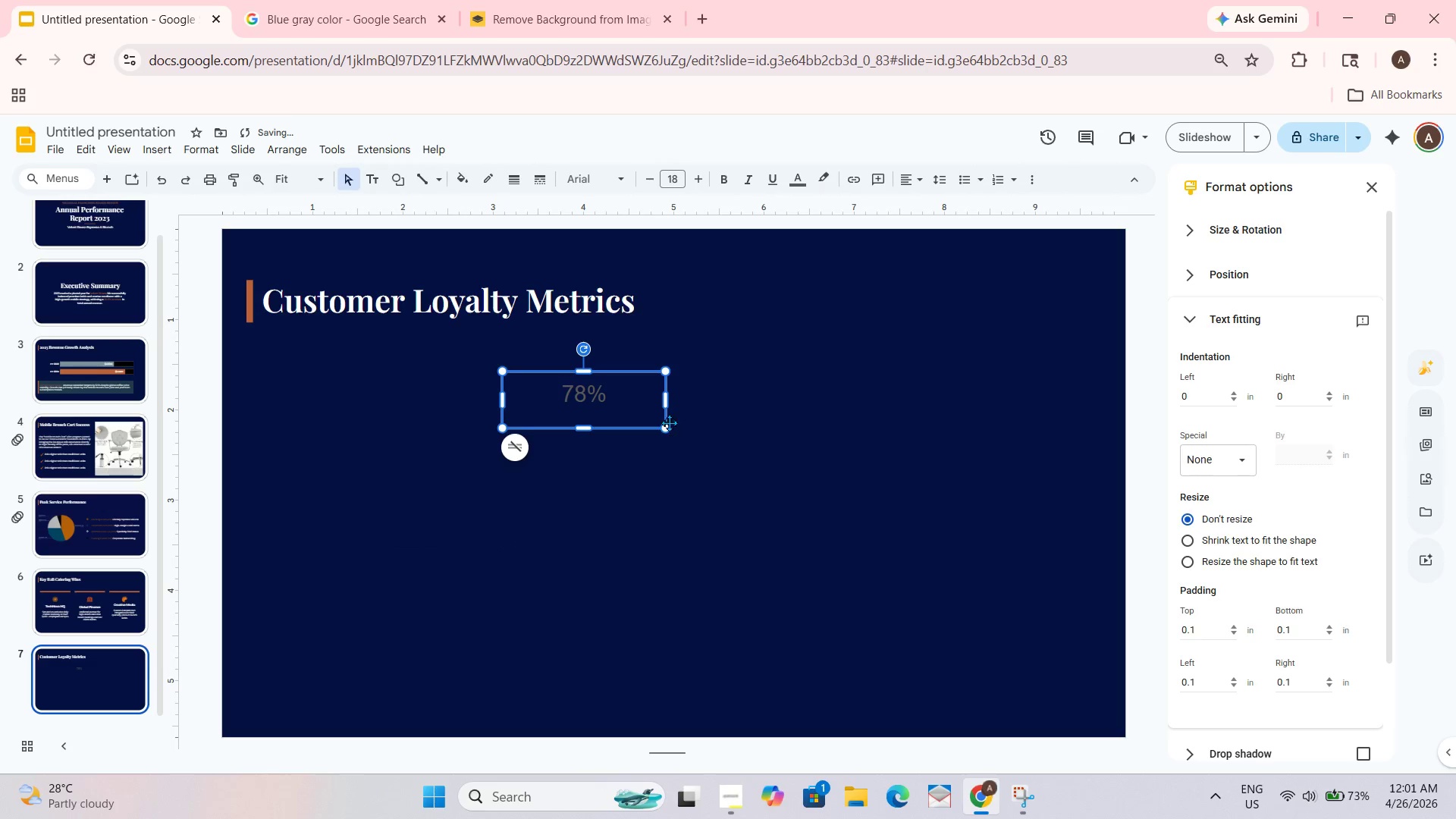 
left_click_drag(start_coordinate=[668, 431], to_coordinate=[674, 444])
 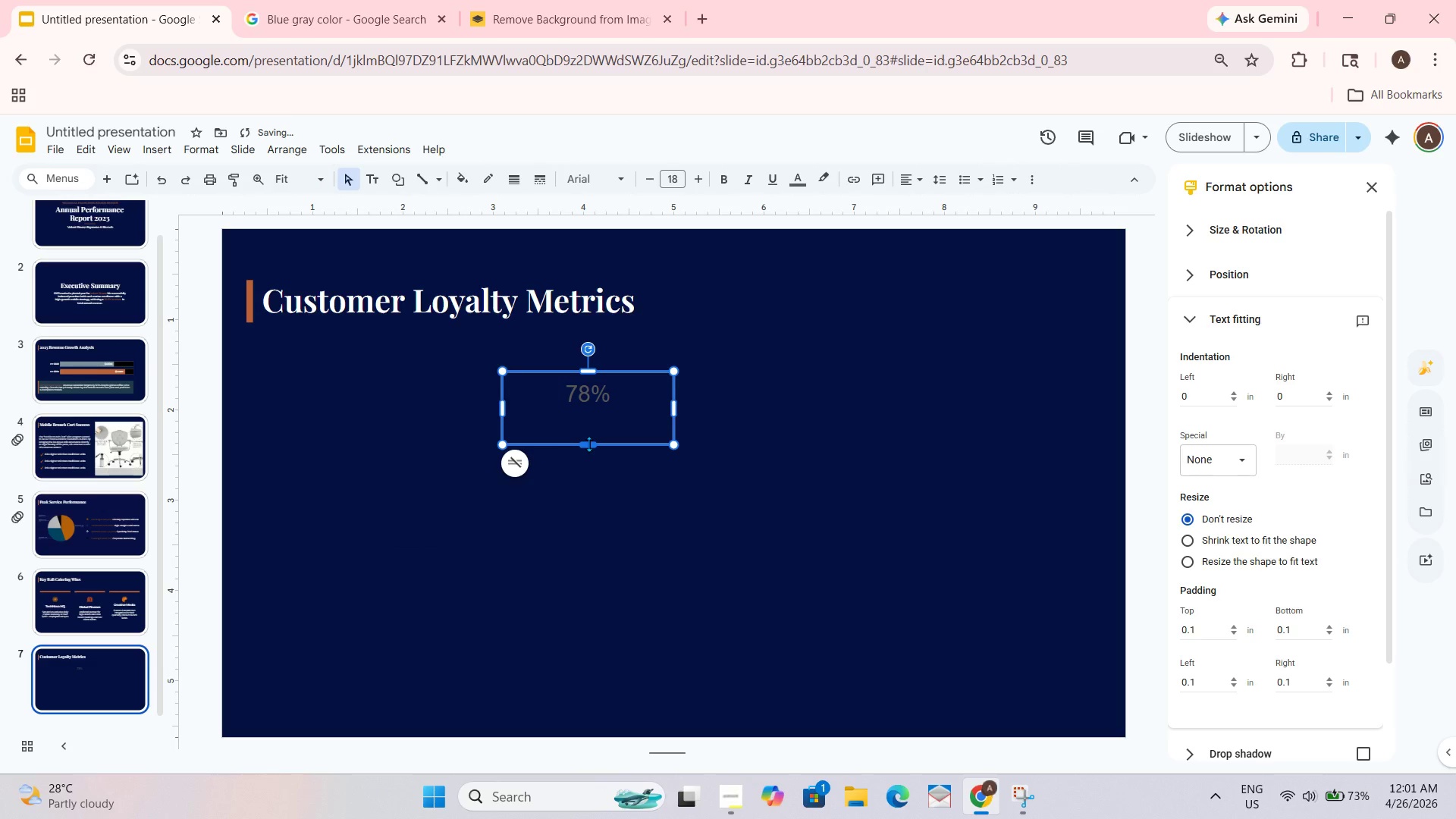 
left_click([589, 441])
 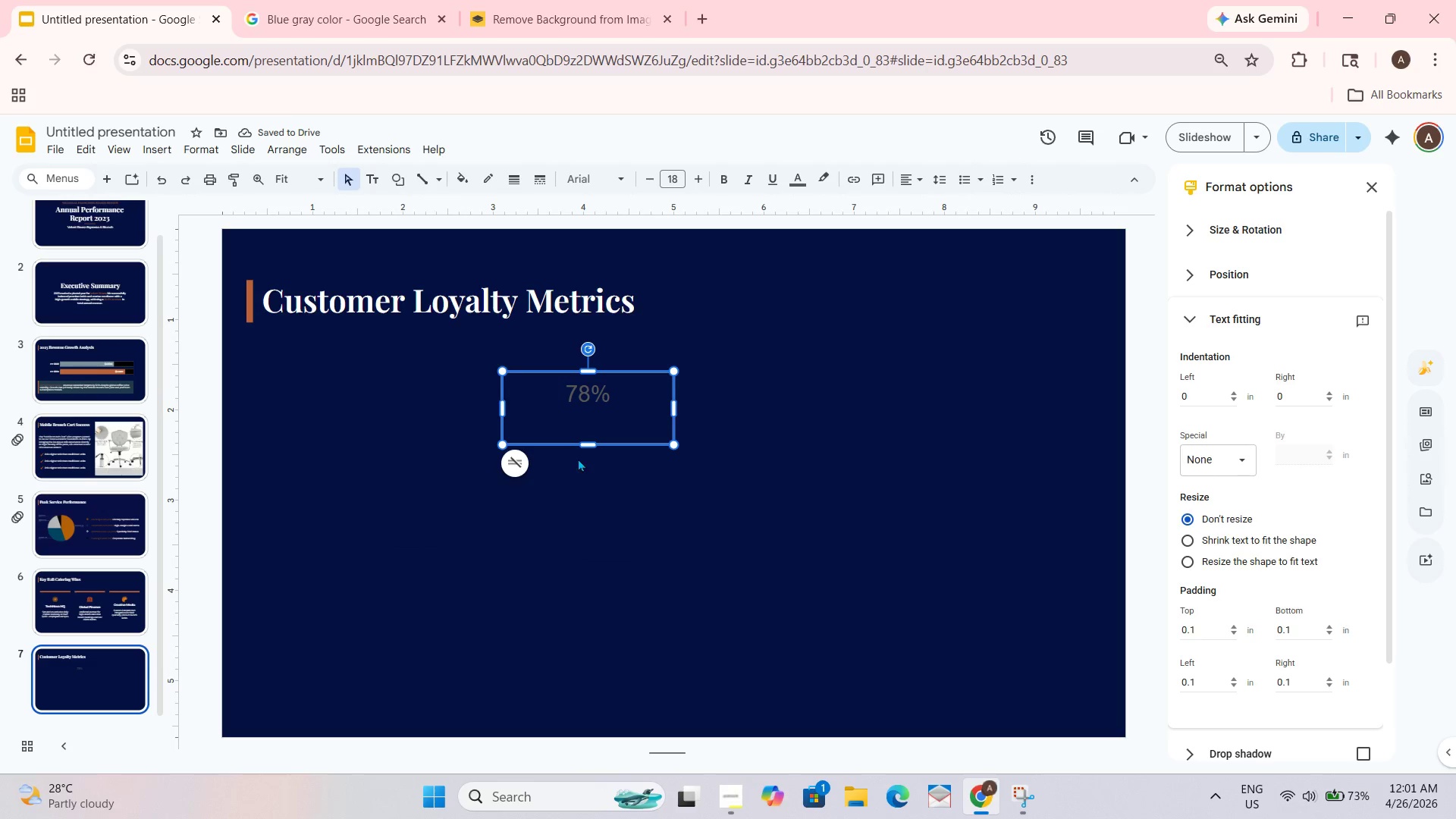 
left_click_drag(start_coordinate=[583, 447], to_coordinate=[583, 475])
 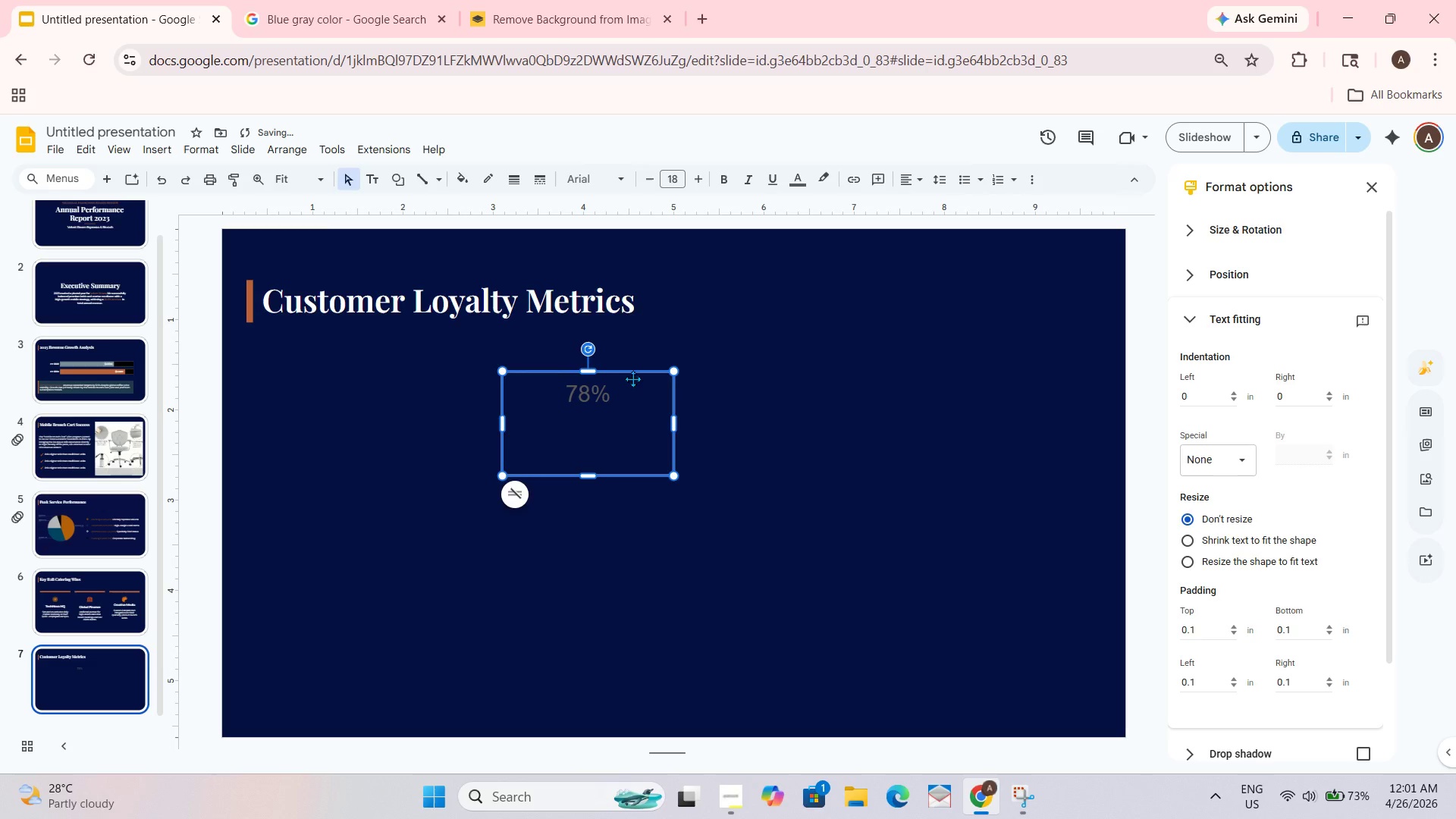 
left_click_drag(start_coordinate=[634, 375], to_coordinate=[454, 362])
 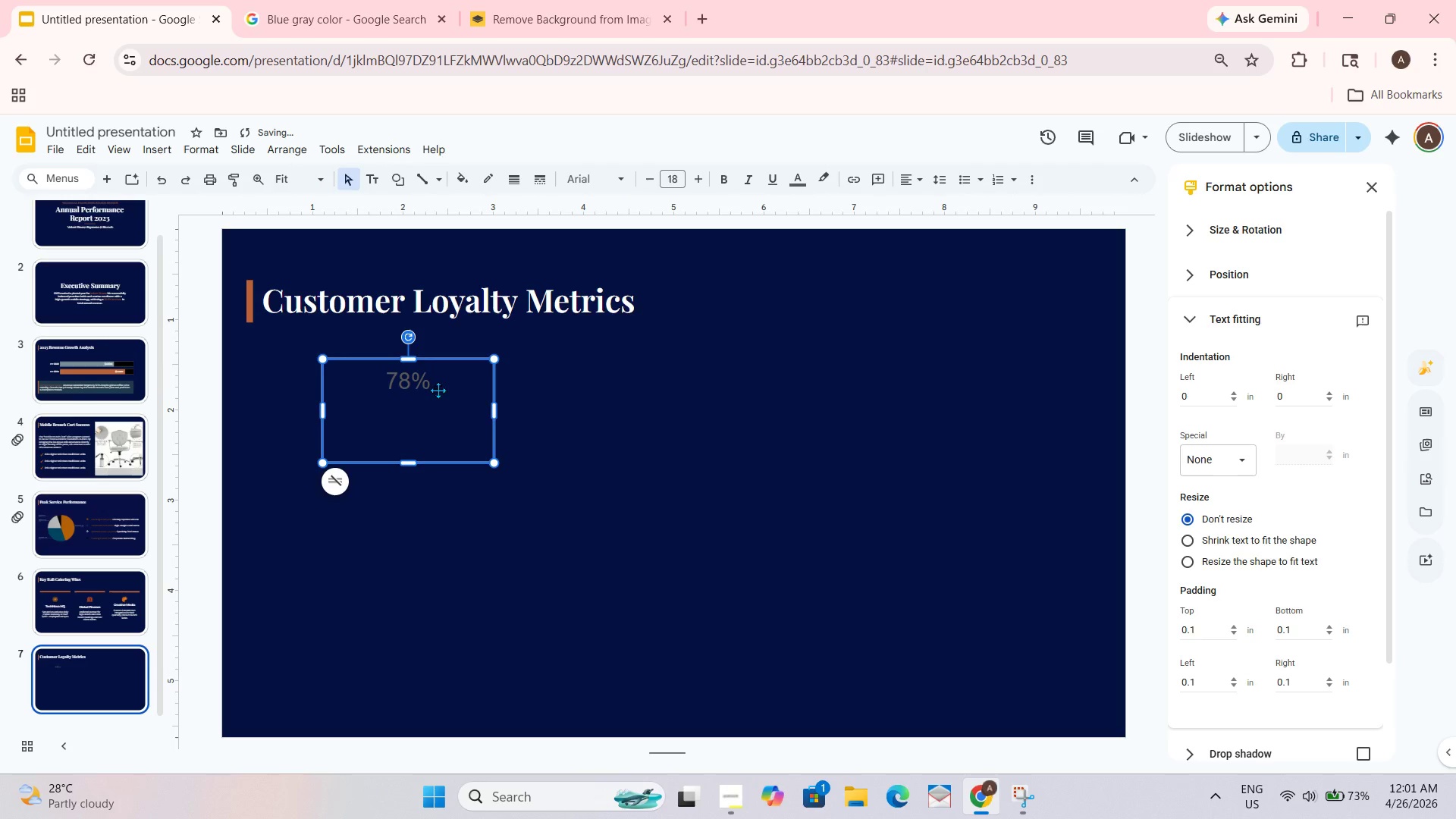 
double_click([438, 390])
 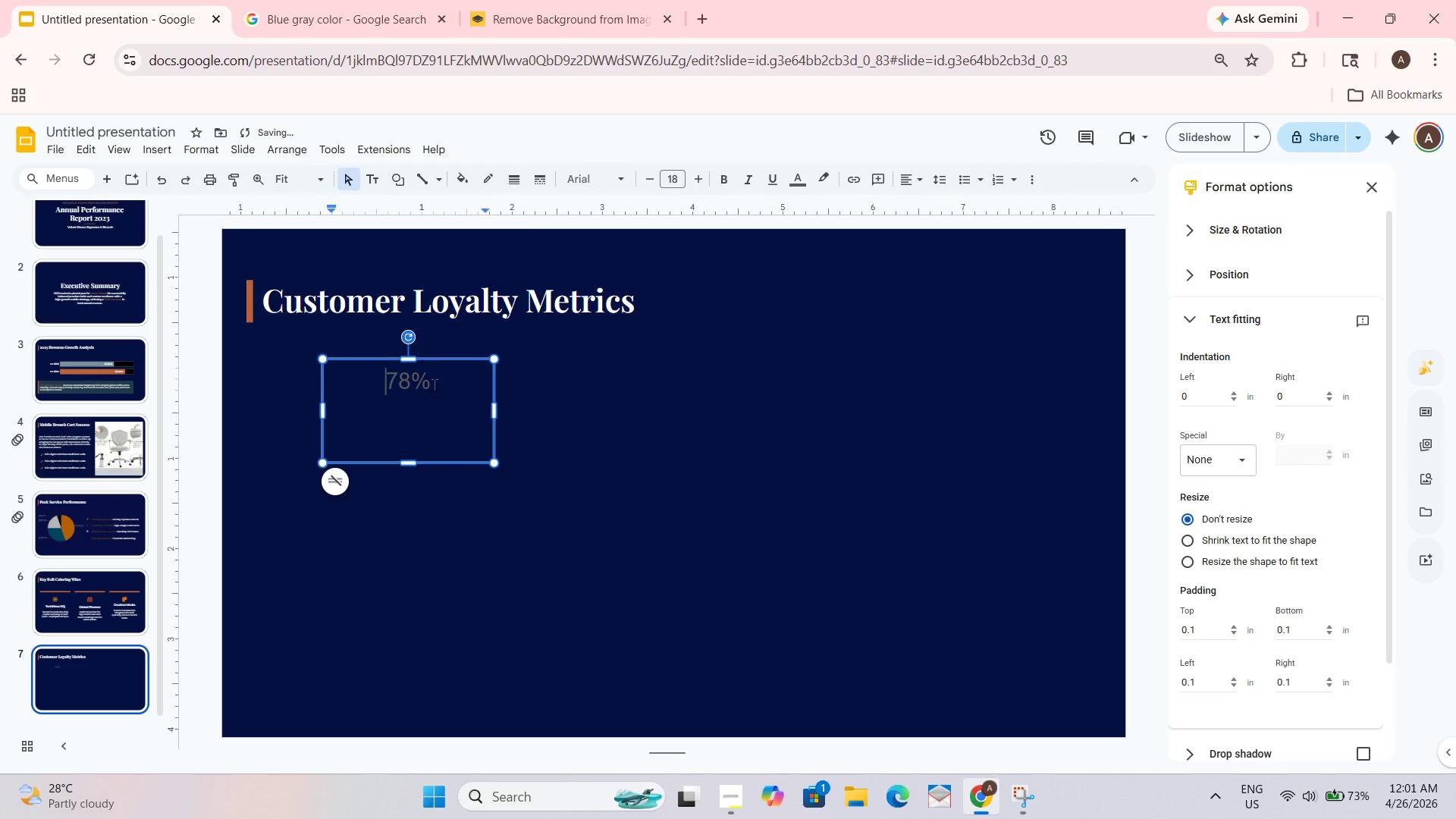 
triple_click([434, 384])
 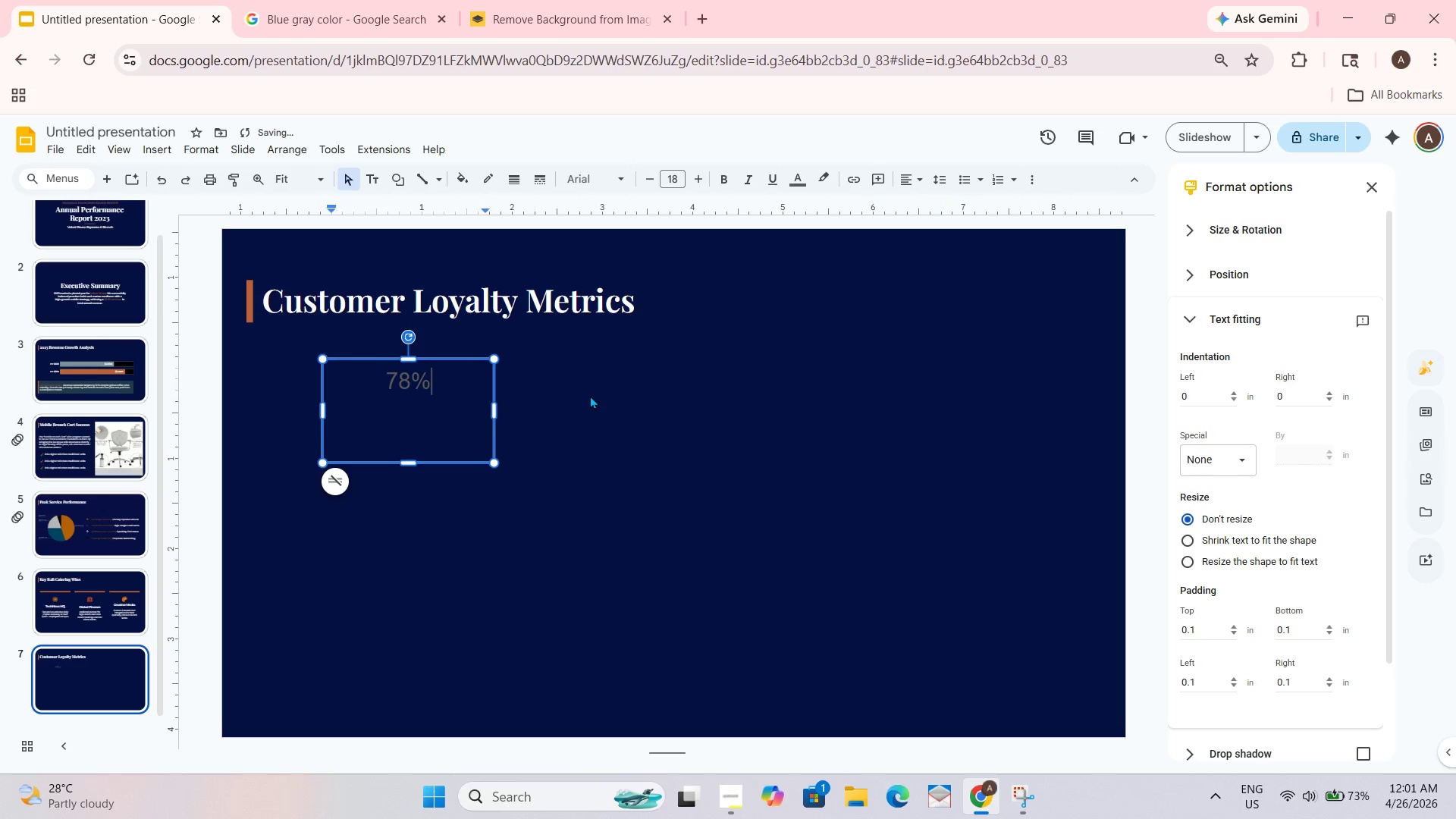 
key(Shift+Enter)
 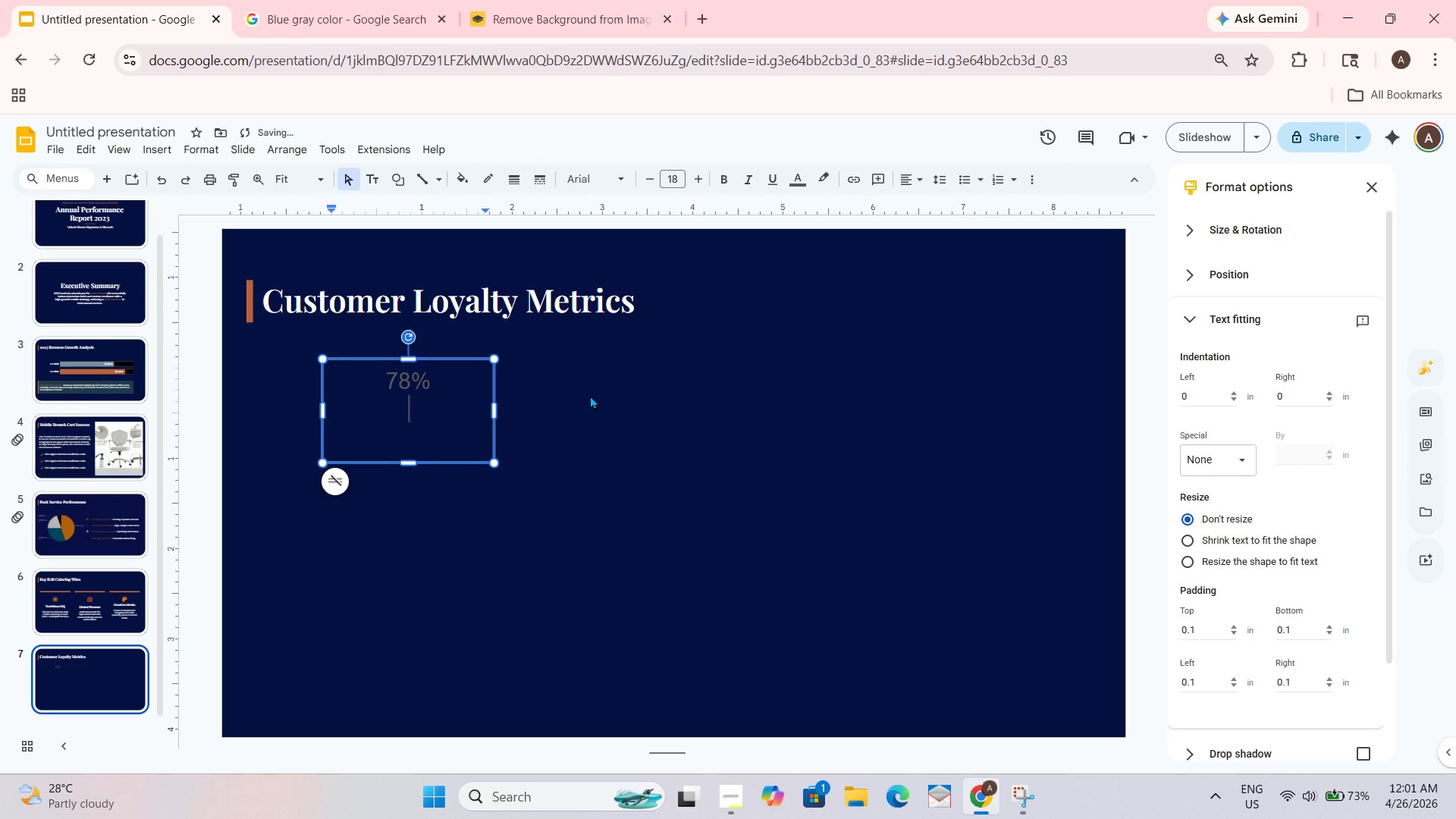 
hold_key(key=ShiftLeft, duration=1.44)
 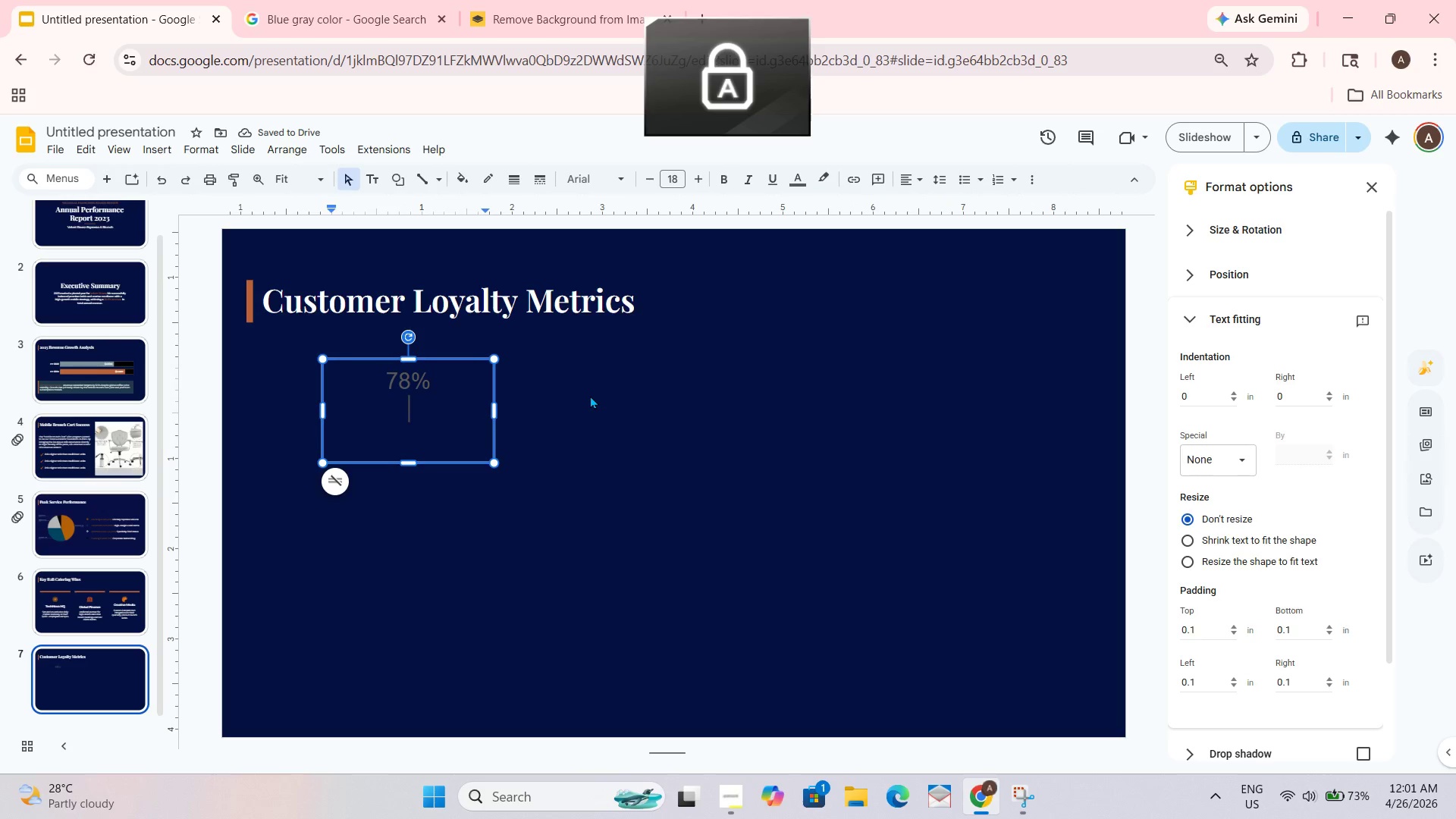 
type(RETENS)
key(Backspace)
type(TION RATE)
 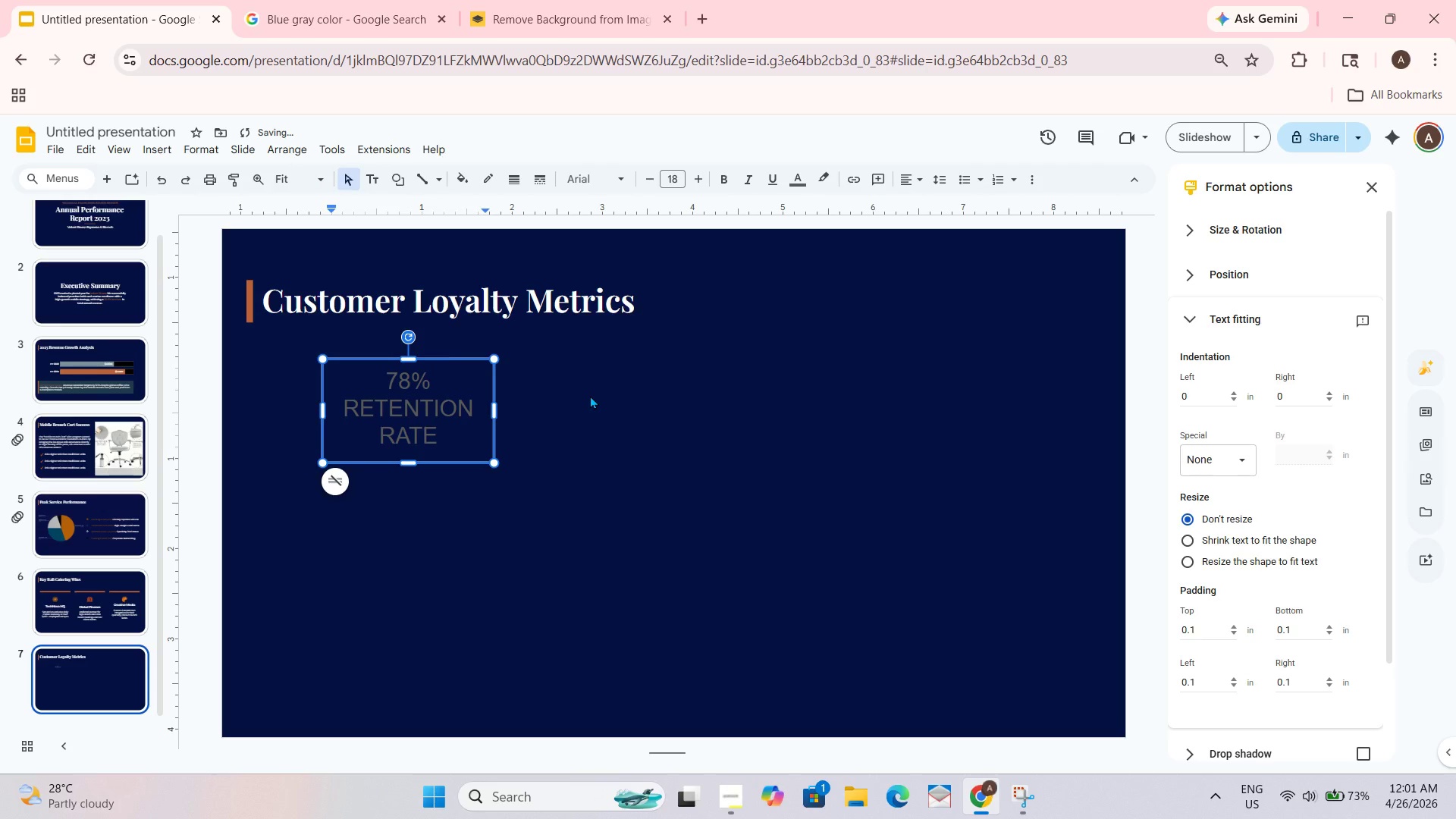 
hold_key(key=ControlLeft, duration=0.69)
 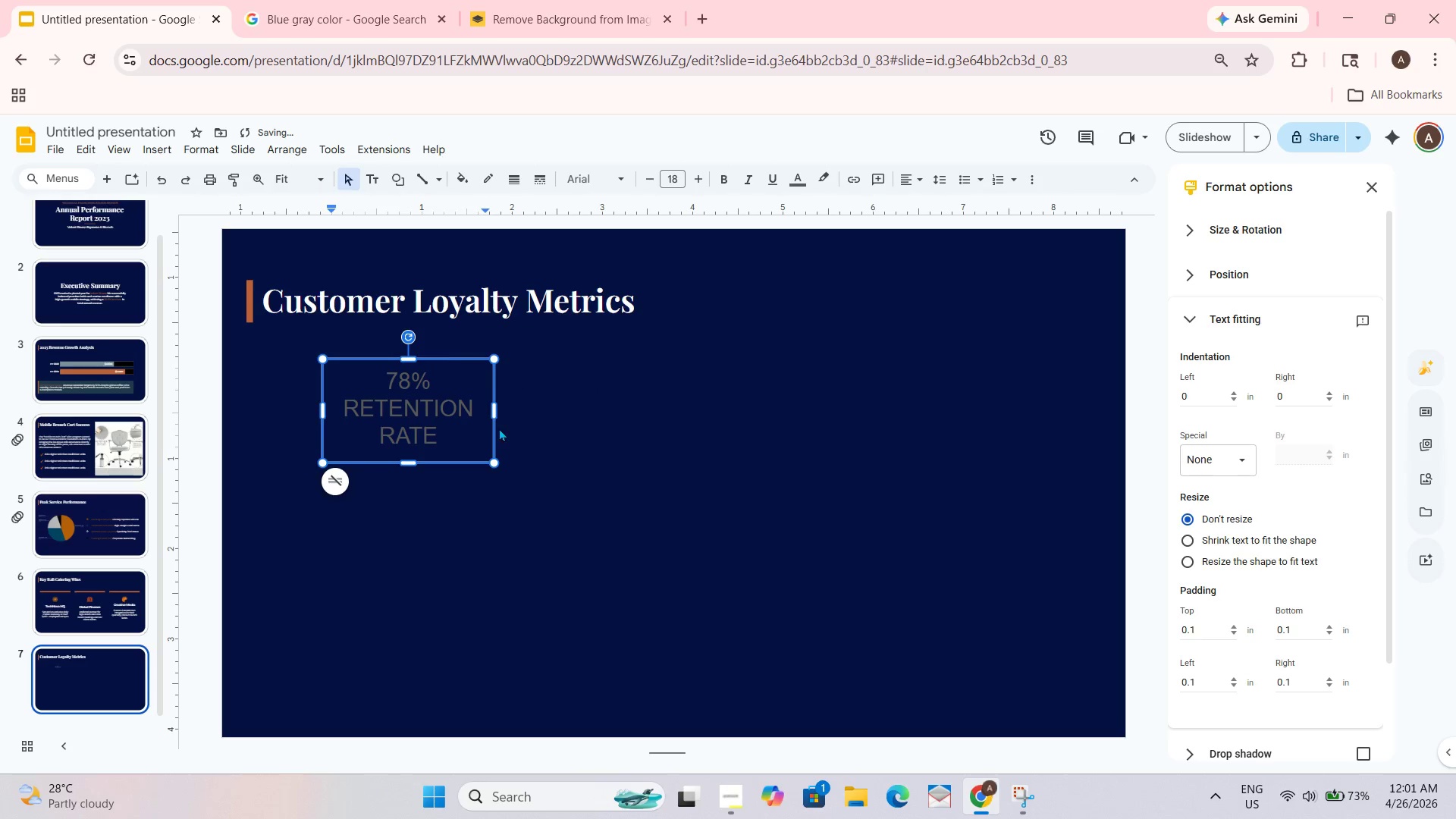 
key(Control+ControlLeft)
 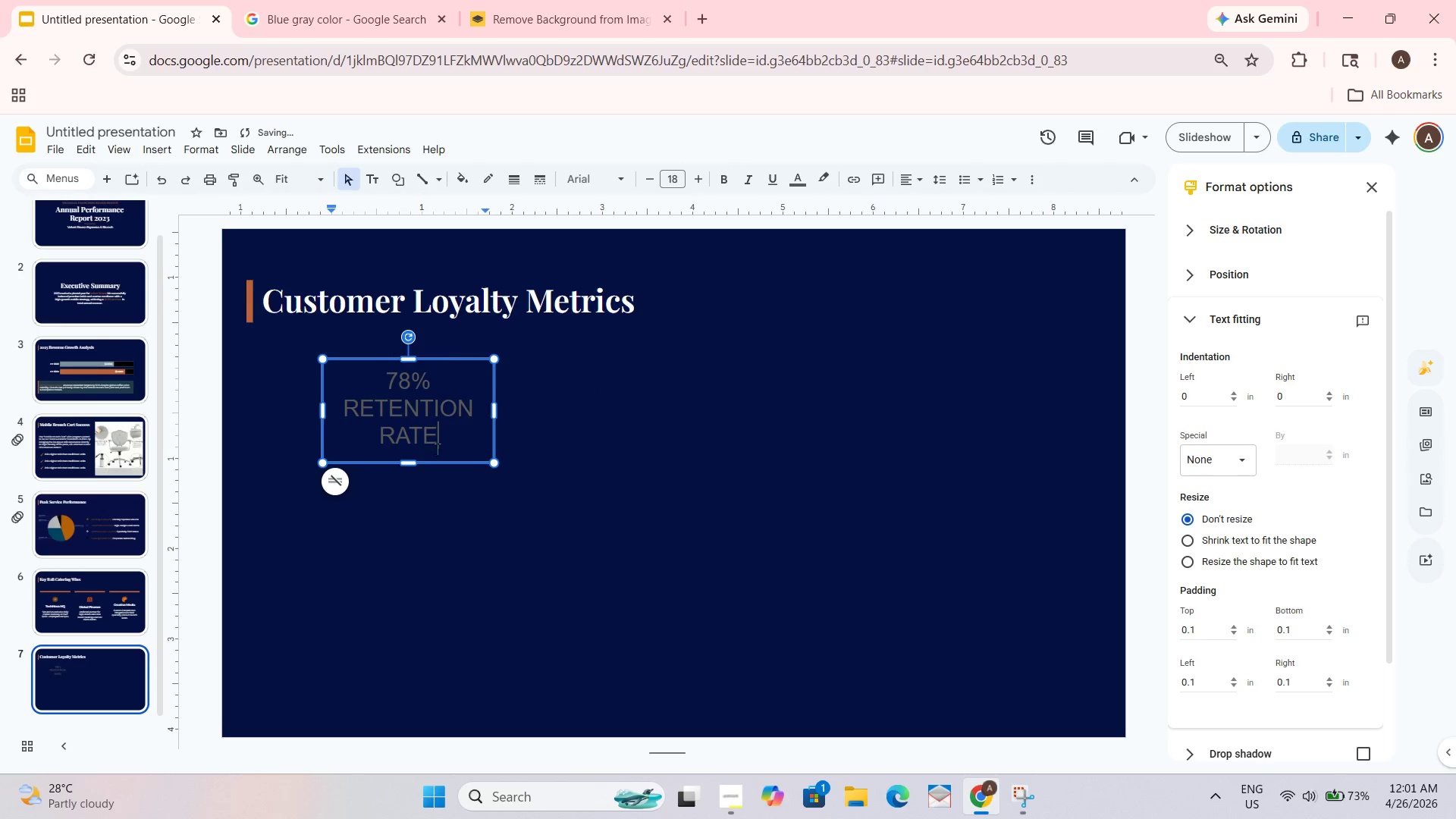 
left_click_drag(start_coordinate=[437, 446], to_coordinate=[347, 413])
 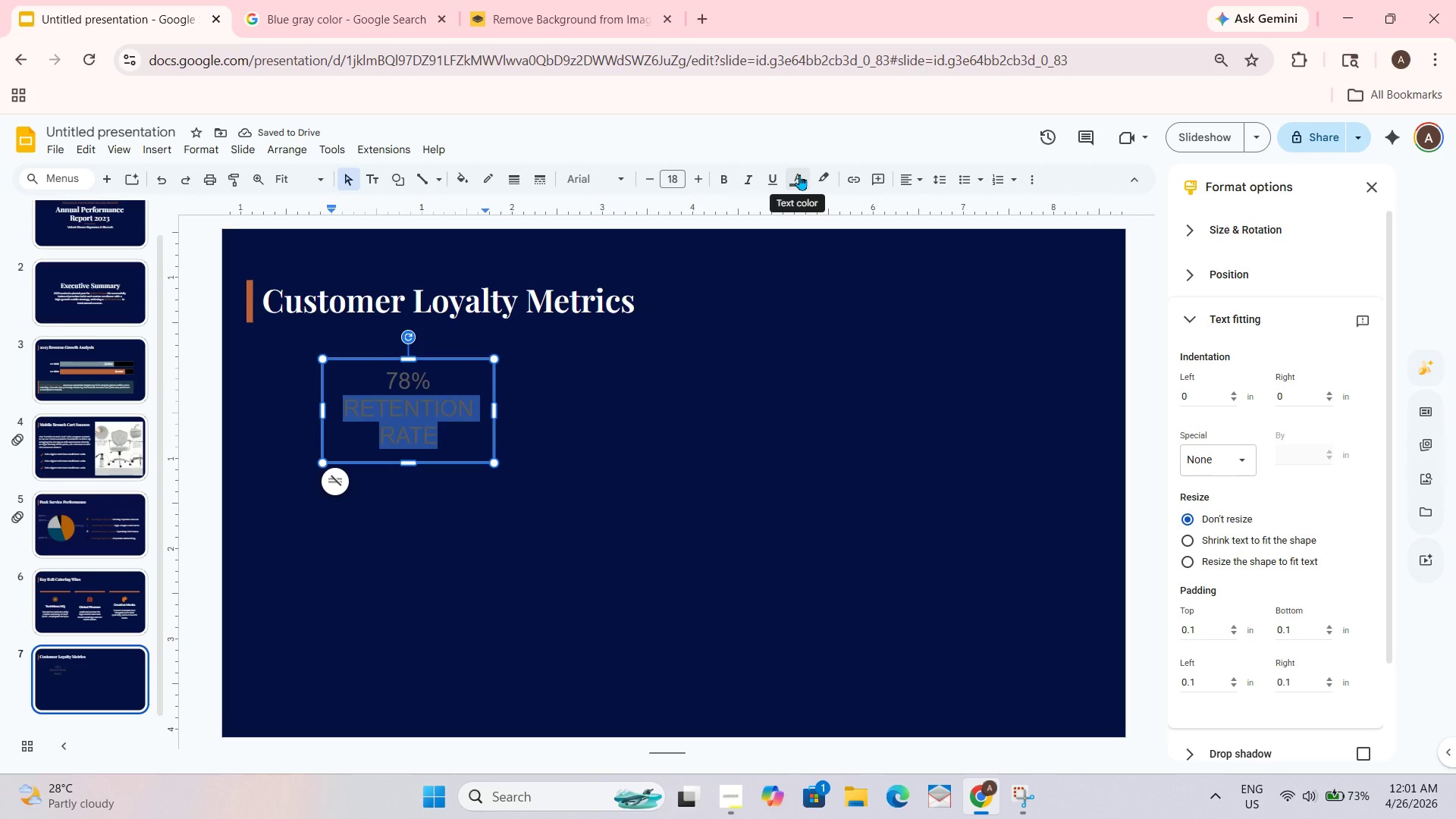 
left_click([799, 177])
 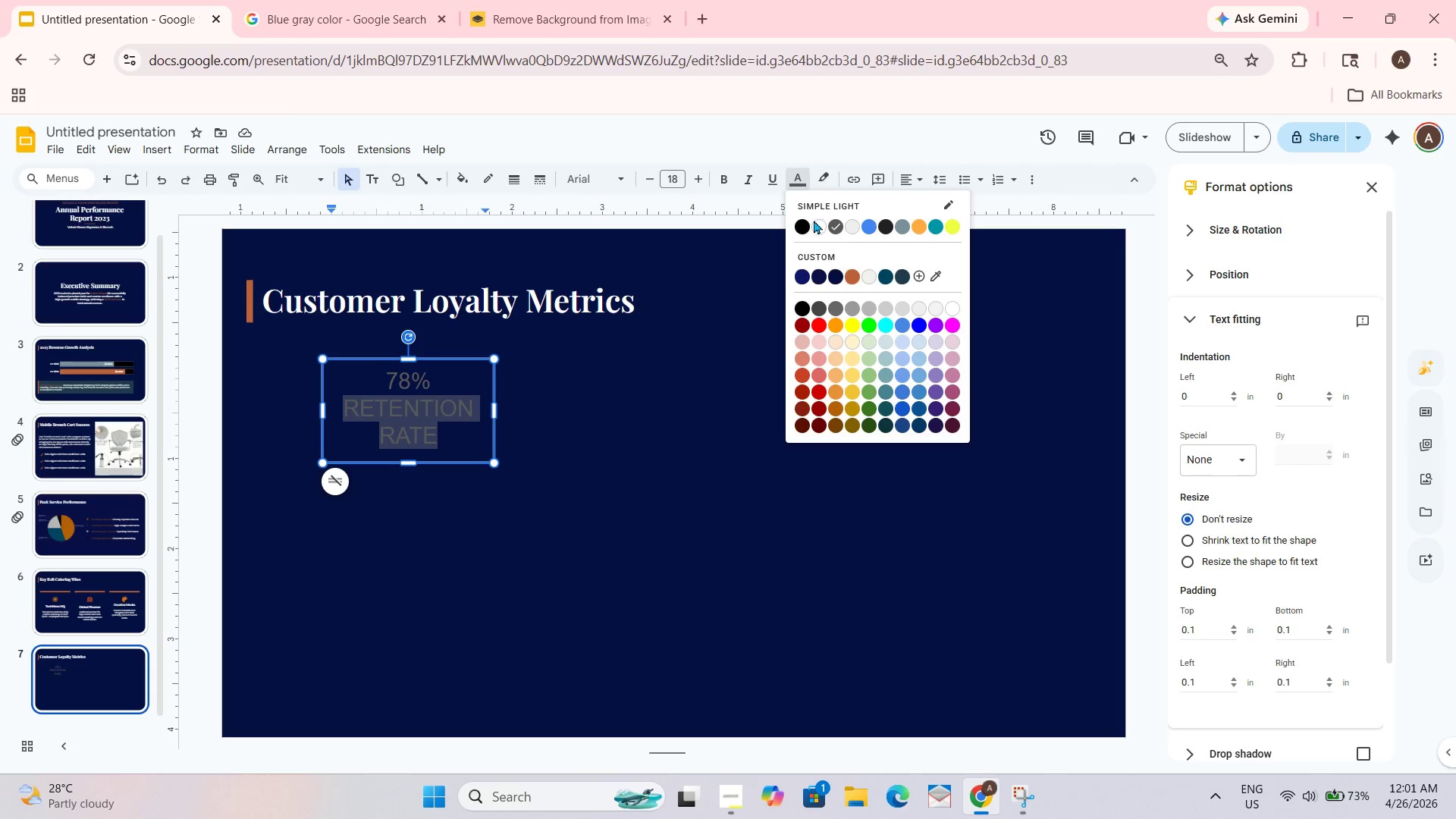 
left_click([814, 228])
 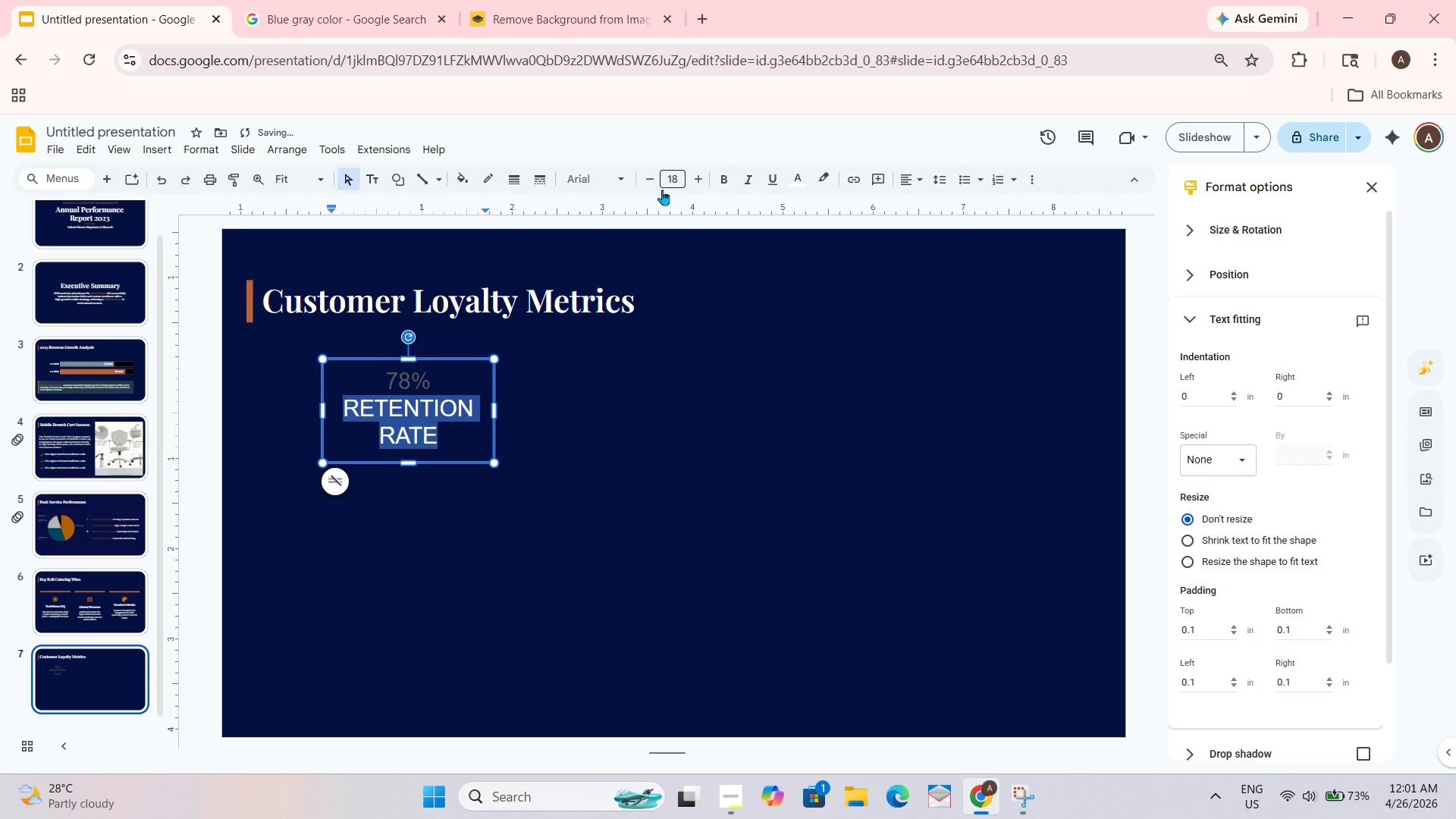 
left_click([654, 184])
 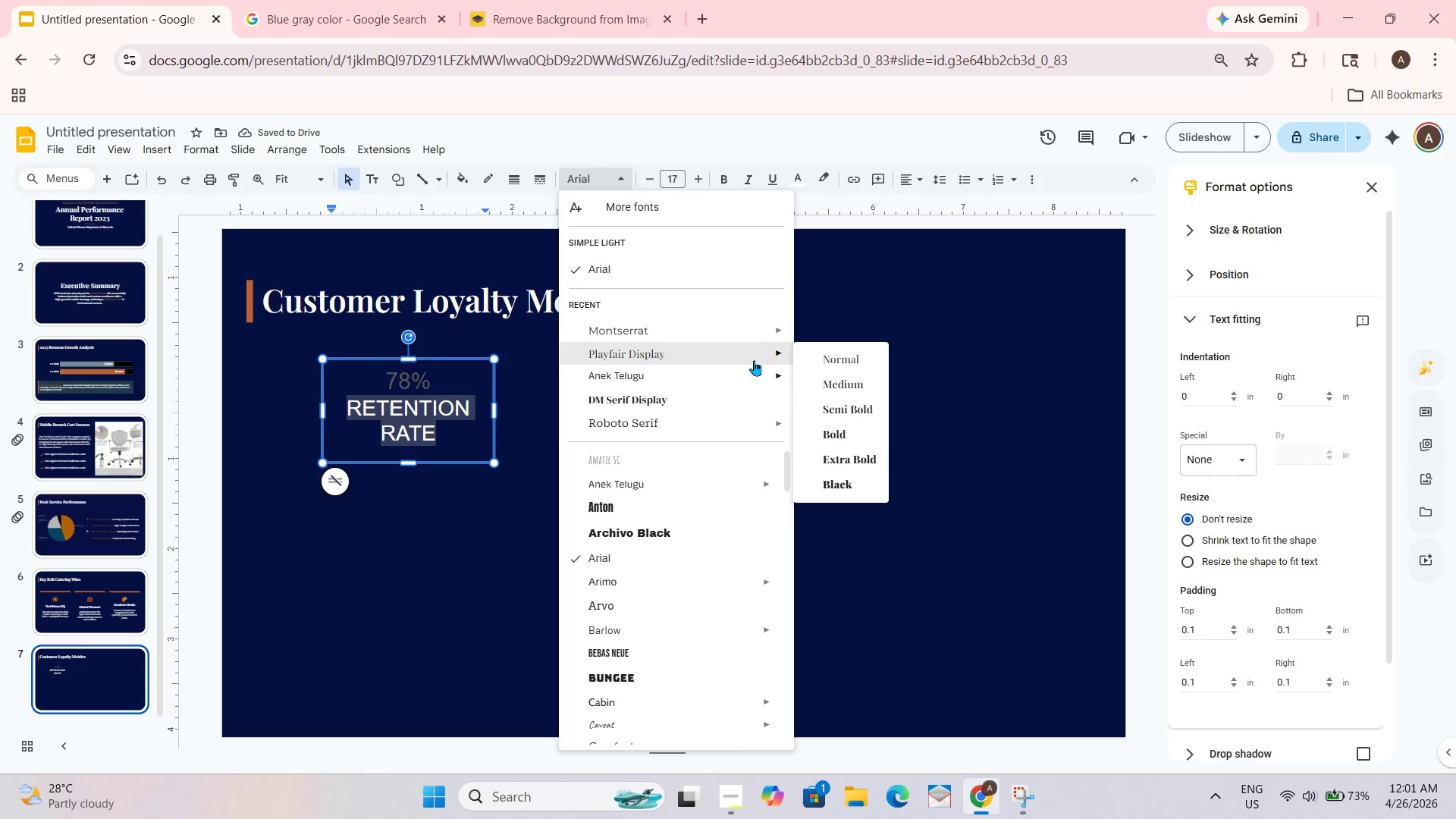 
wait(6.25)
 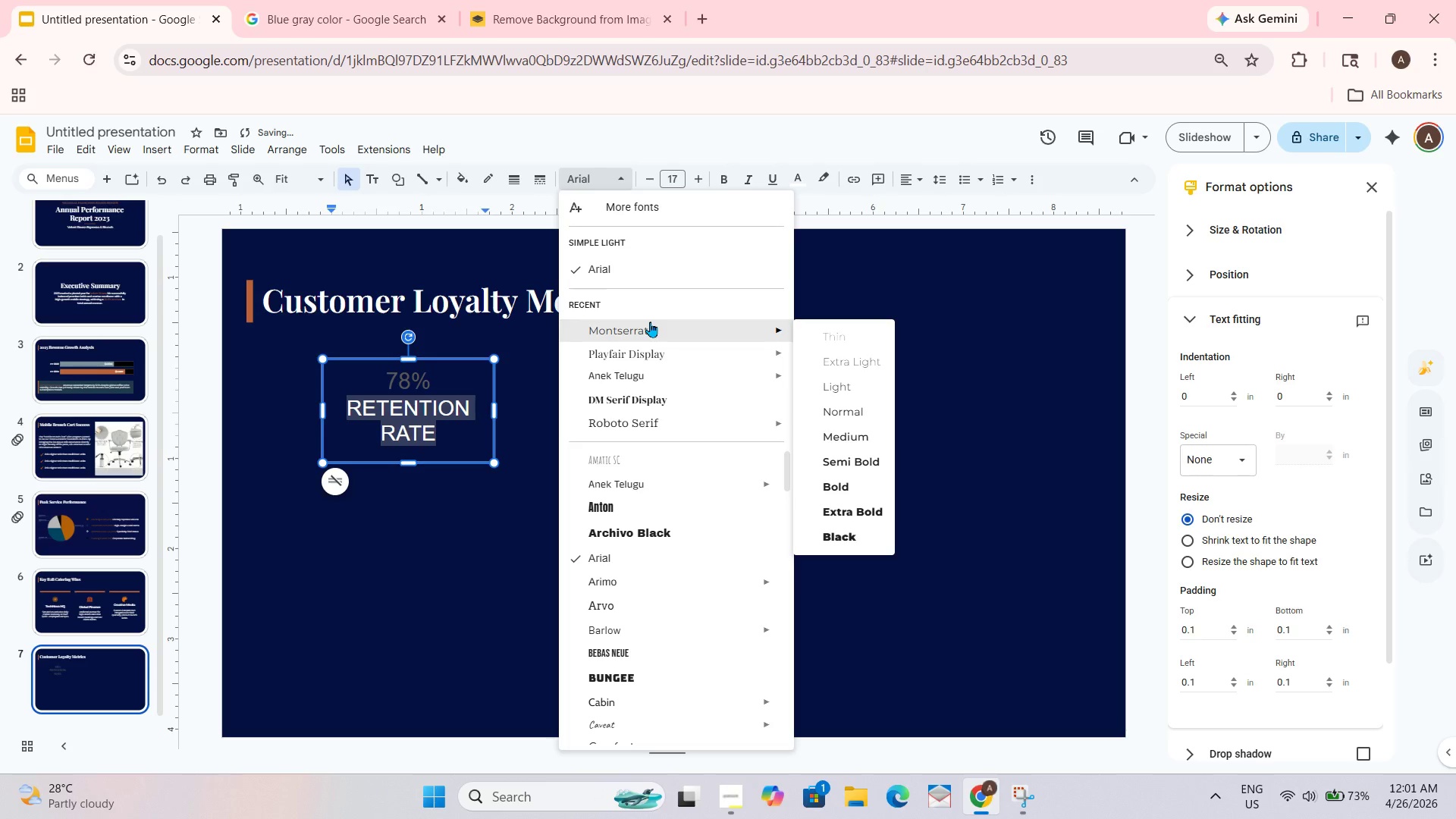 
left_click([852, 375])
 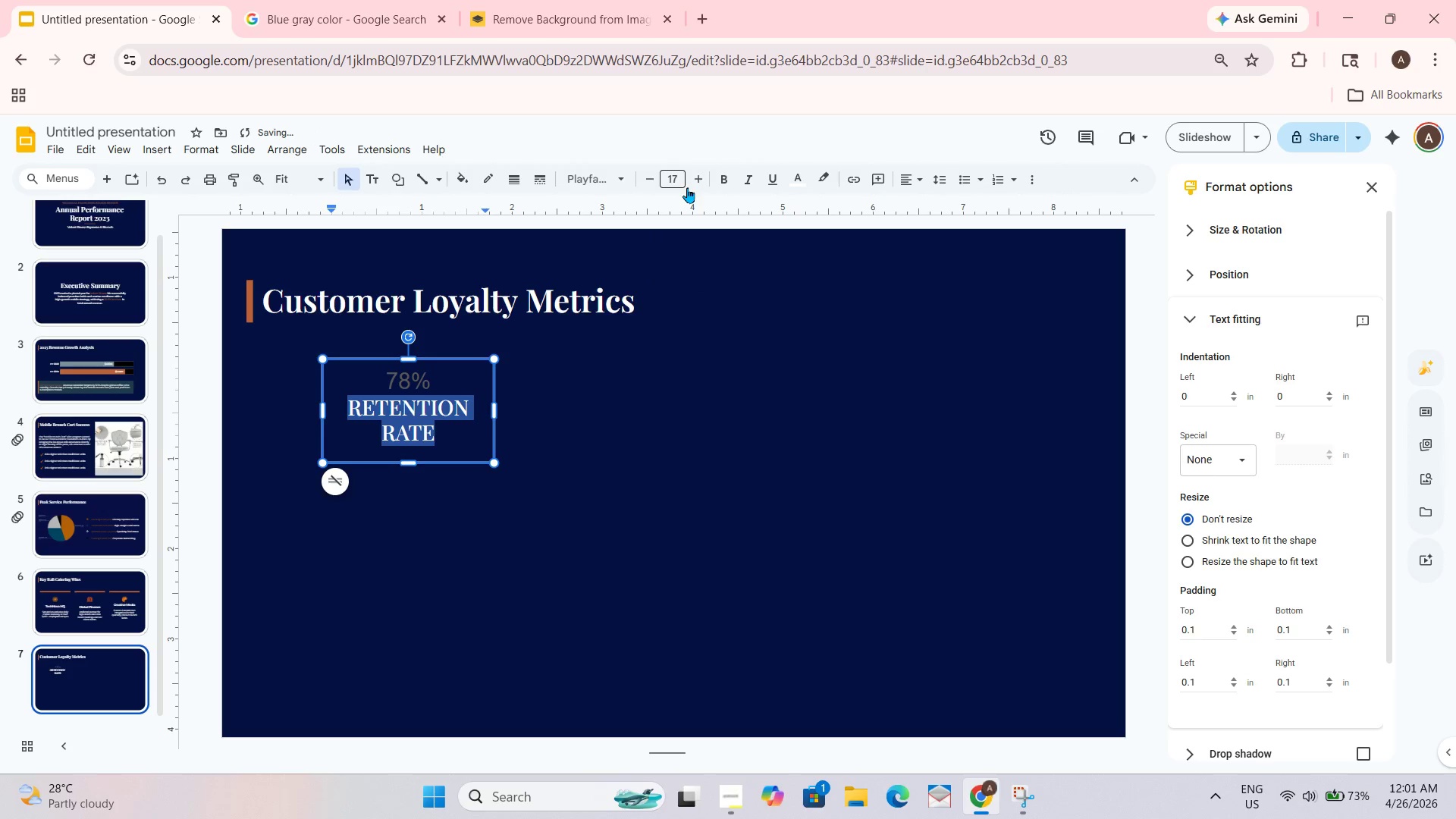 
double_click([648, 184])
 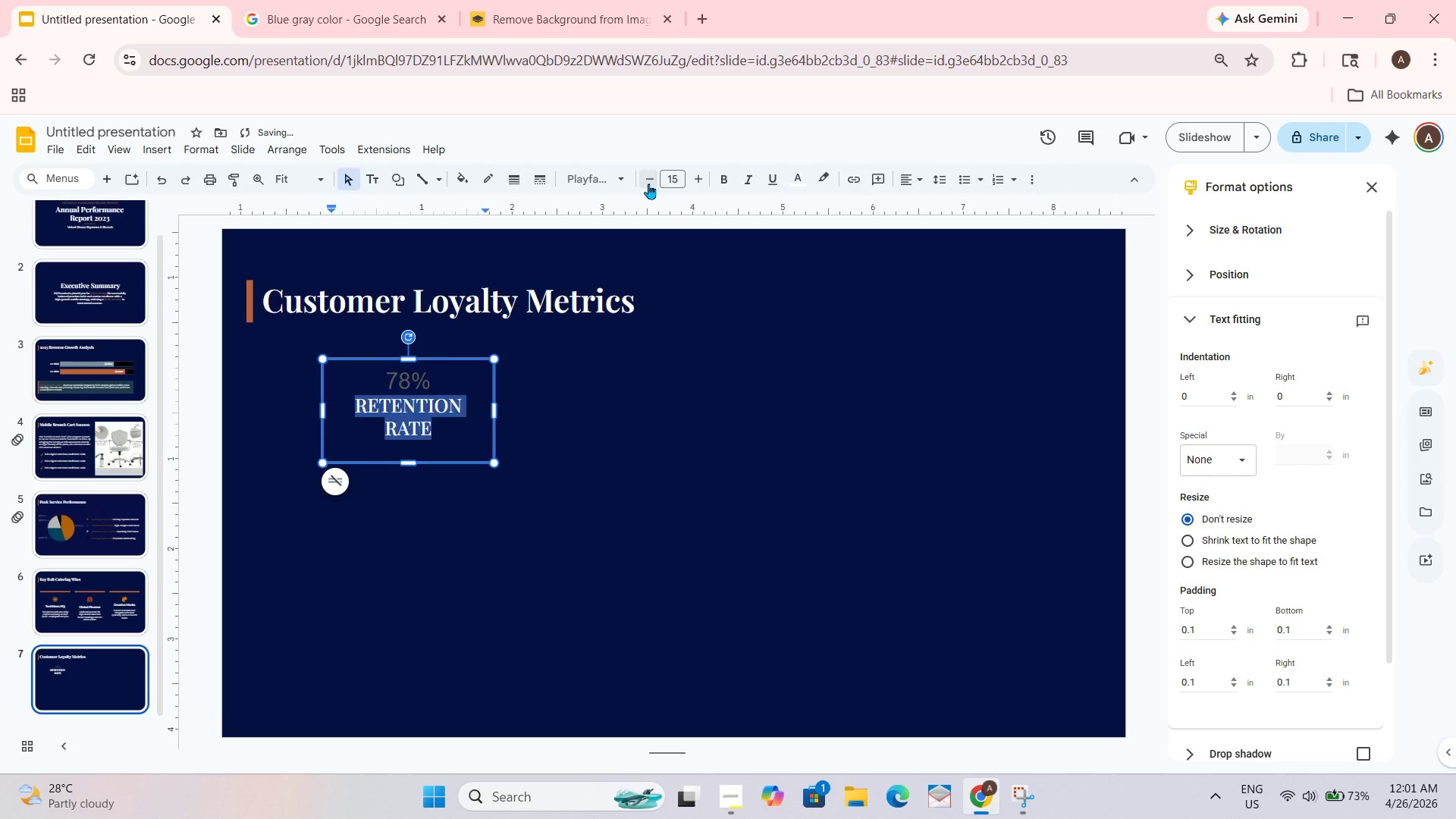 
triple_click([648, 184])
 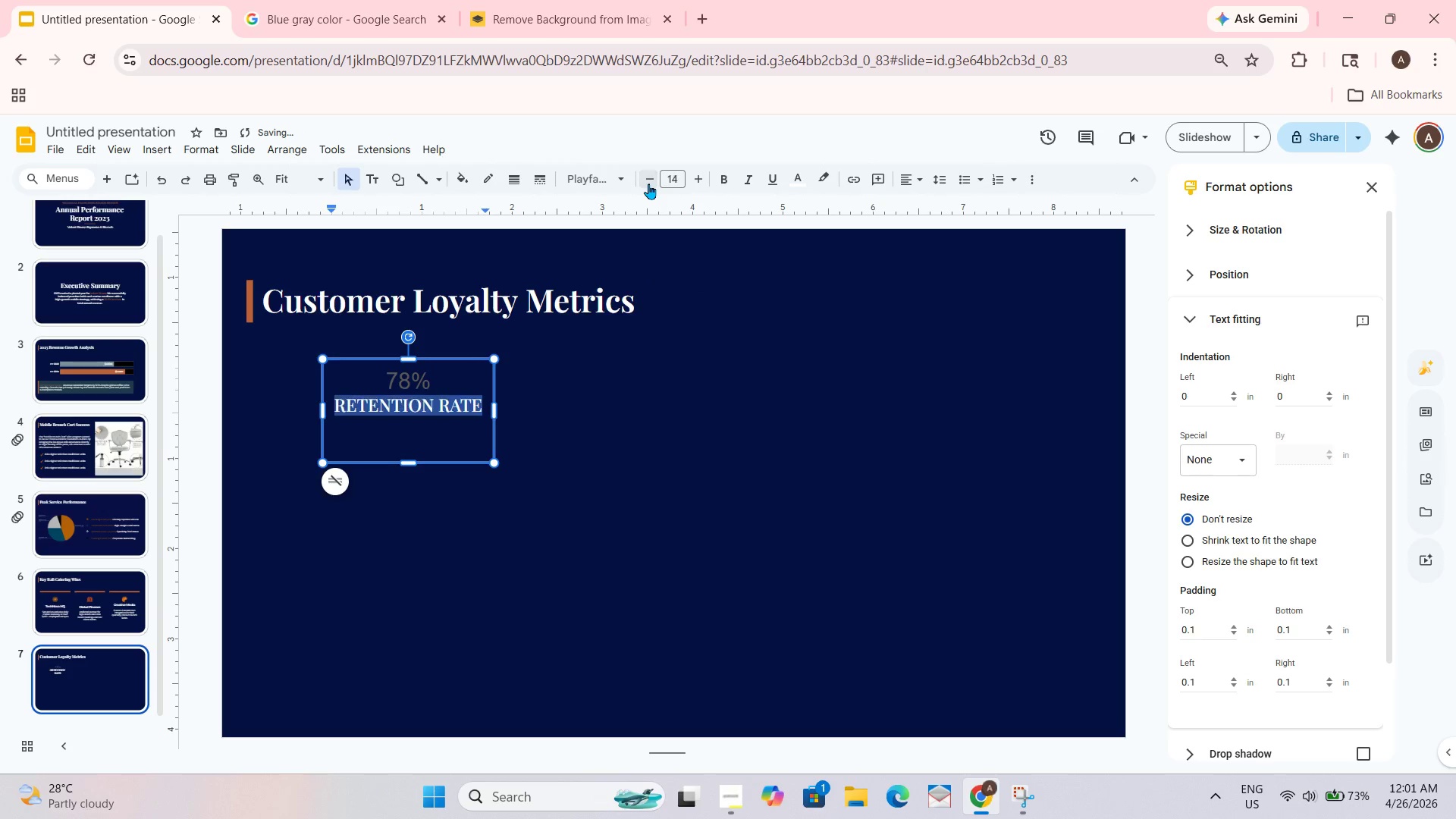 
triple_click([648, 184])
 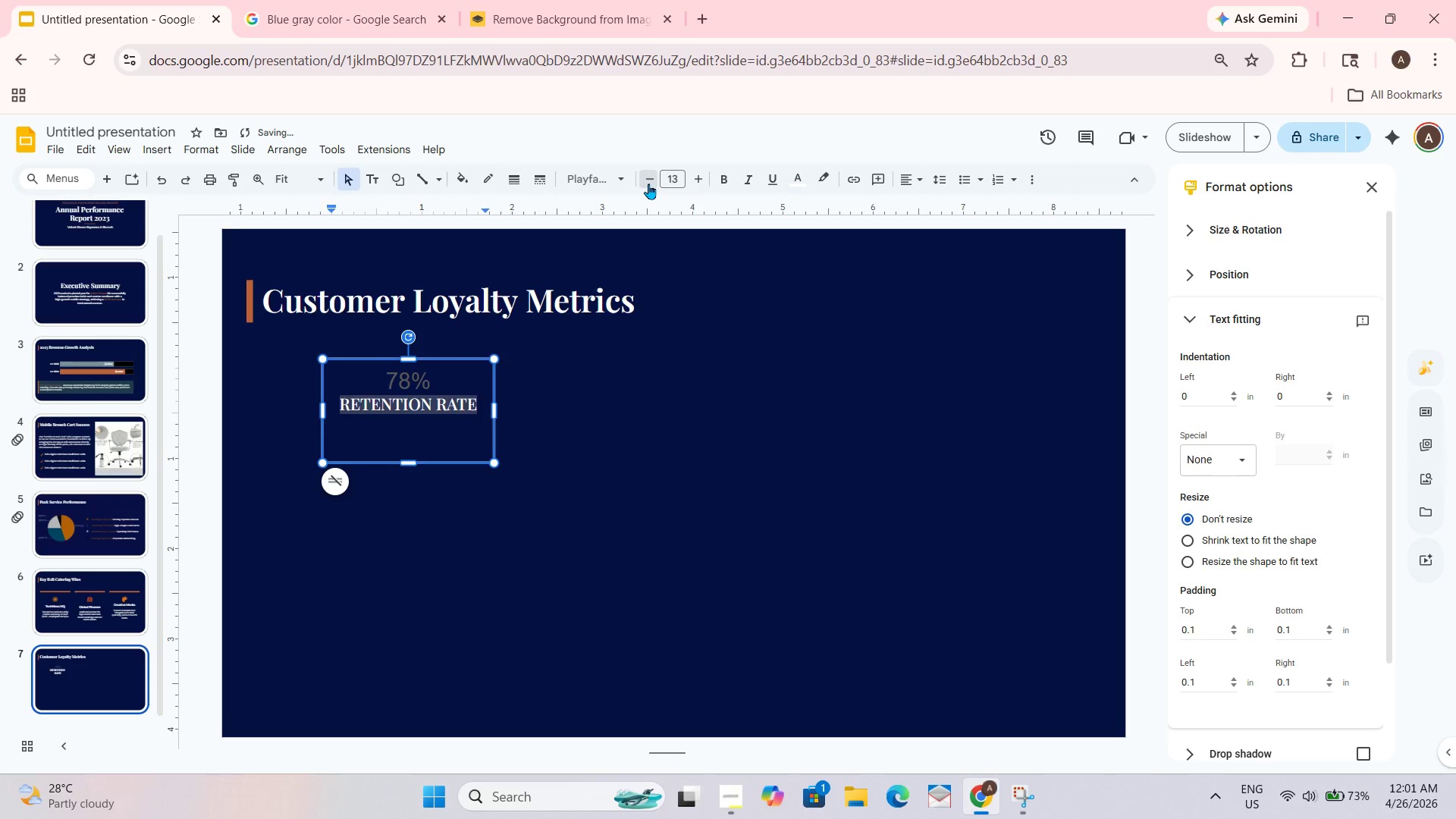 
double_click([648, 184])
 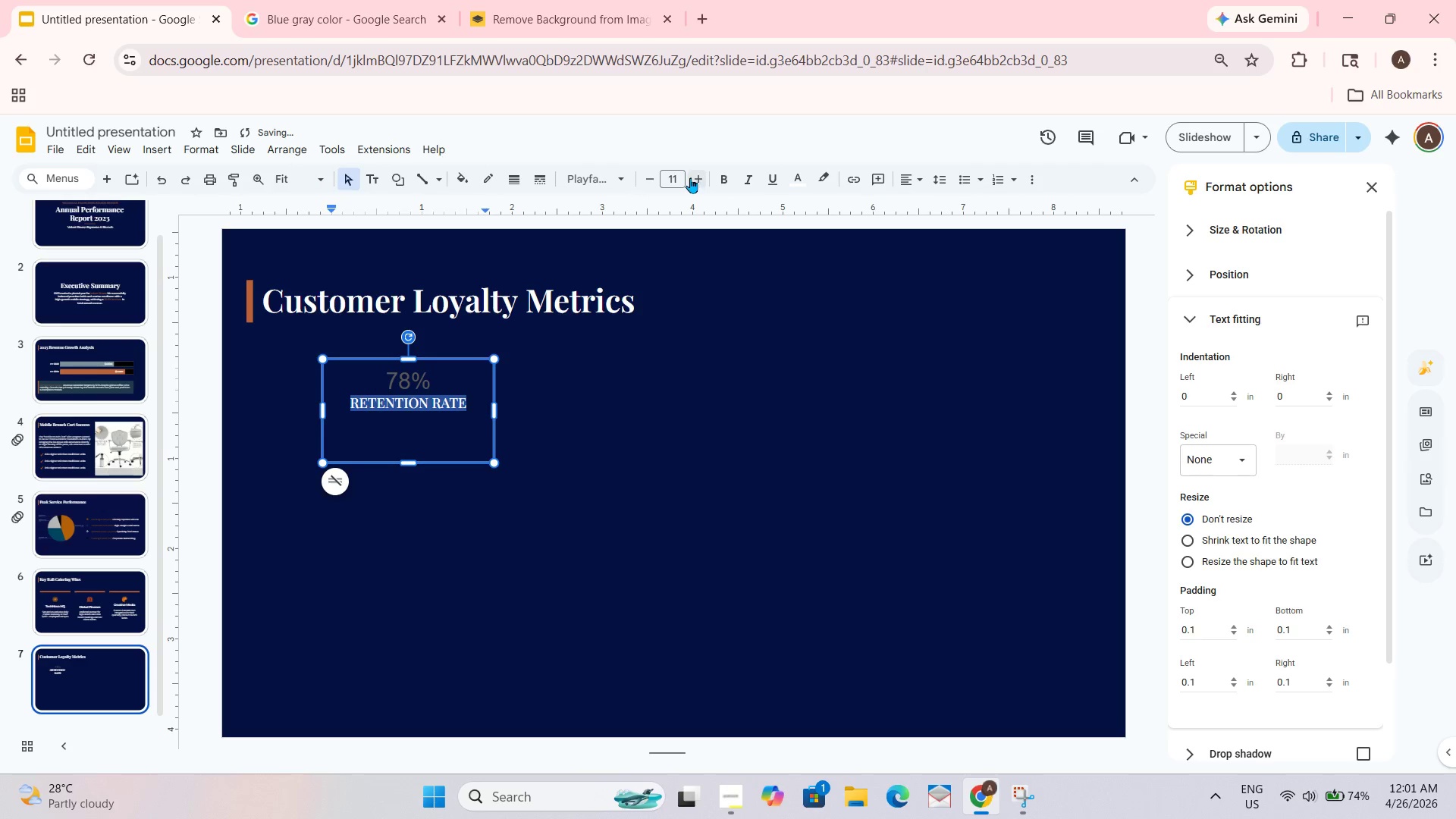 
double_click([691, 176])
 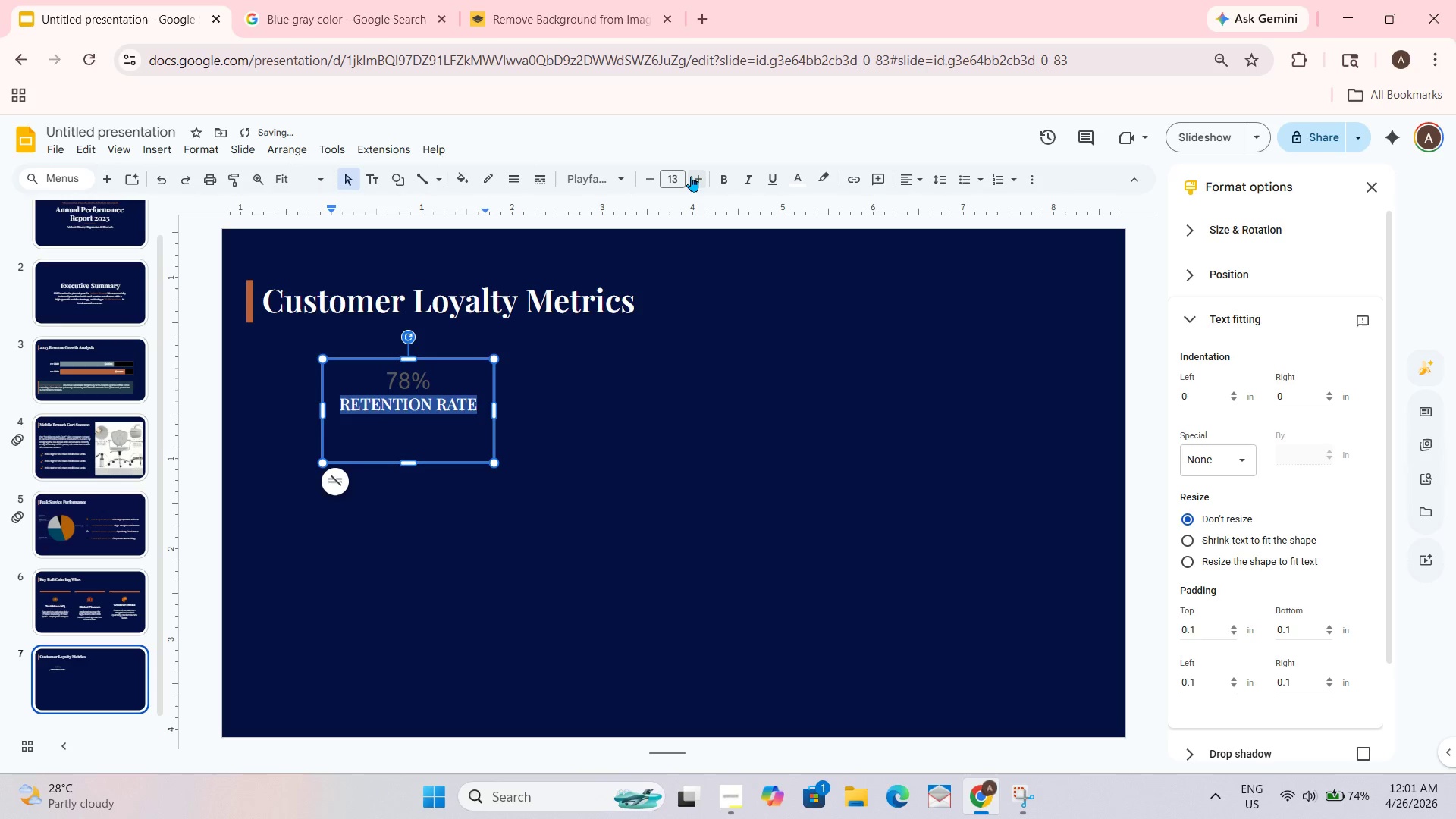 
left_click([691, 177])
 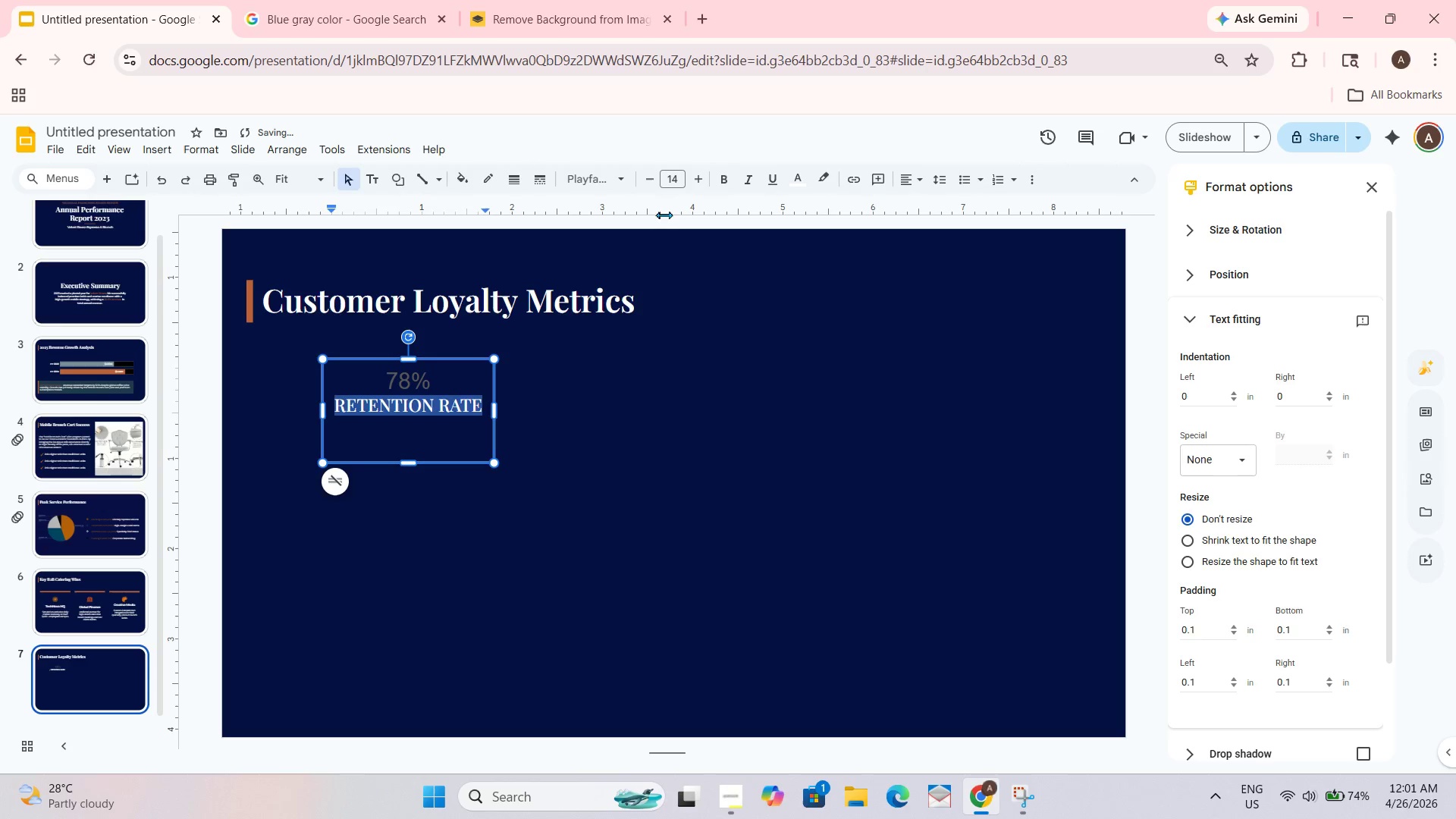 
left_click([648, 392])
 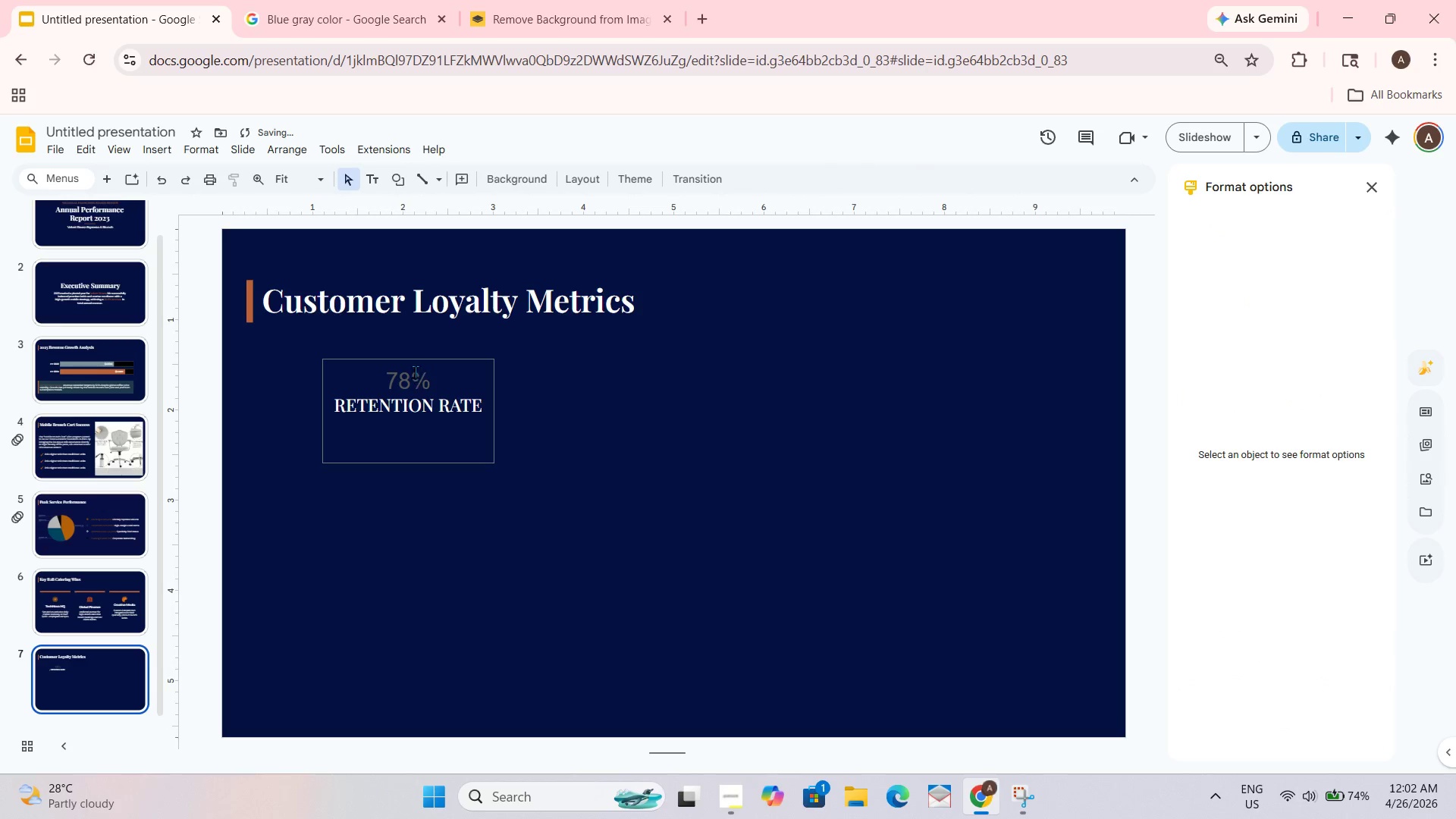 
left_click_drag(start_coordinate=[436, 372], to_coordinate=[389, 365])
 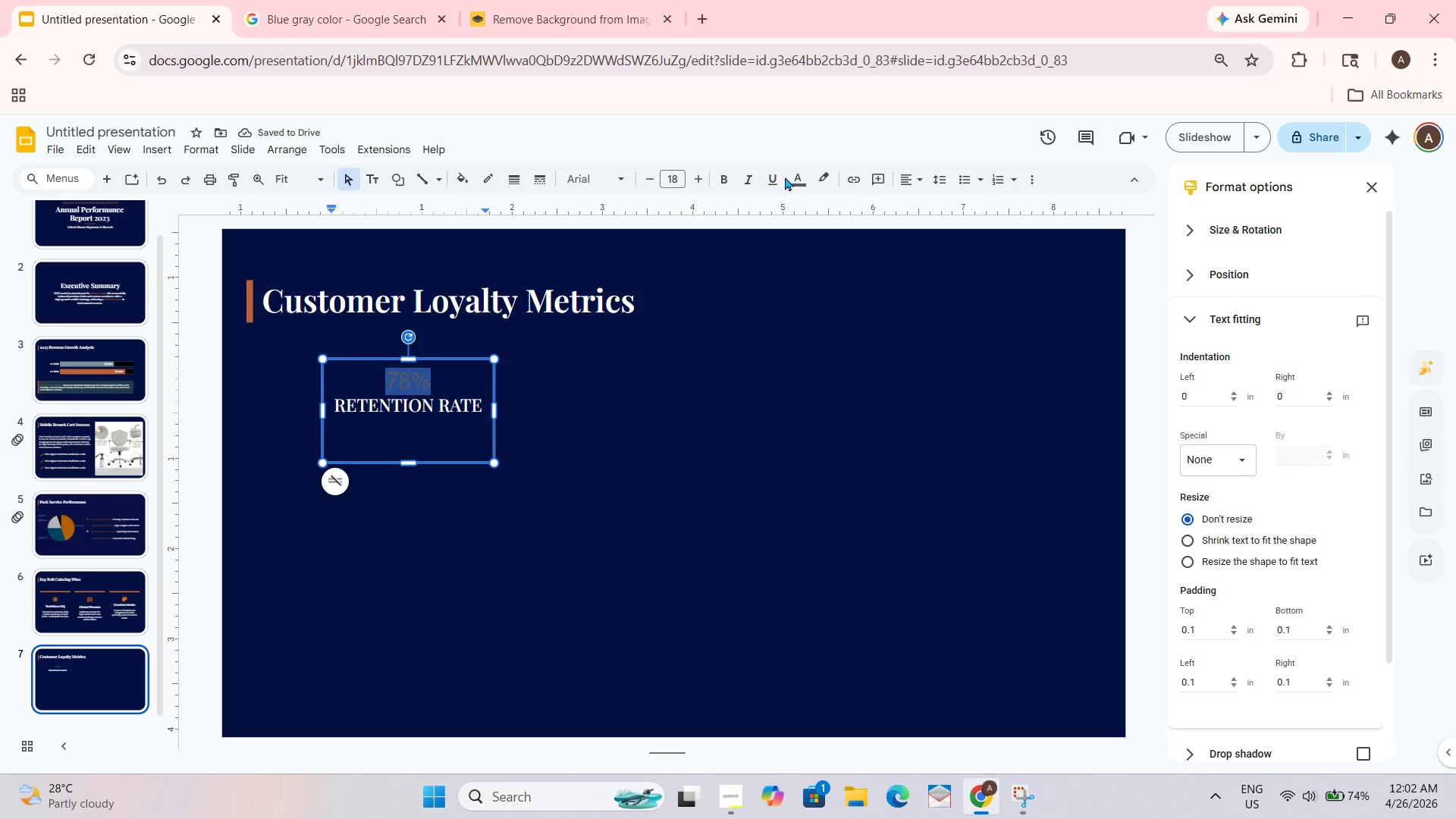 
left_click([795, 177])
 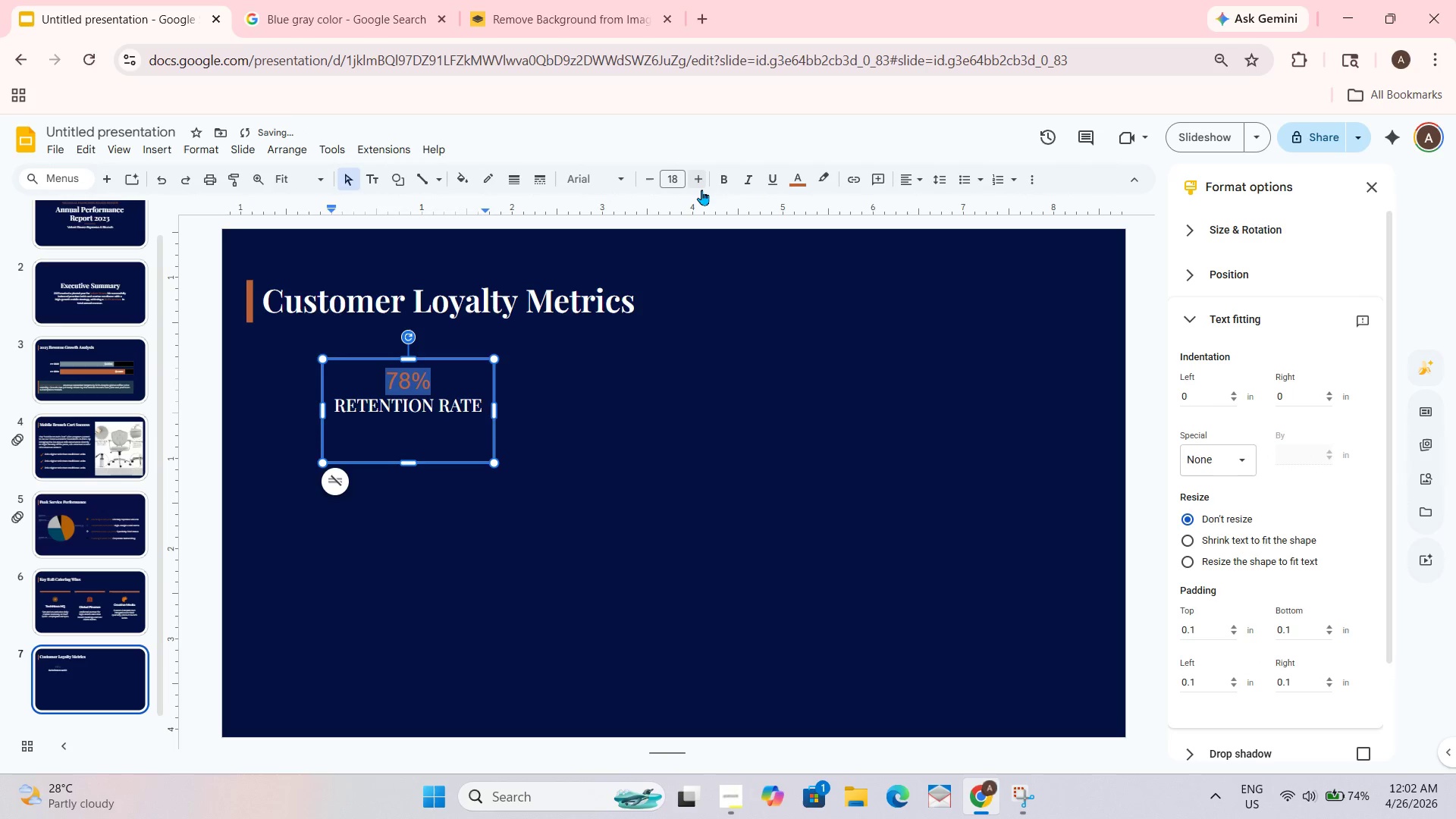 
double_click([696, 183])
 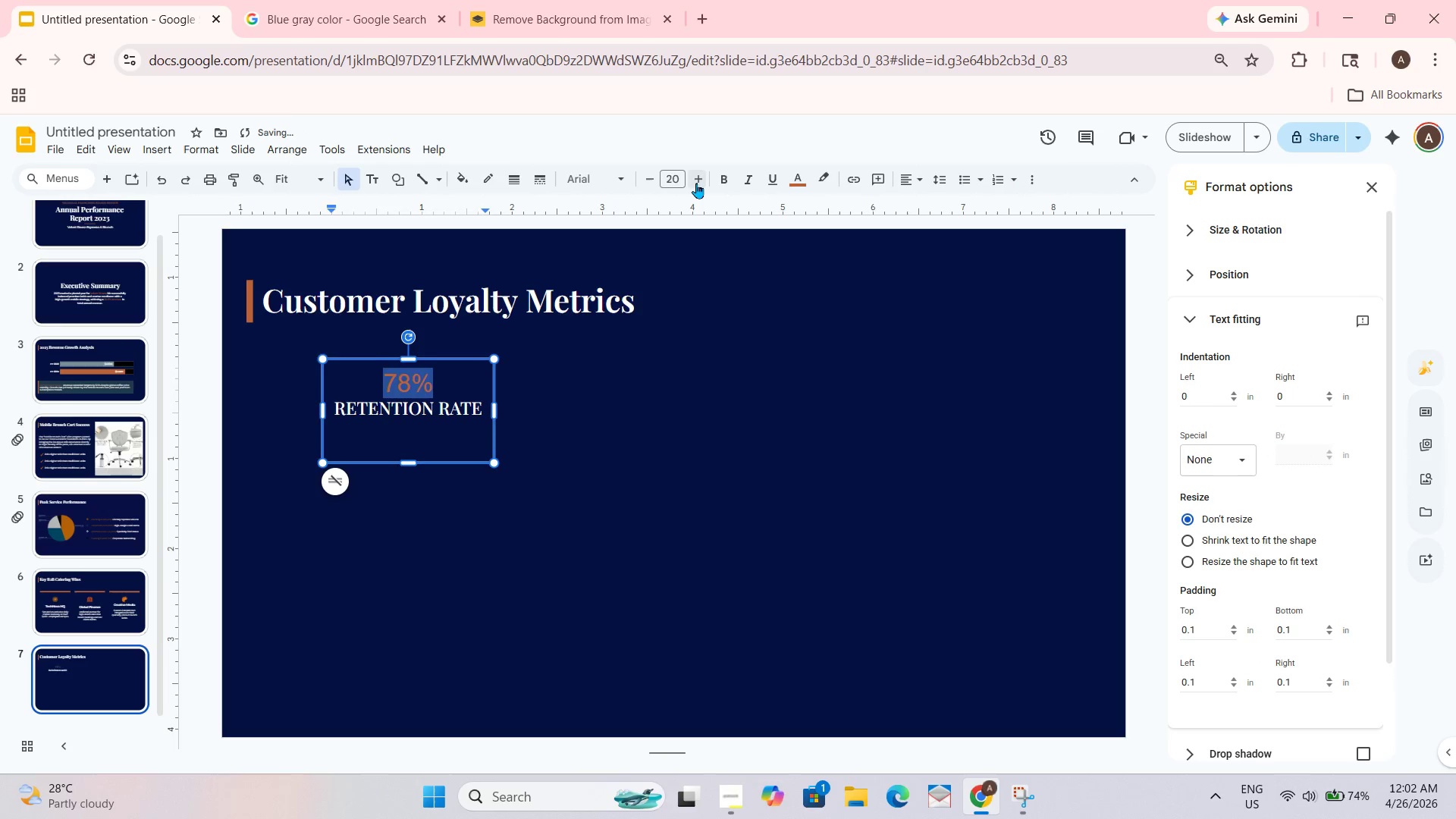 
triple_click([696, 183])
 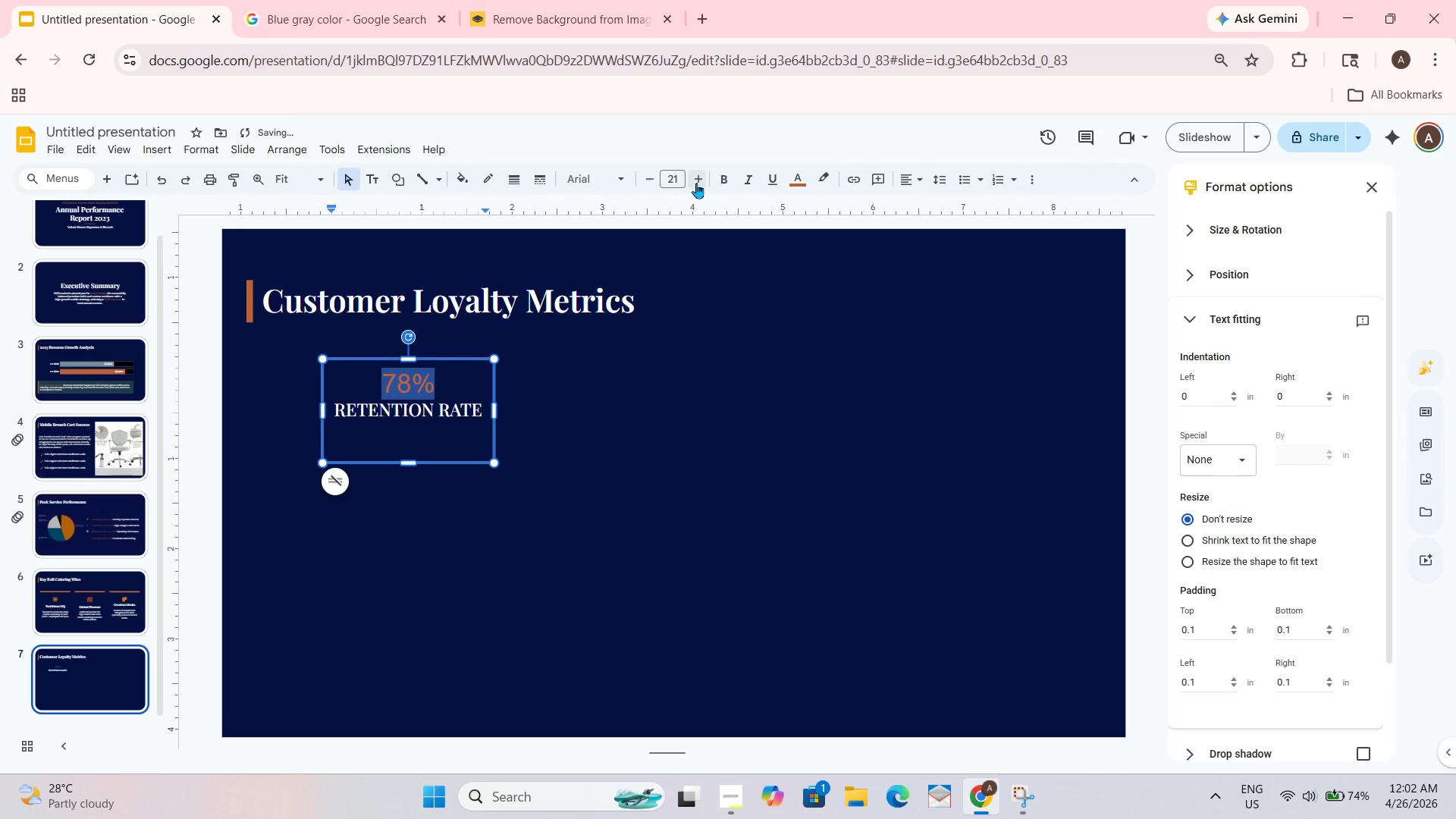 
triple_click([696, 183])
 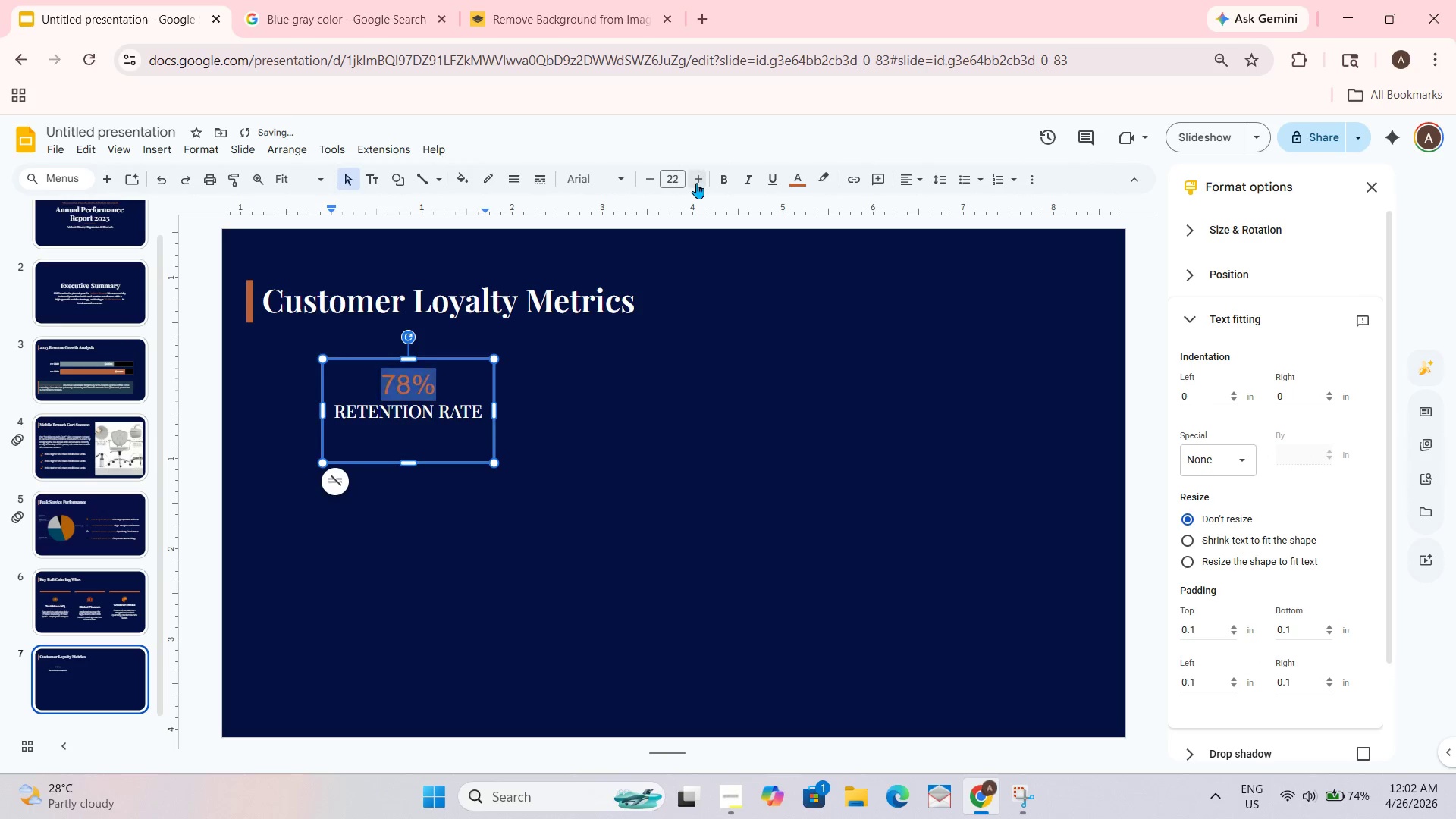 
triple_click([696, 183])
 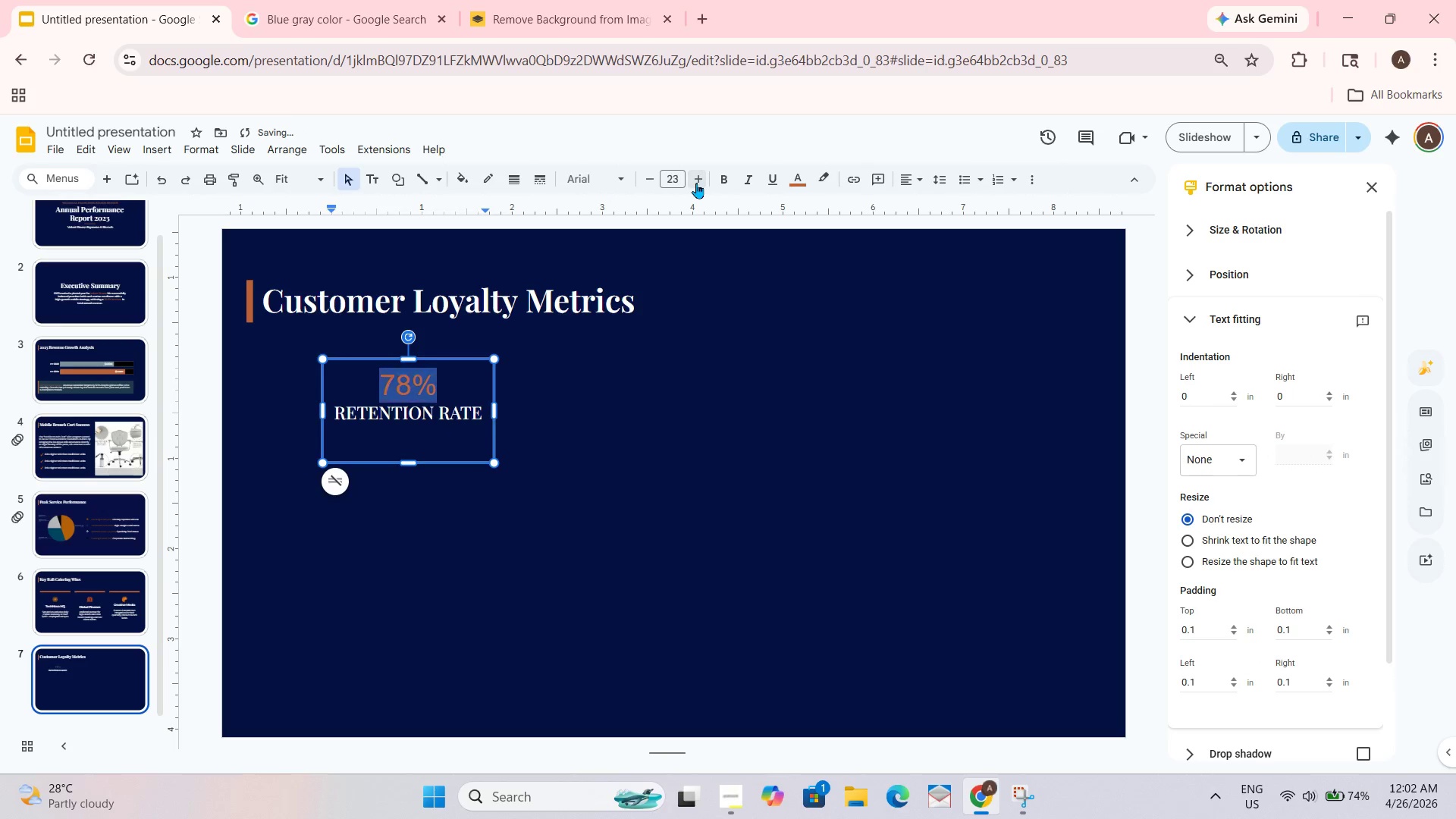 
triple_click([696, 183])
 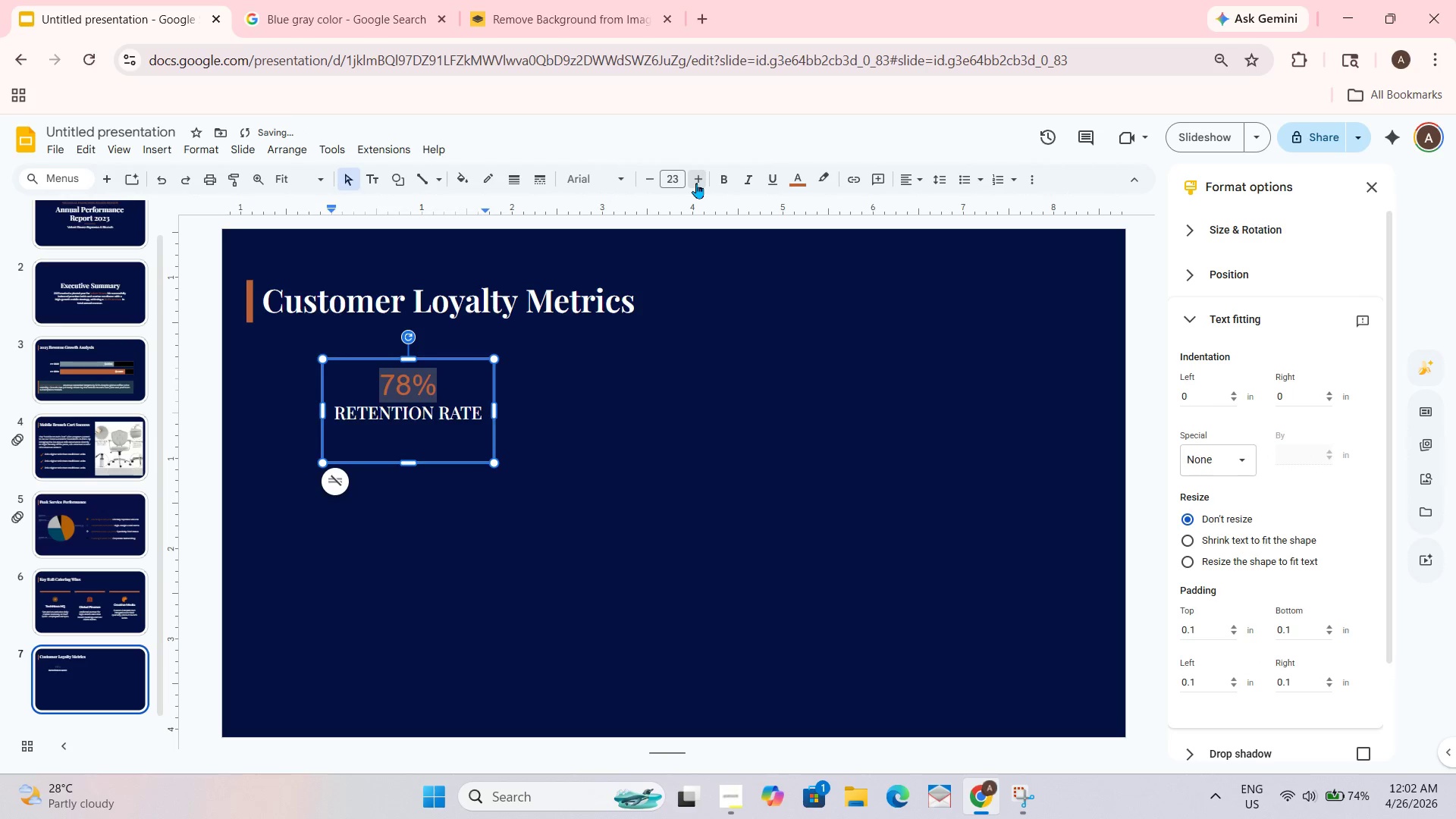 
triple_click([696, 183])
 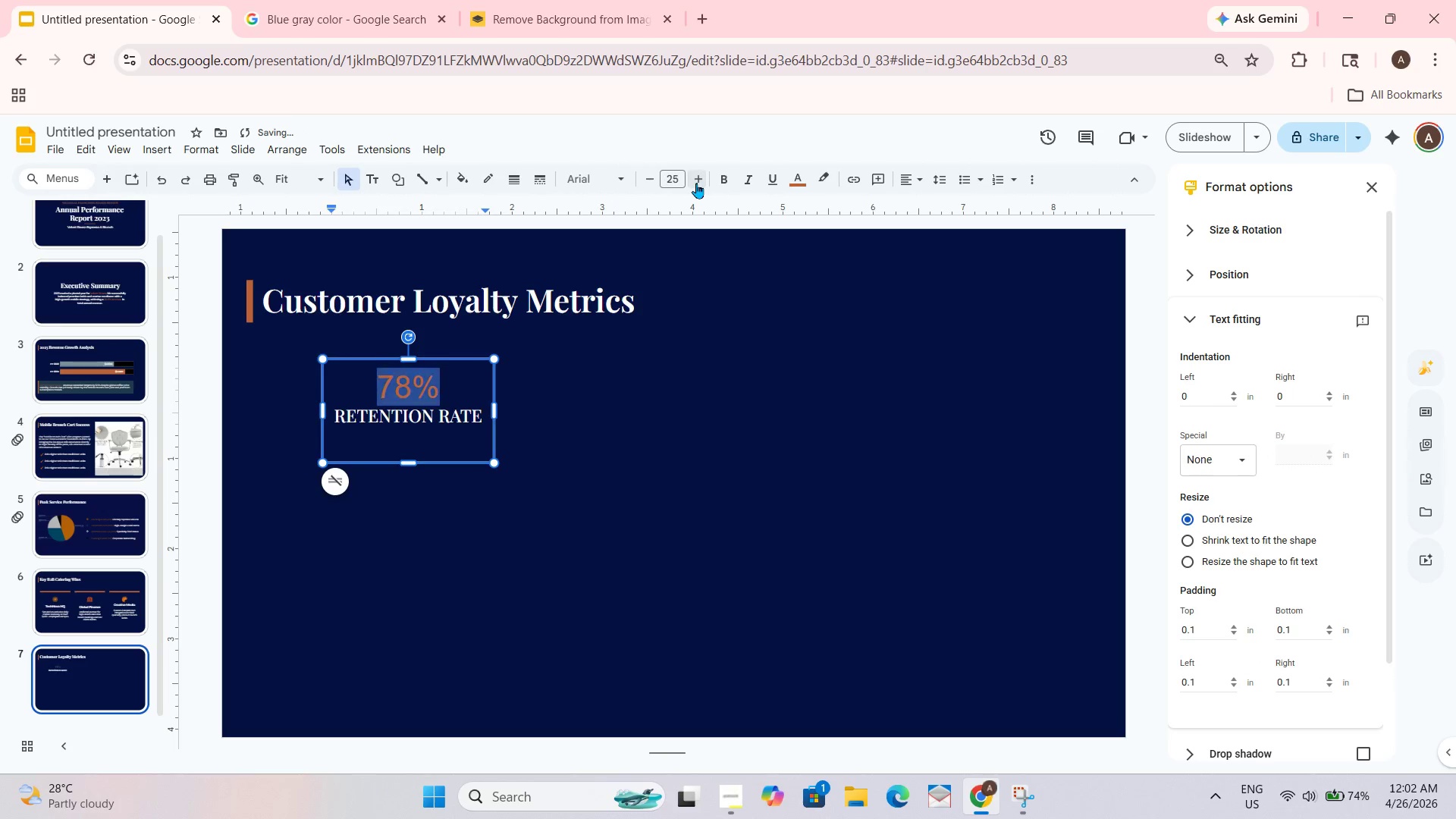 
triple_click([696, 183])
 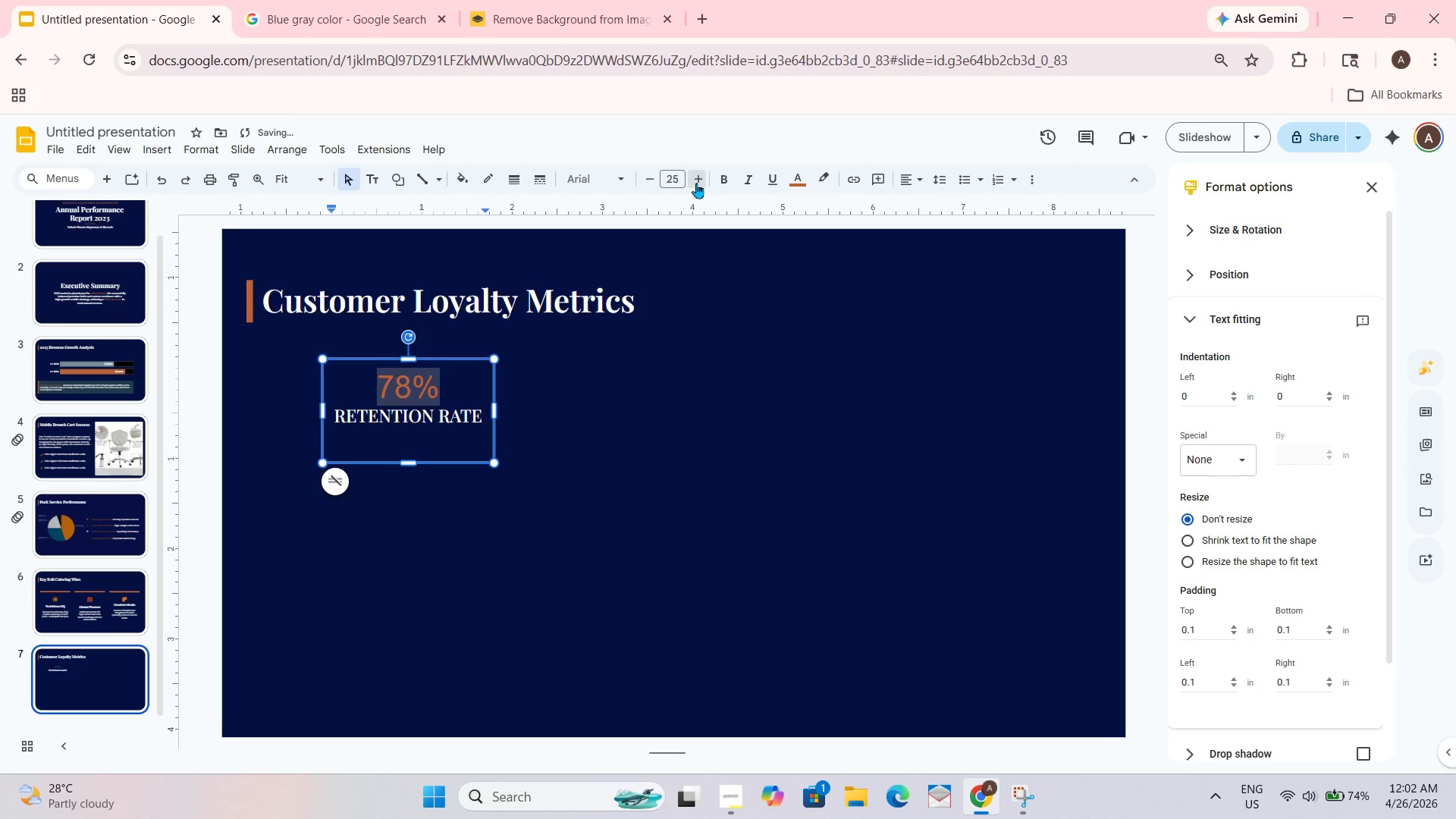 
triple_click([696, 183])
 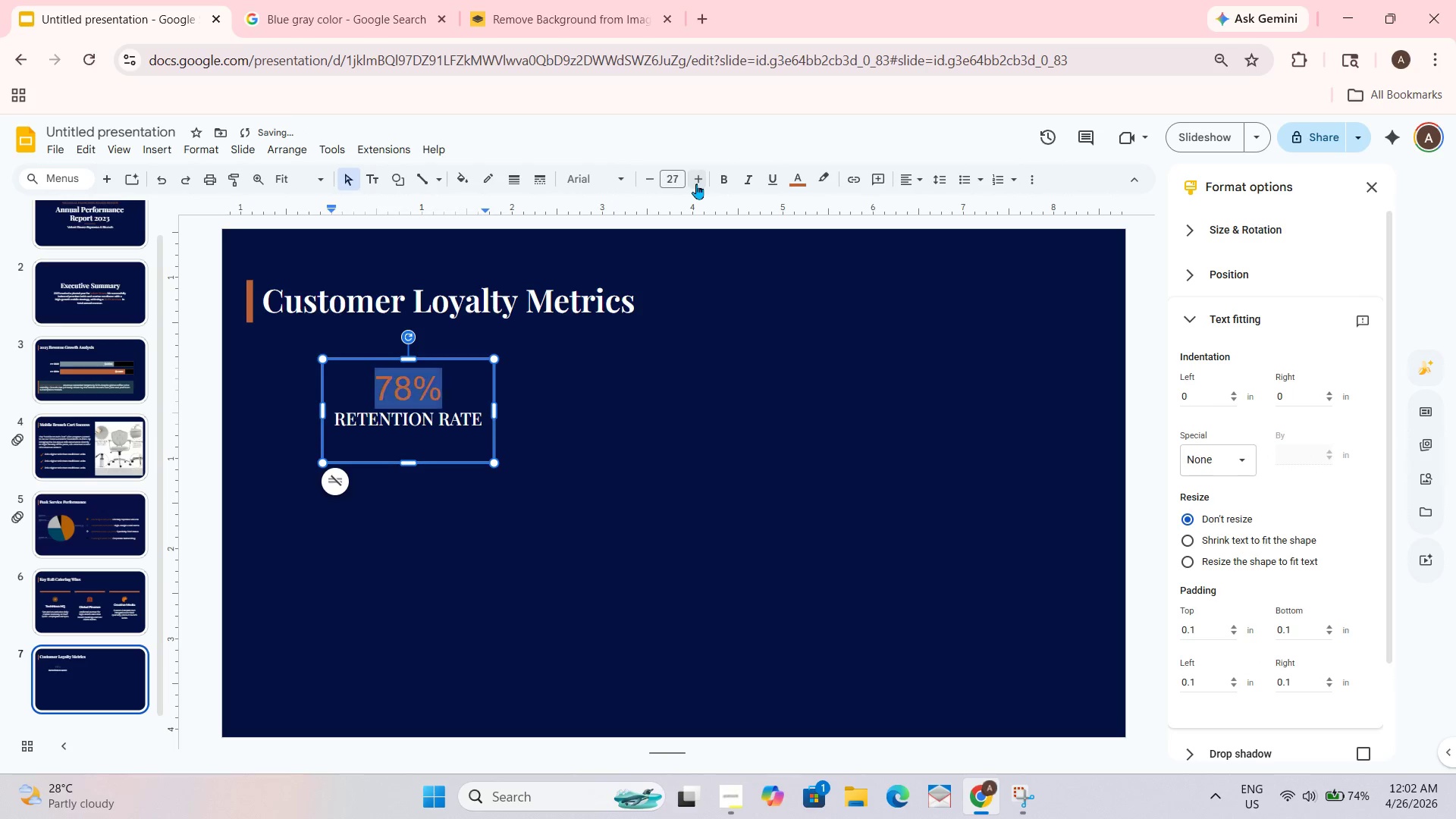 
triple_click([696, 184])
 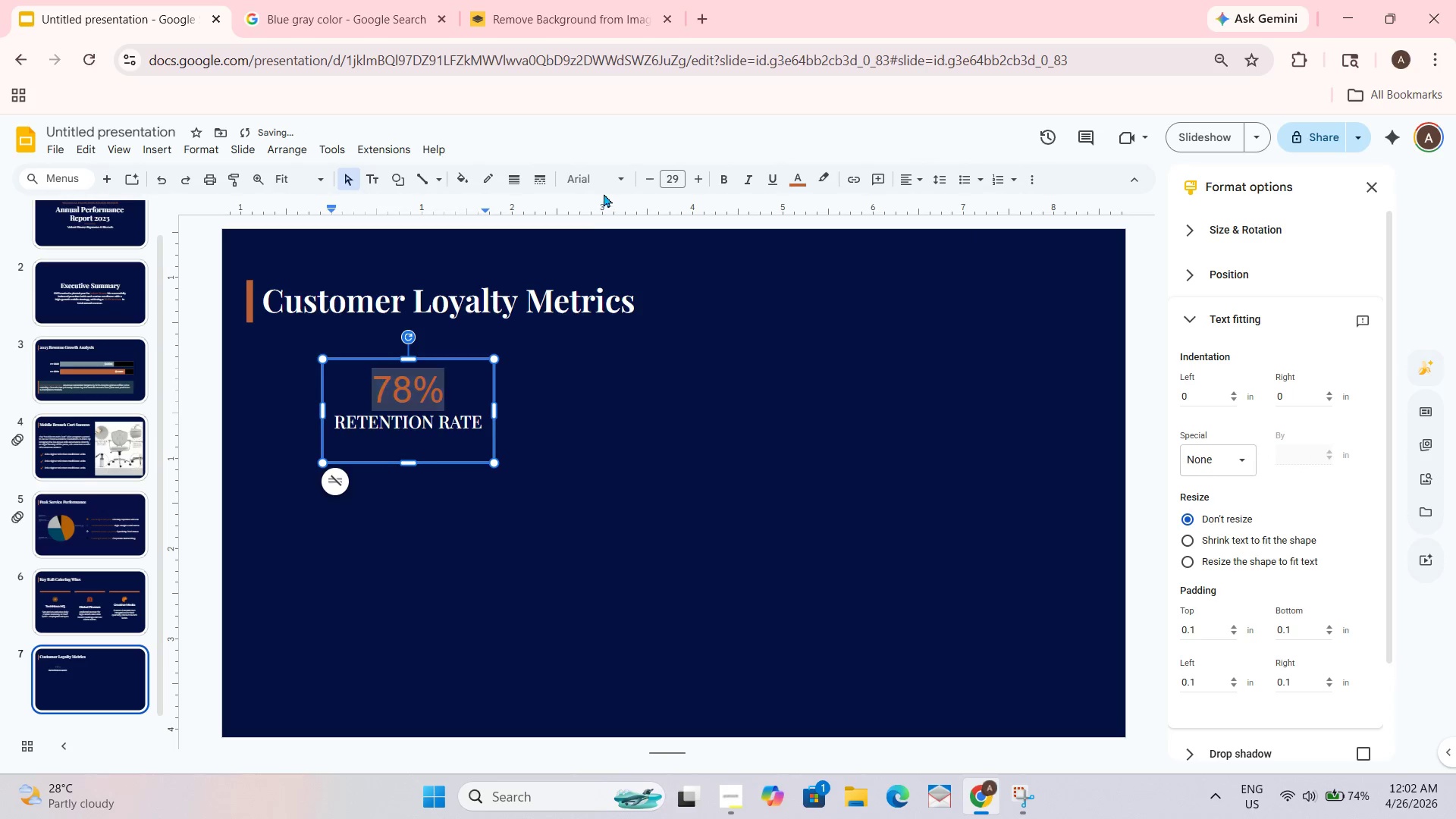 
double_click([613, 182])
 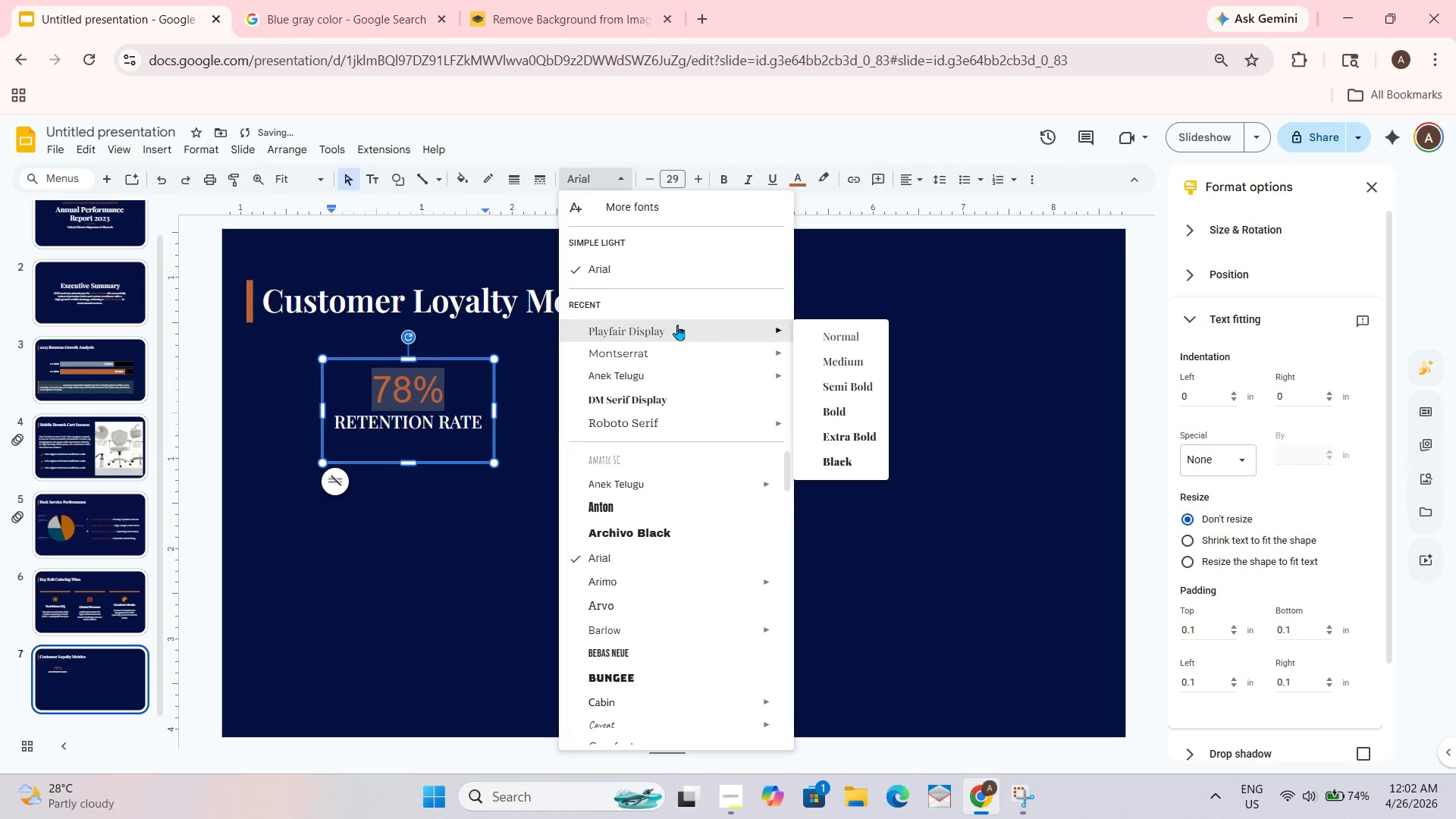 
left_click([677, 325])
 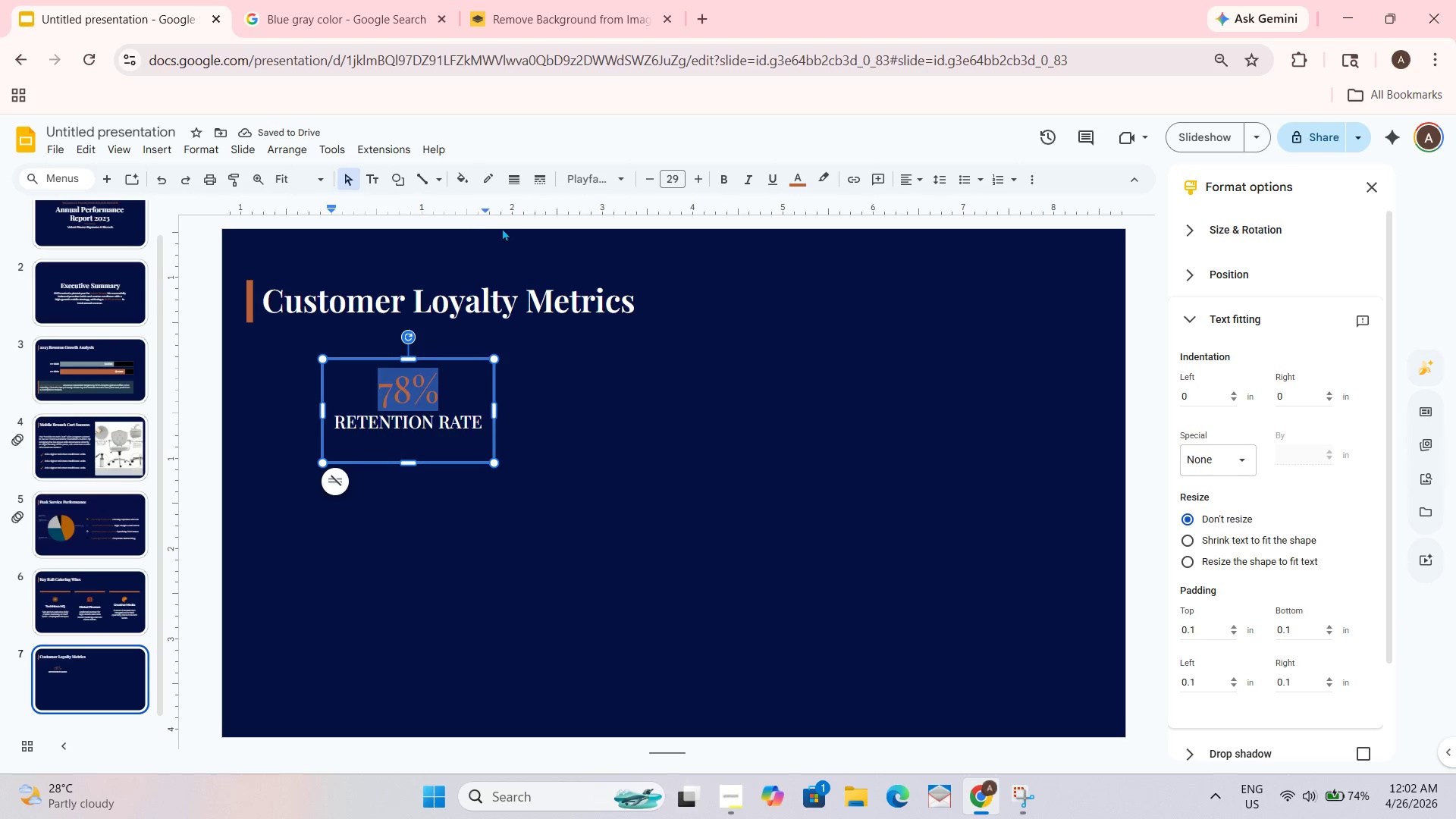 
left_click([621, 173])
 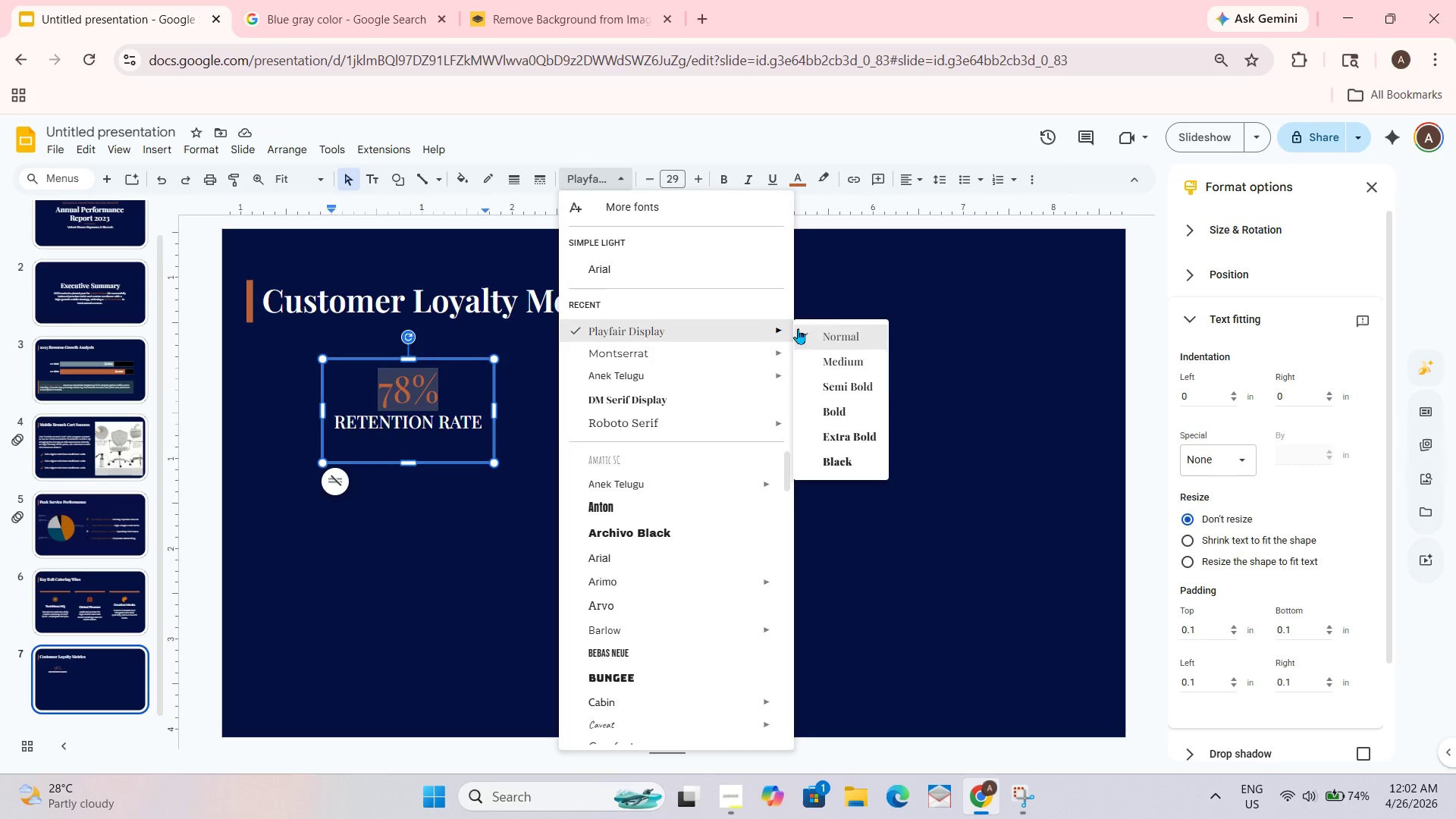 
left_click([846, 459])
 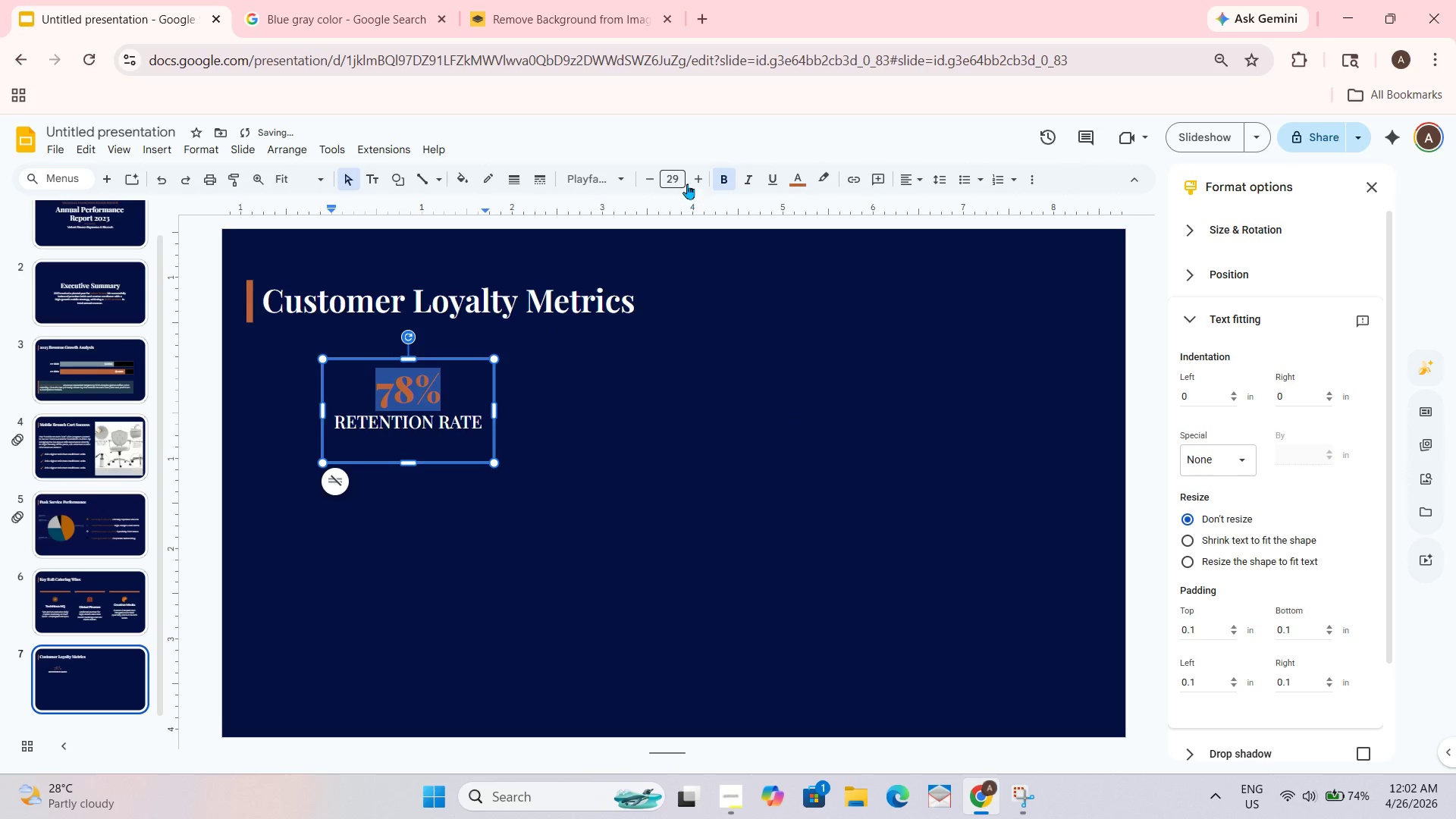 
double_click([696, 174])
 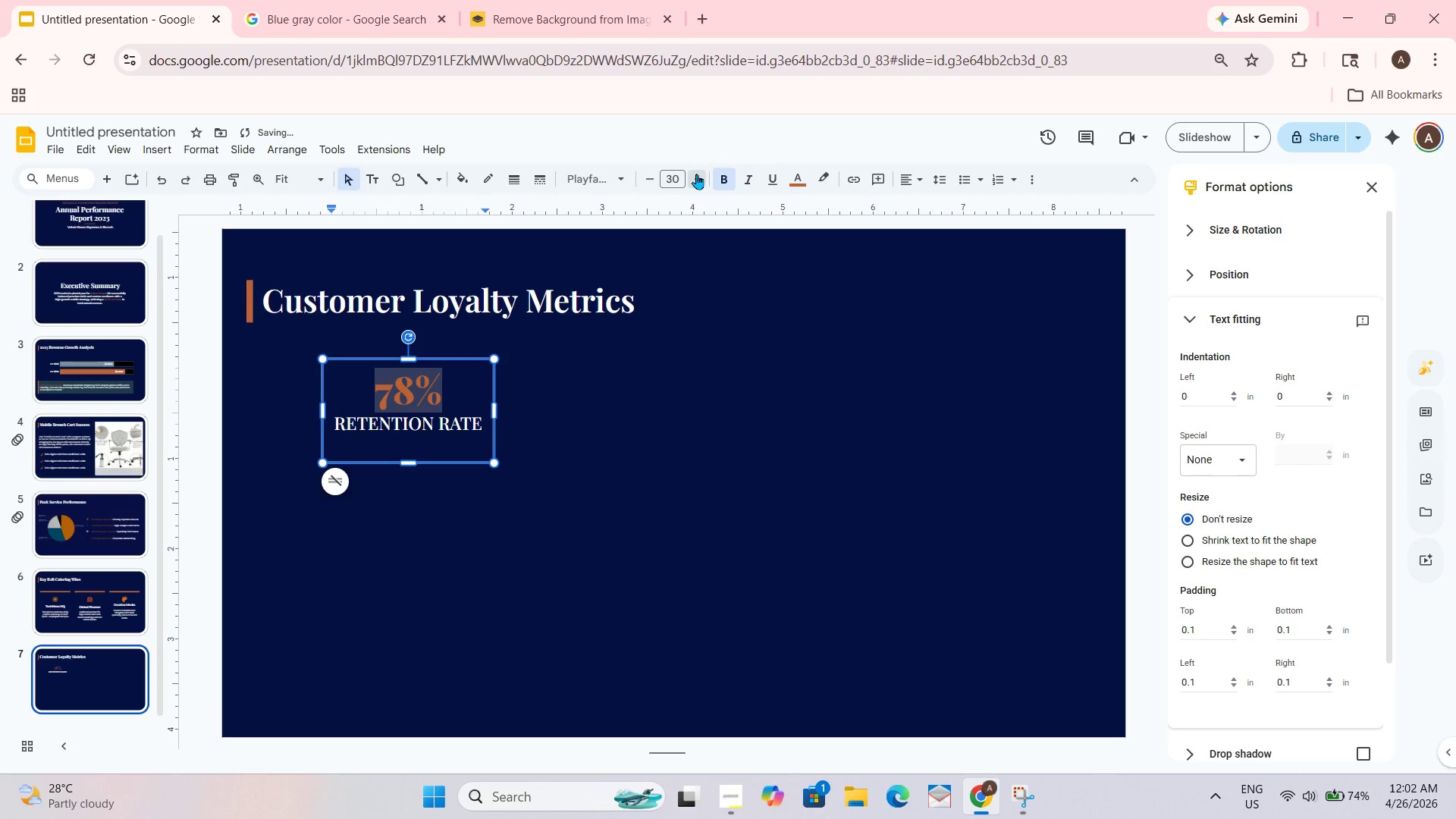 
triple_click([696, 174])
 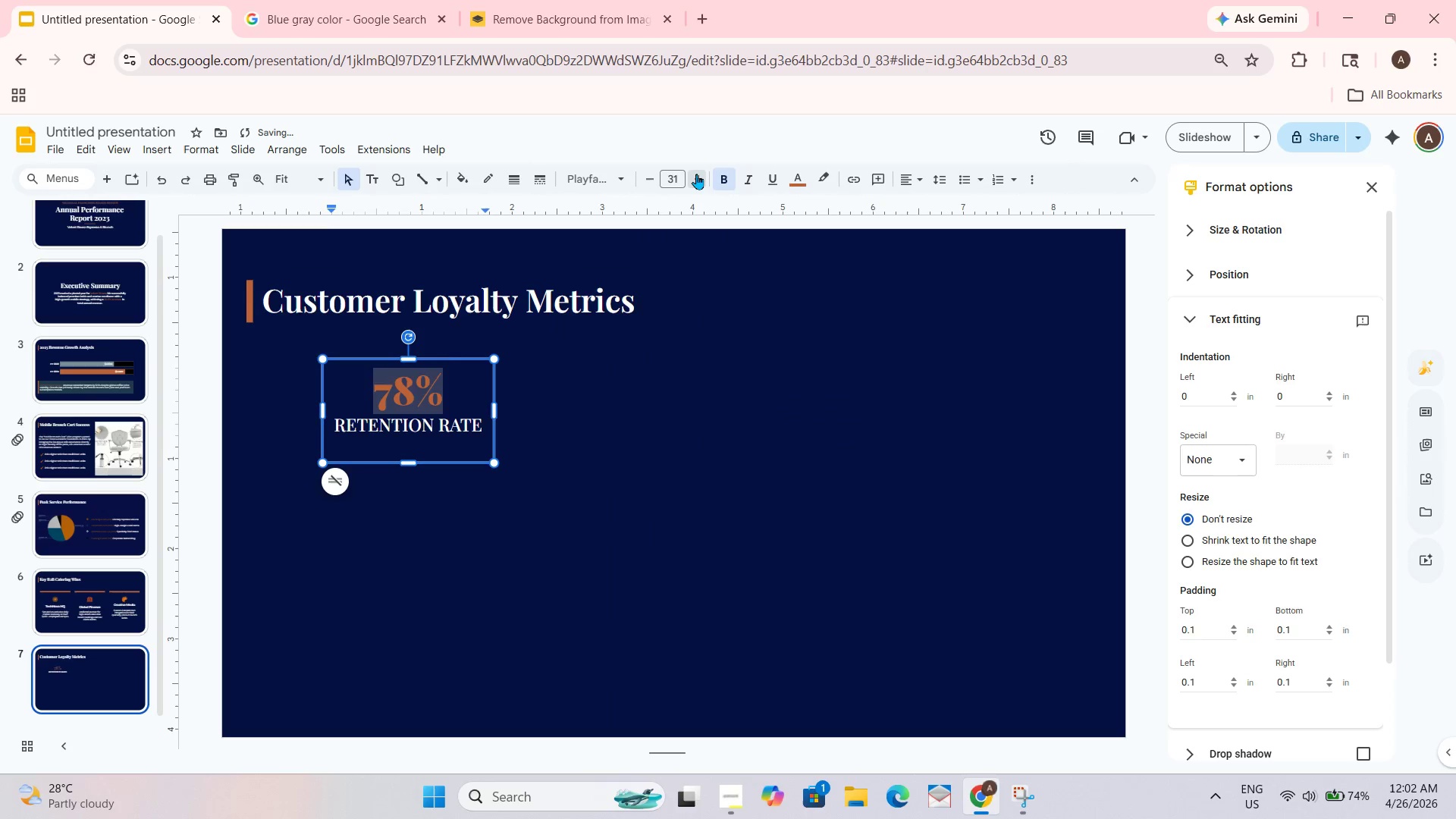 
triple_click([696, 174])
 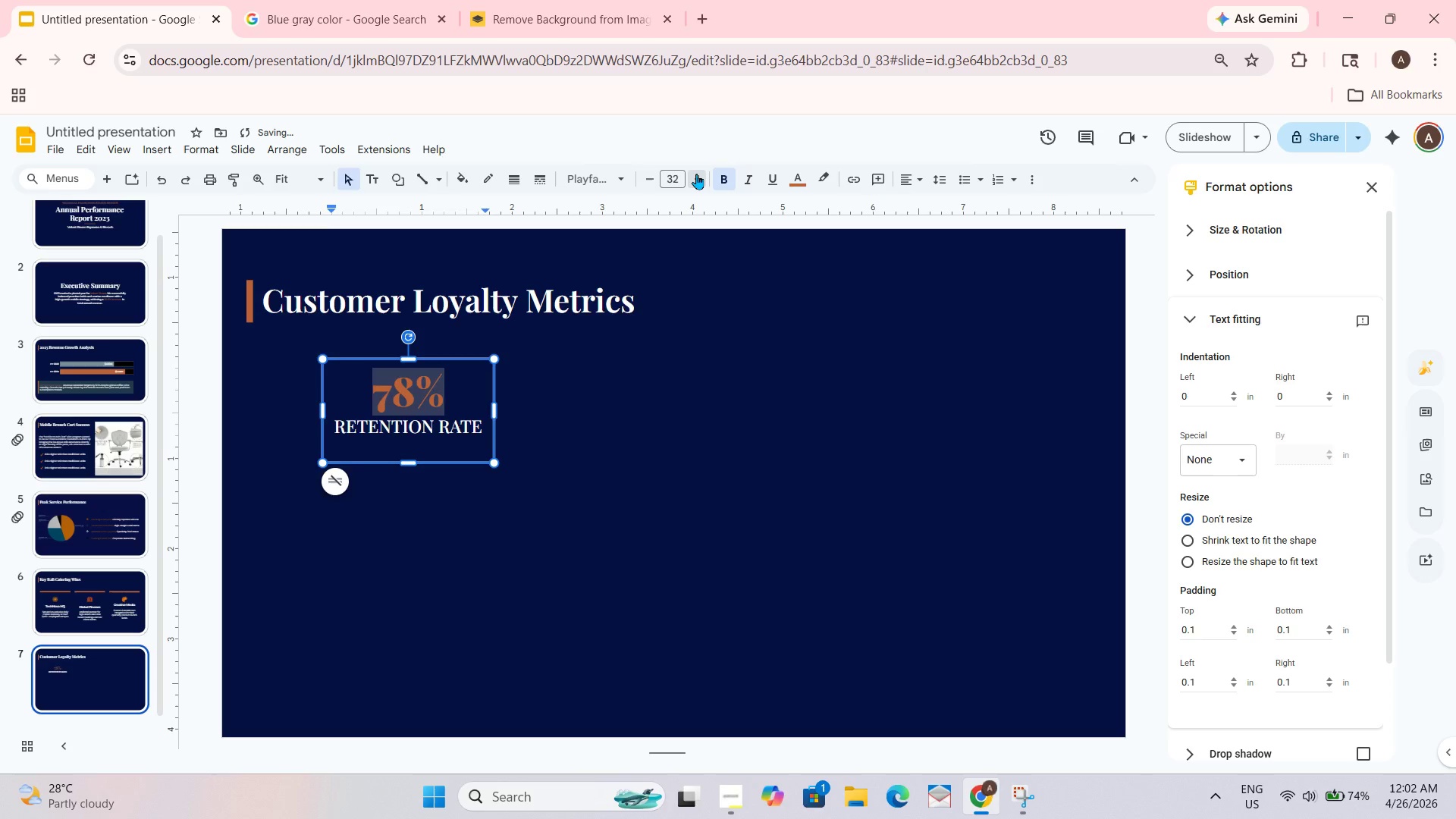 
triple_click([696, 174])
 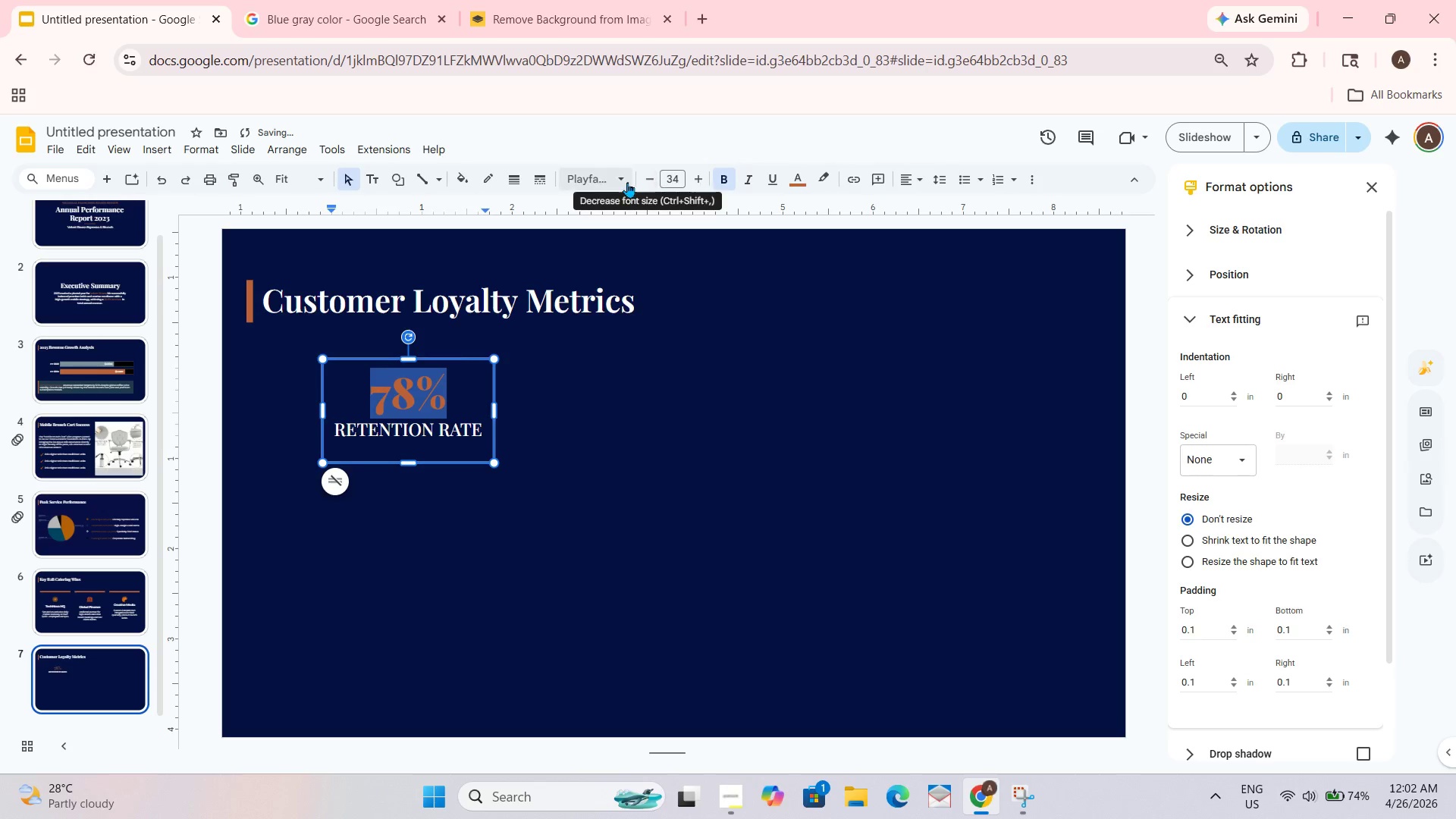 
left_click([627, 182])
 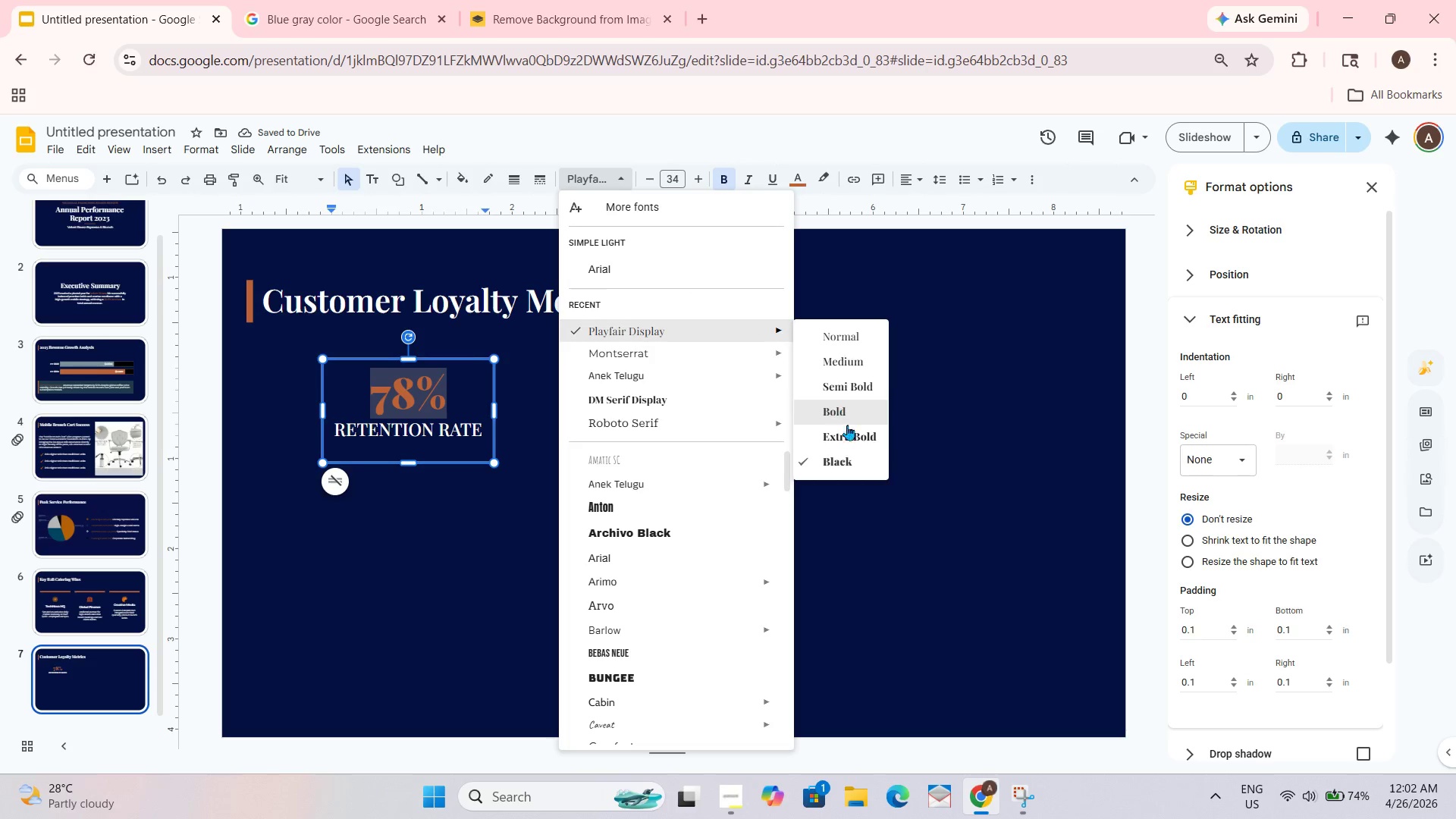 
left_click([850, 432])
 